 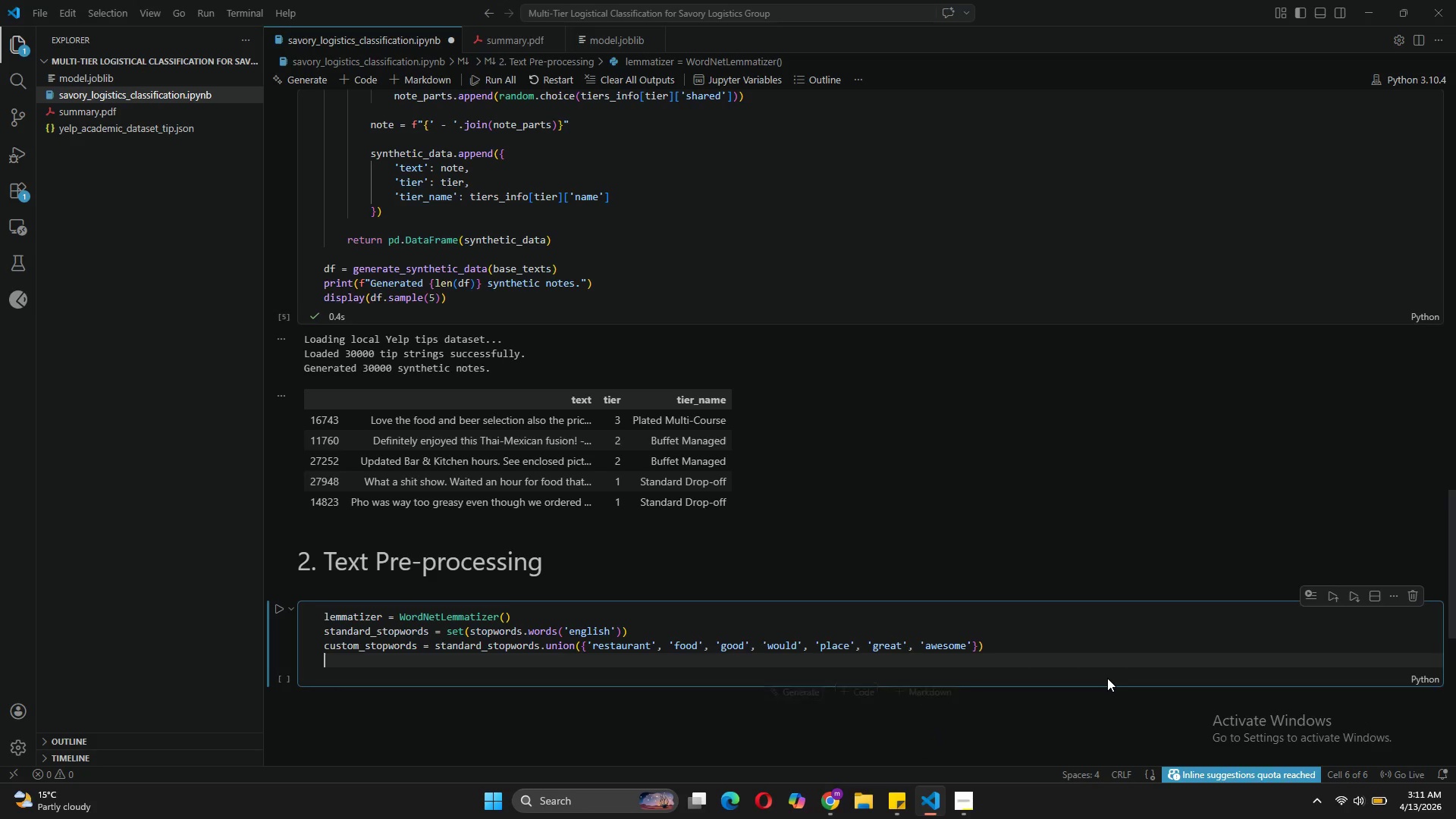 
key(Enter)
 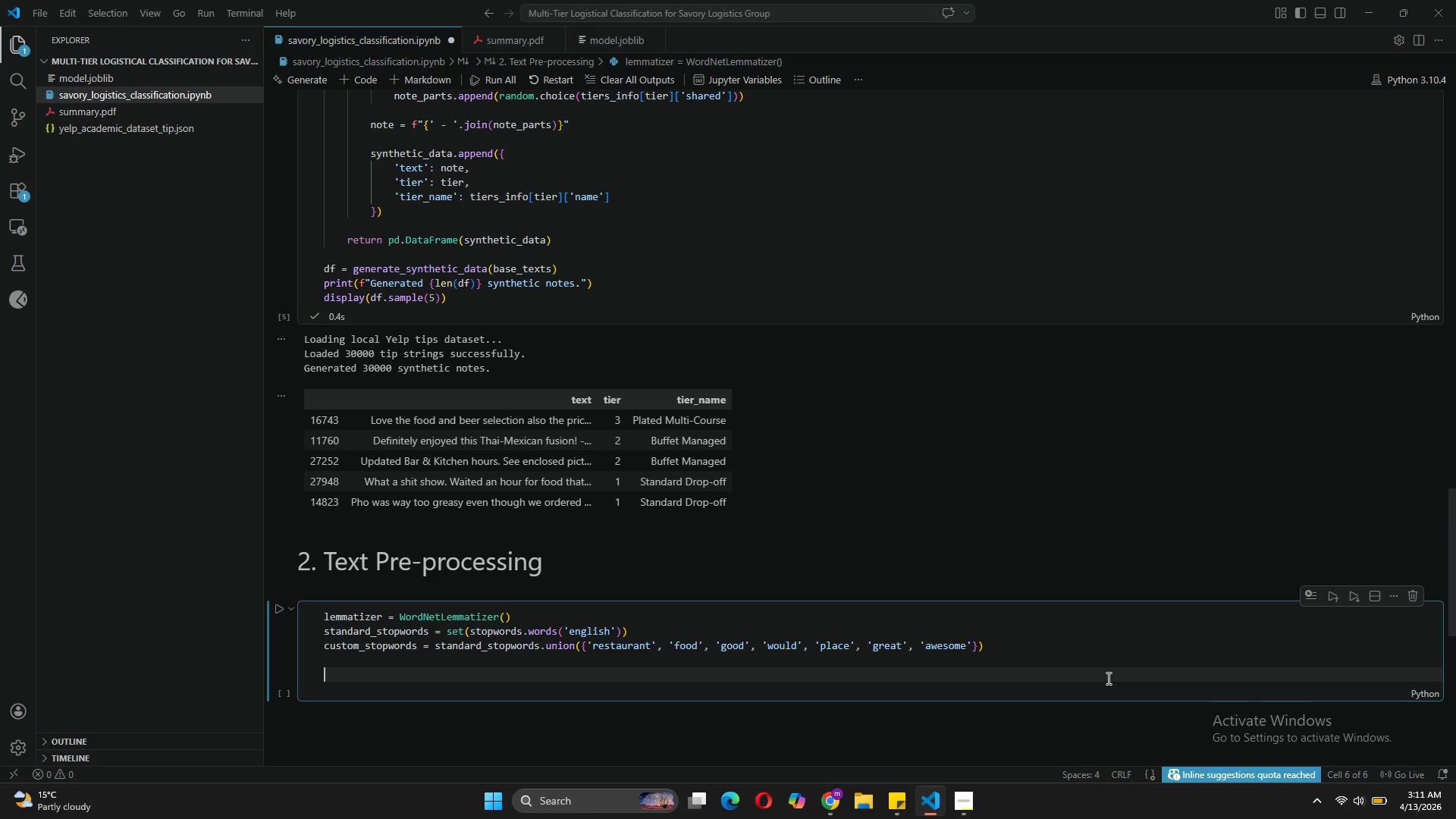 
type(def clen)
key(Backspace)
type(an_text(text)
 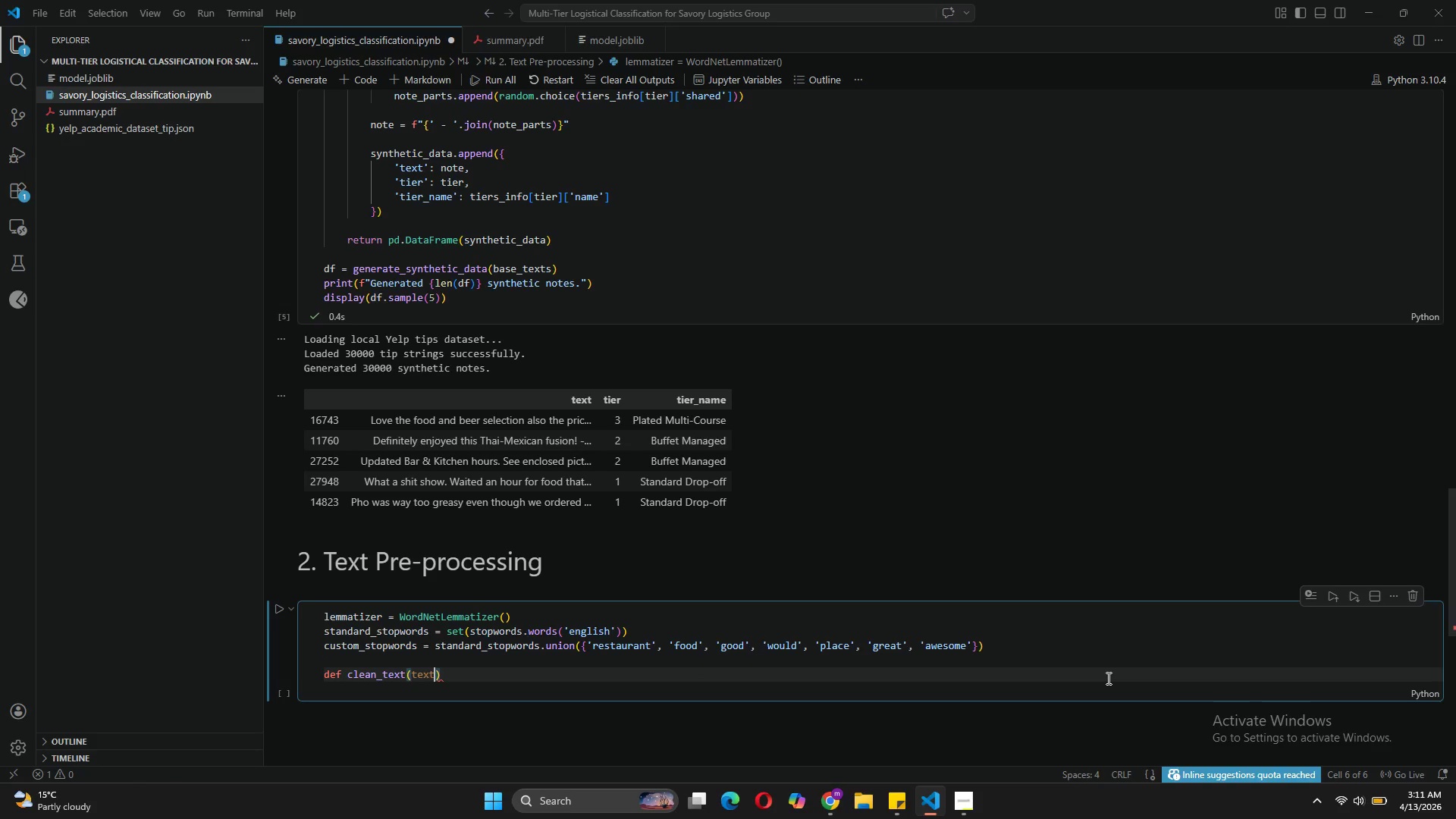 
key(ArrowRight)
 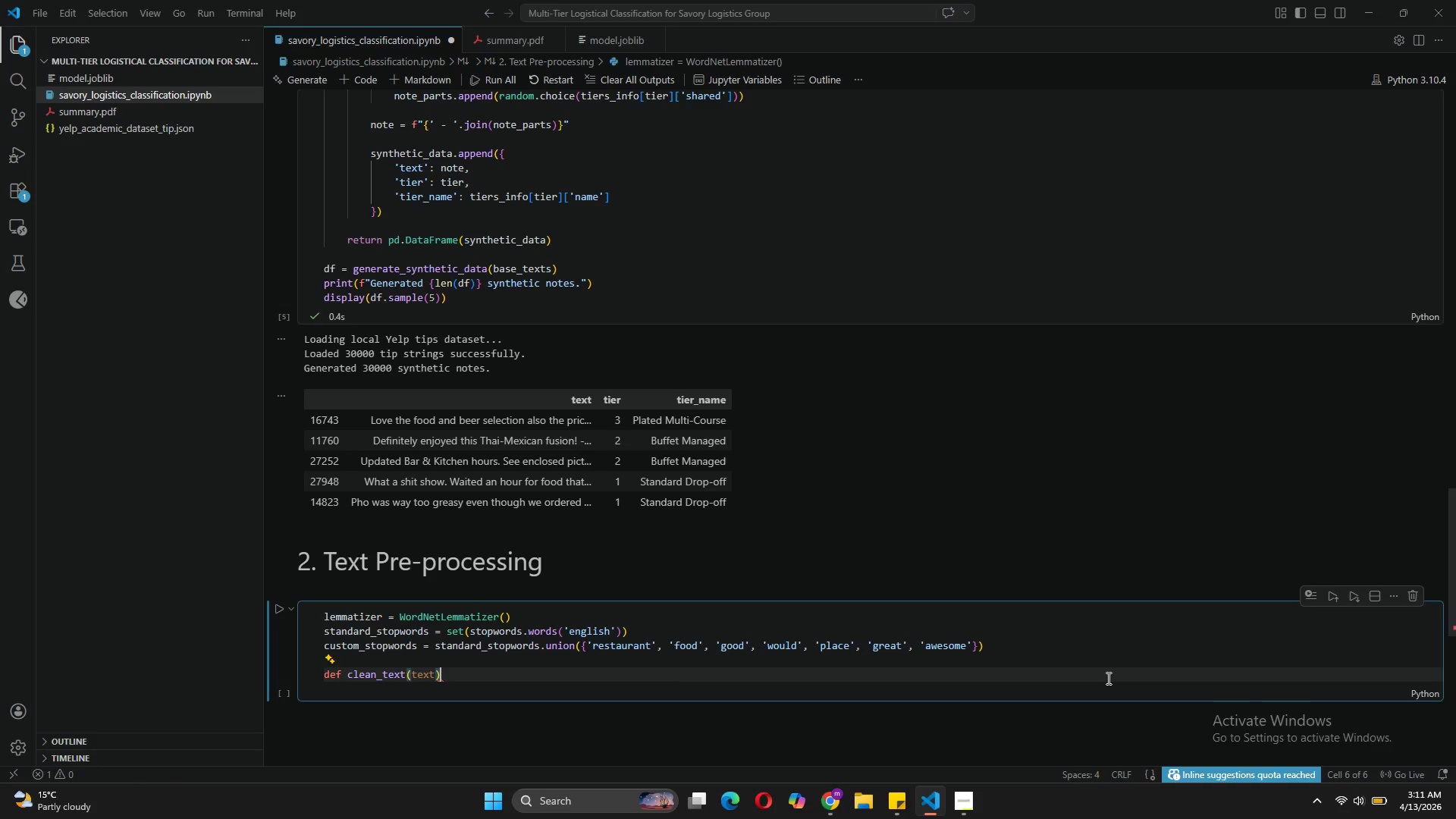 
key(Shift+Semicolon)
 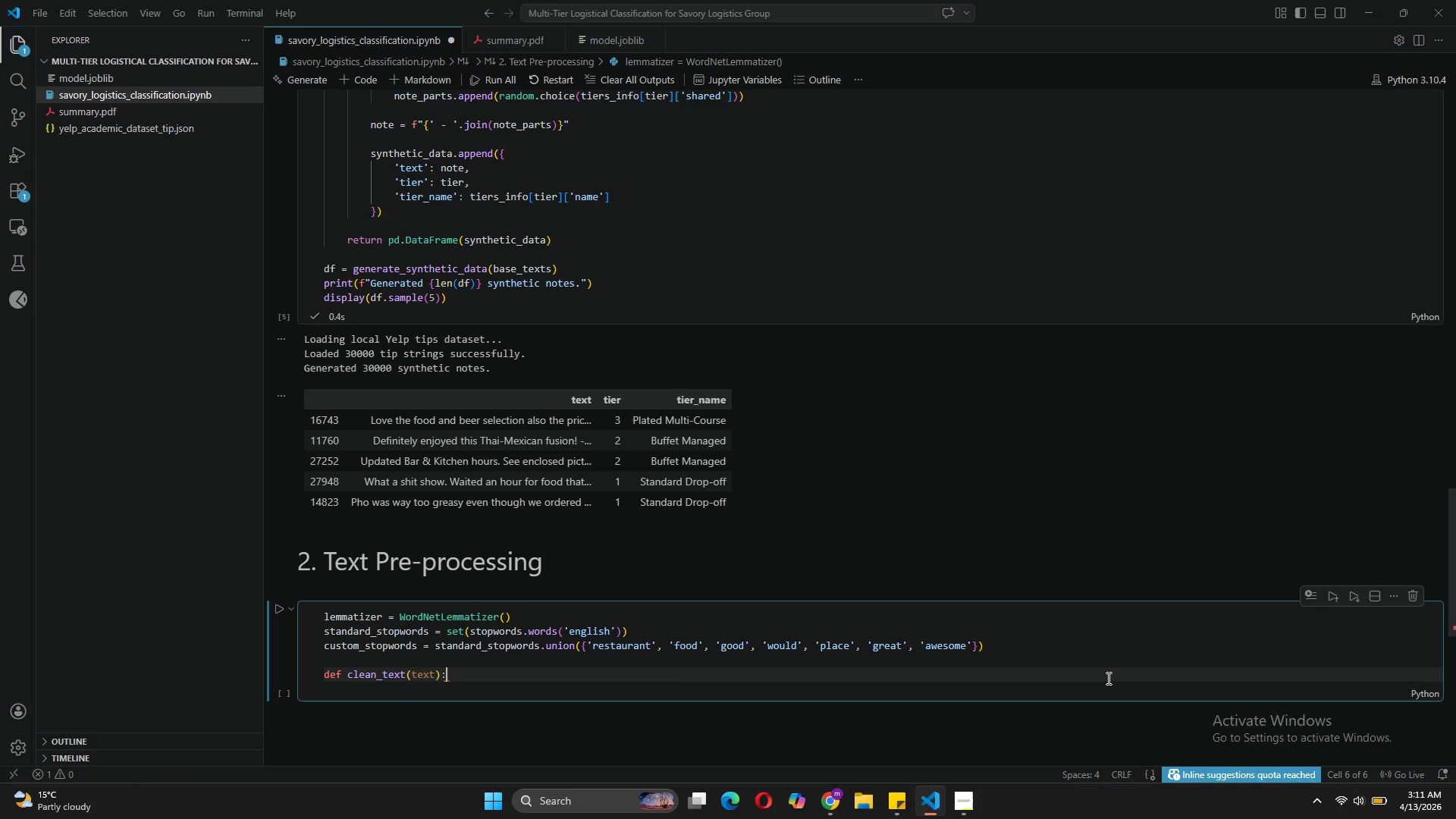 
key(Enter)
 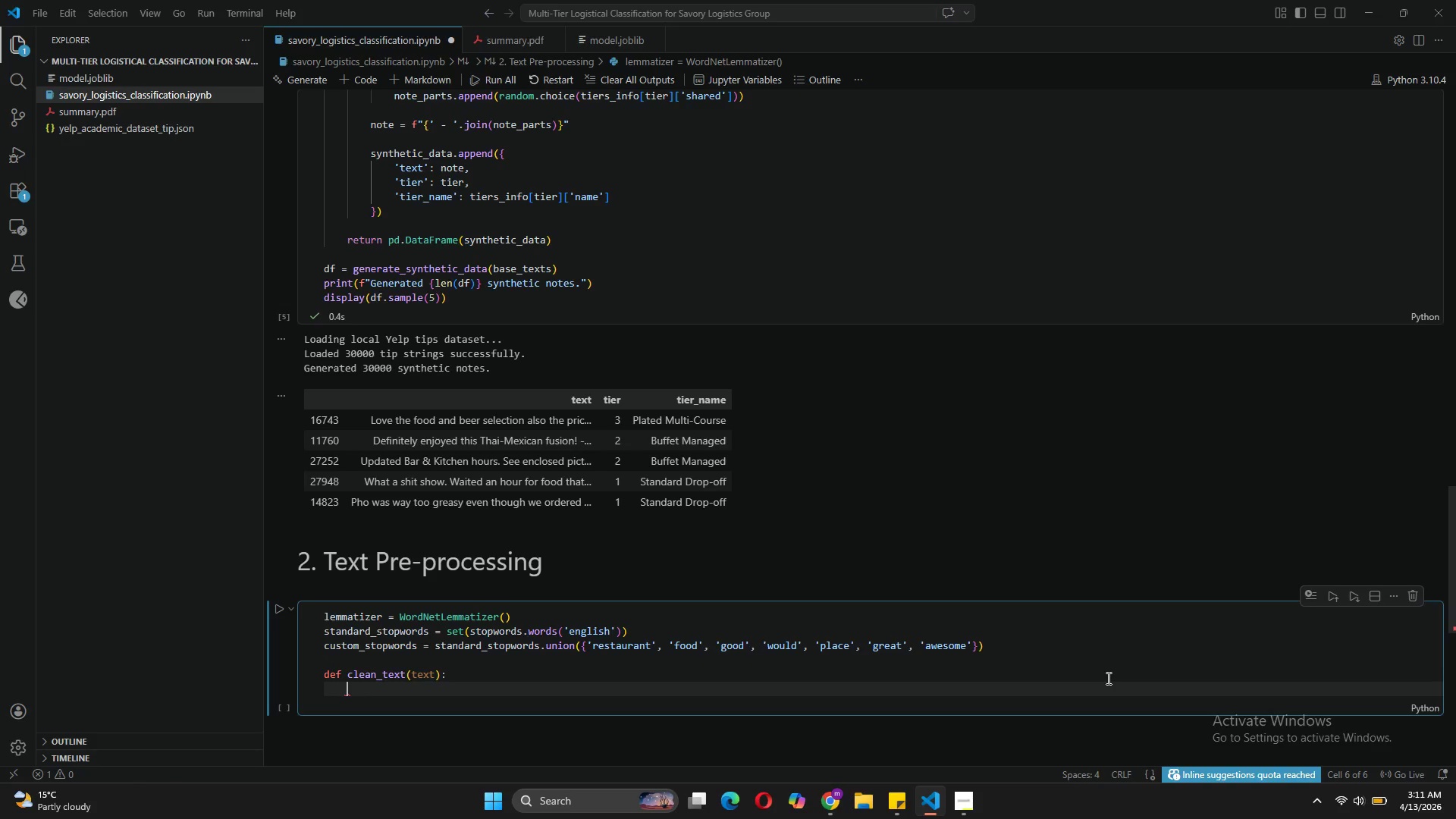 
type(text = )
 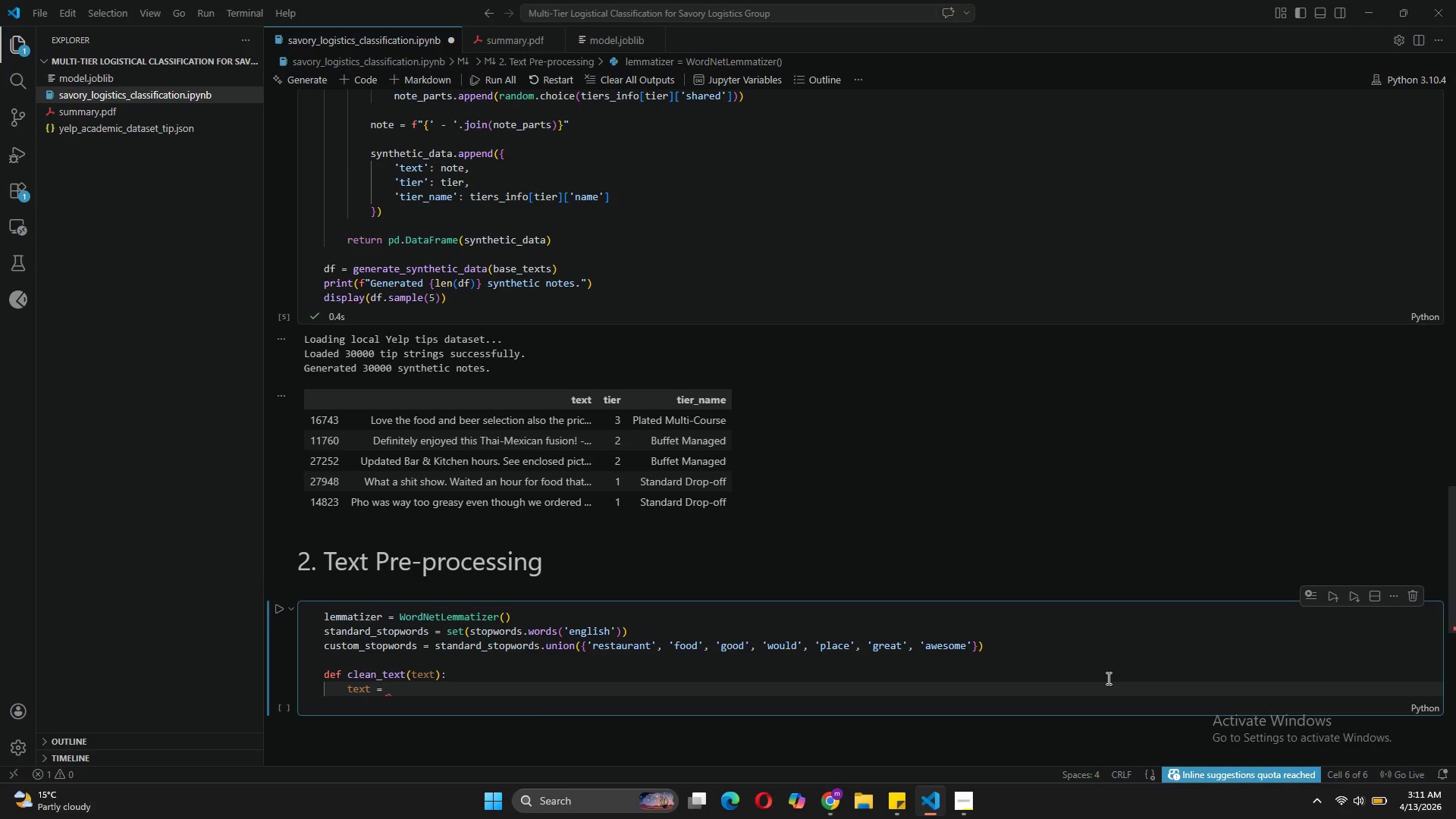 
wait(6.39)
 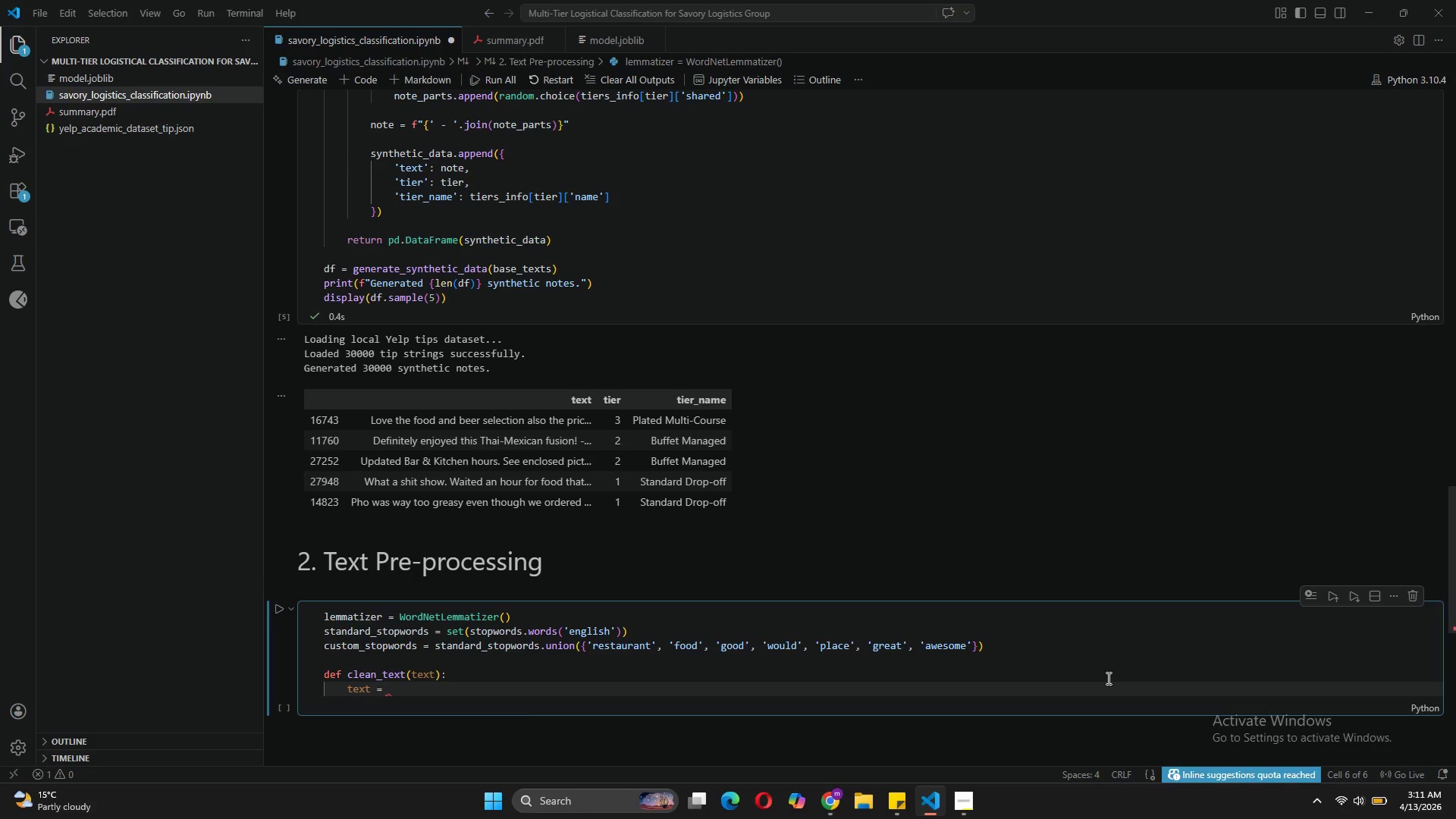 
type(text.lower()
 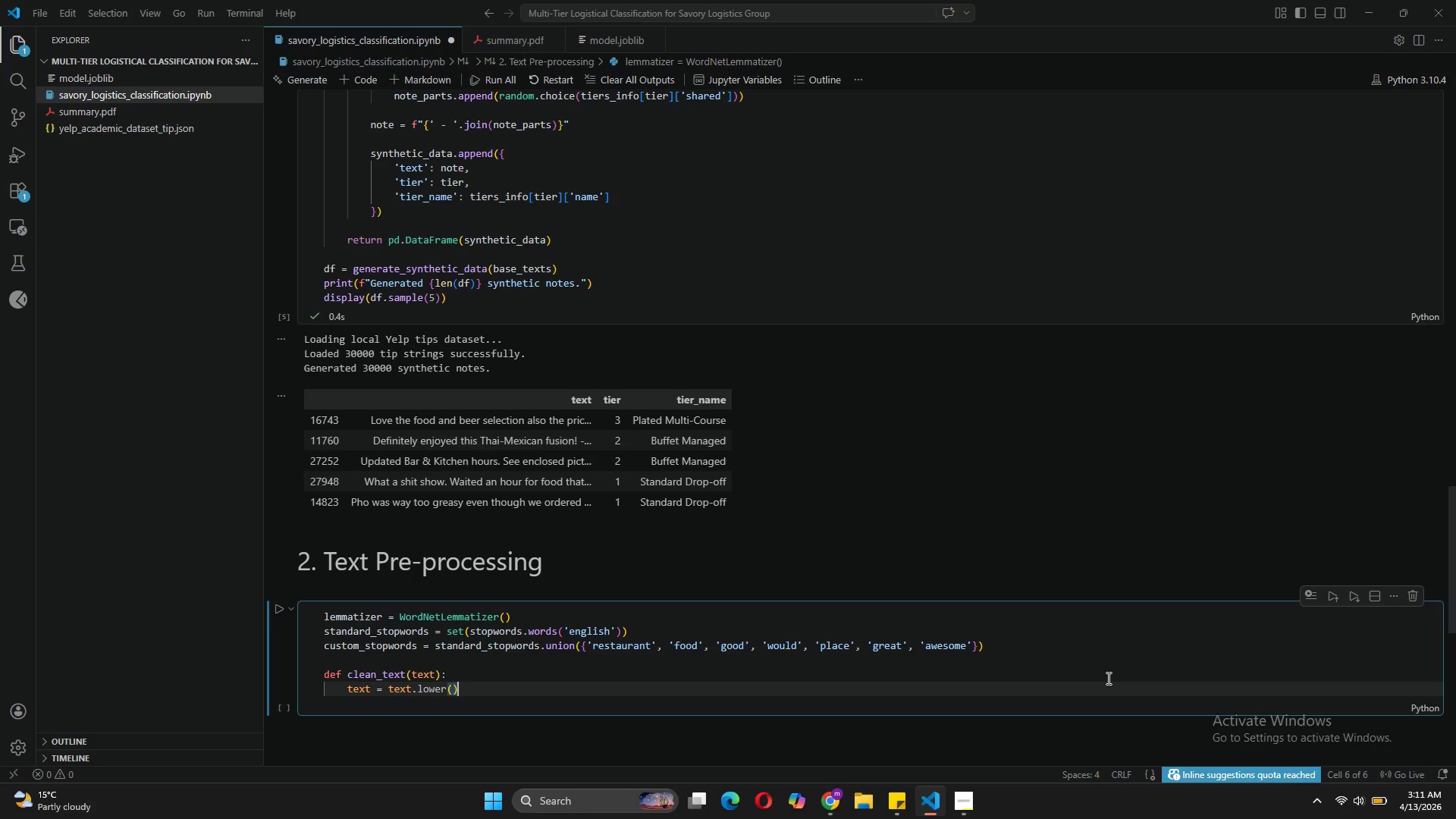 
 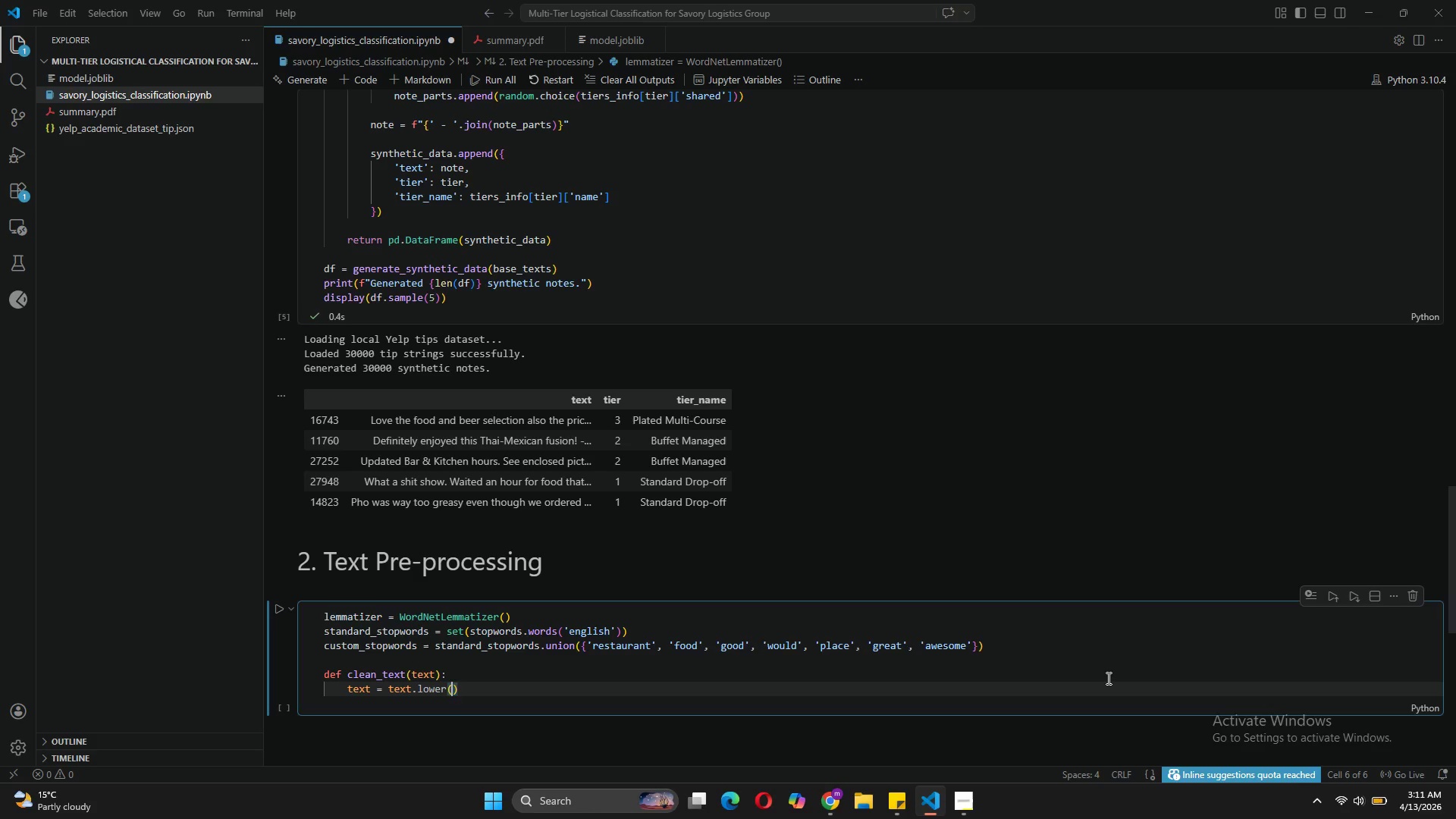 
key(ArrowRight)
 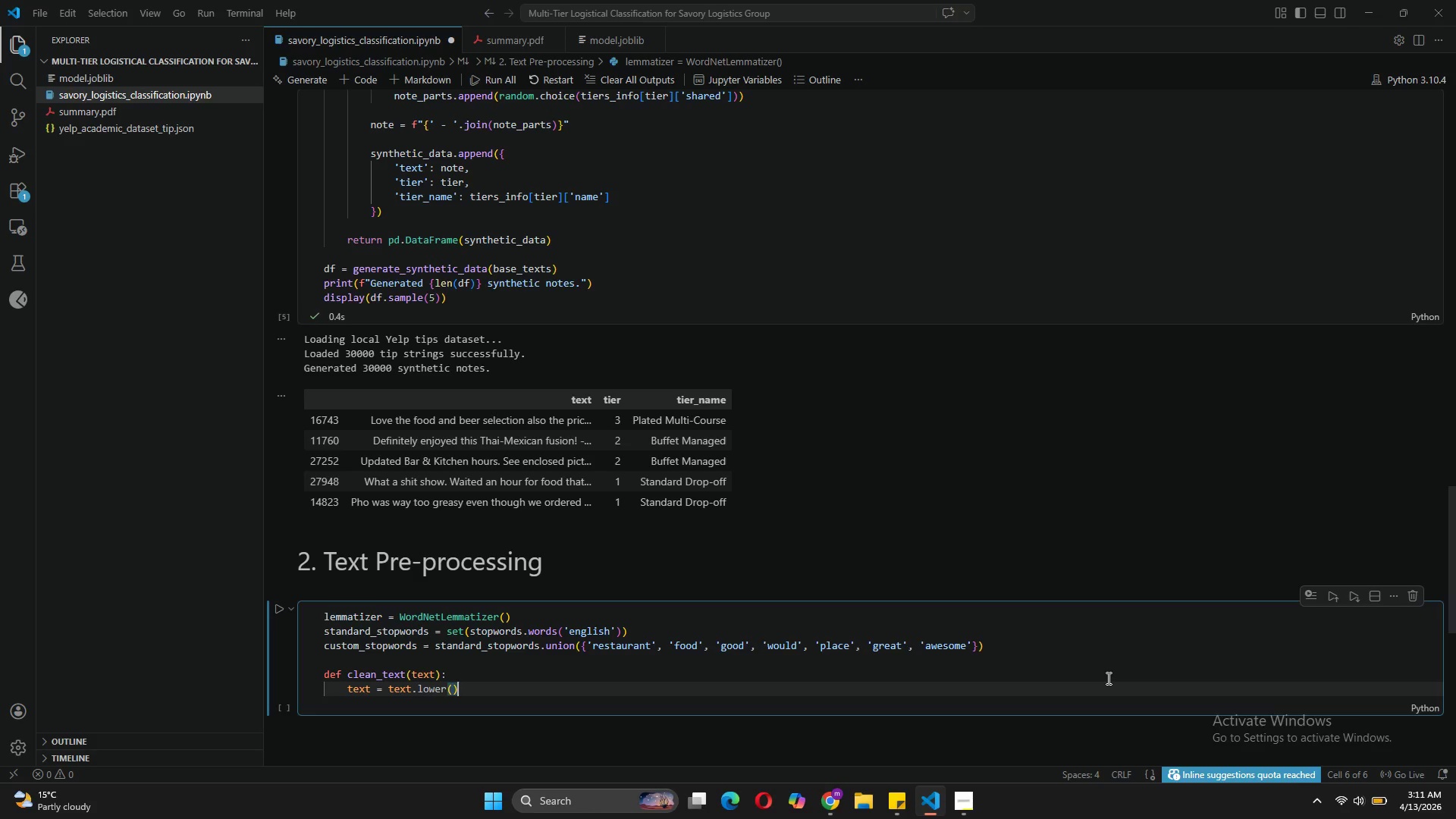 
key(Enter)
 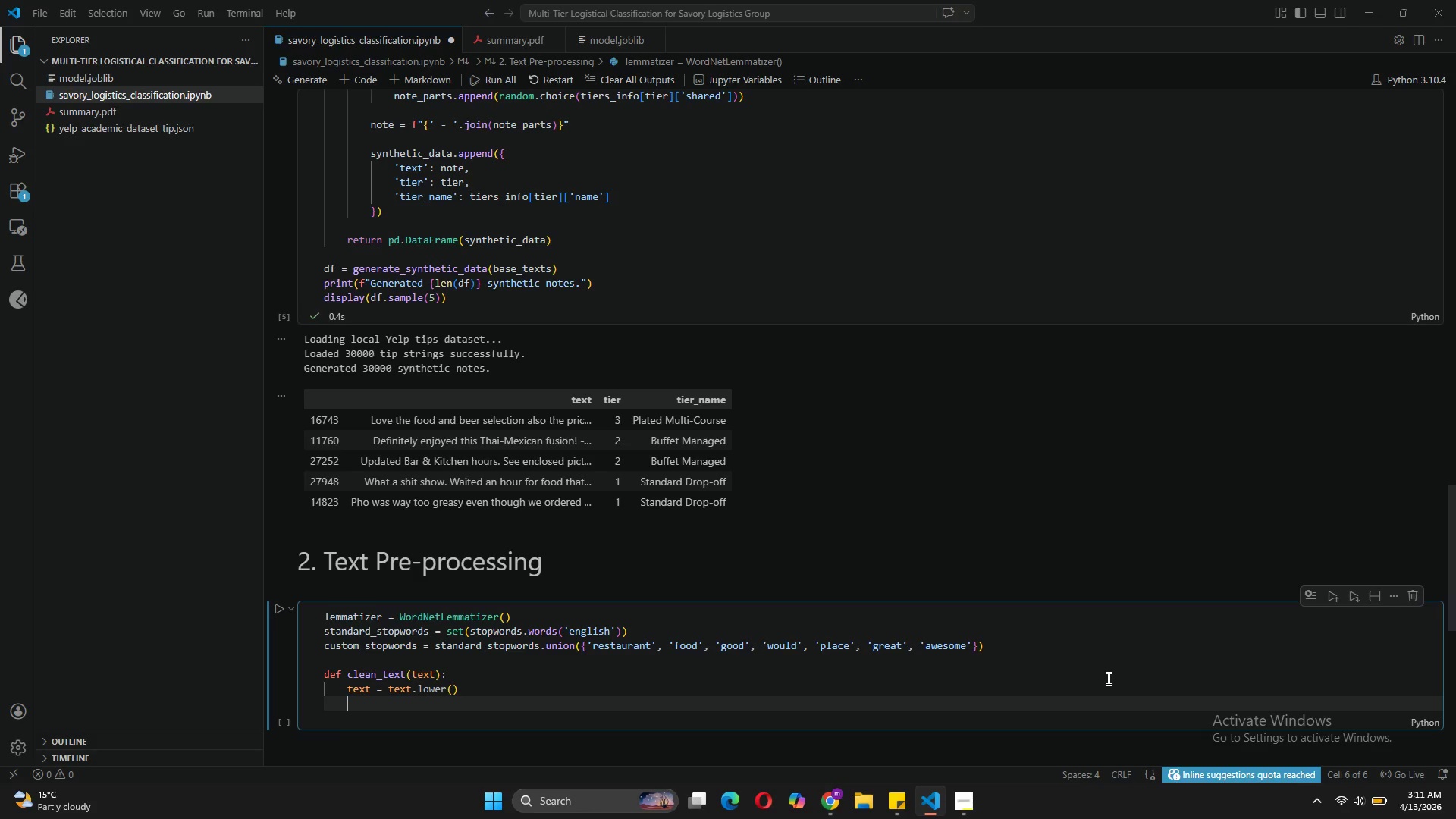 
type(text = re.sub )
key(Backspace)
type((r'[)
 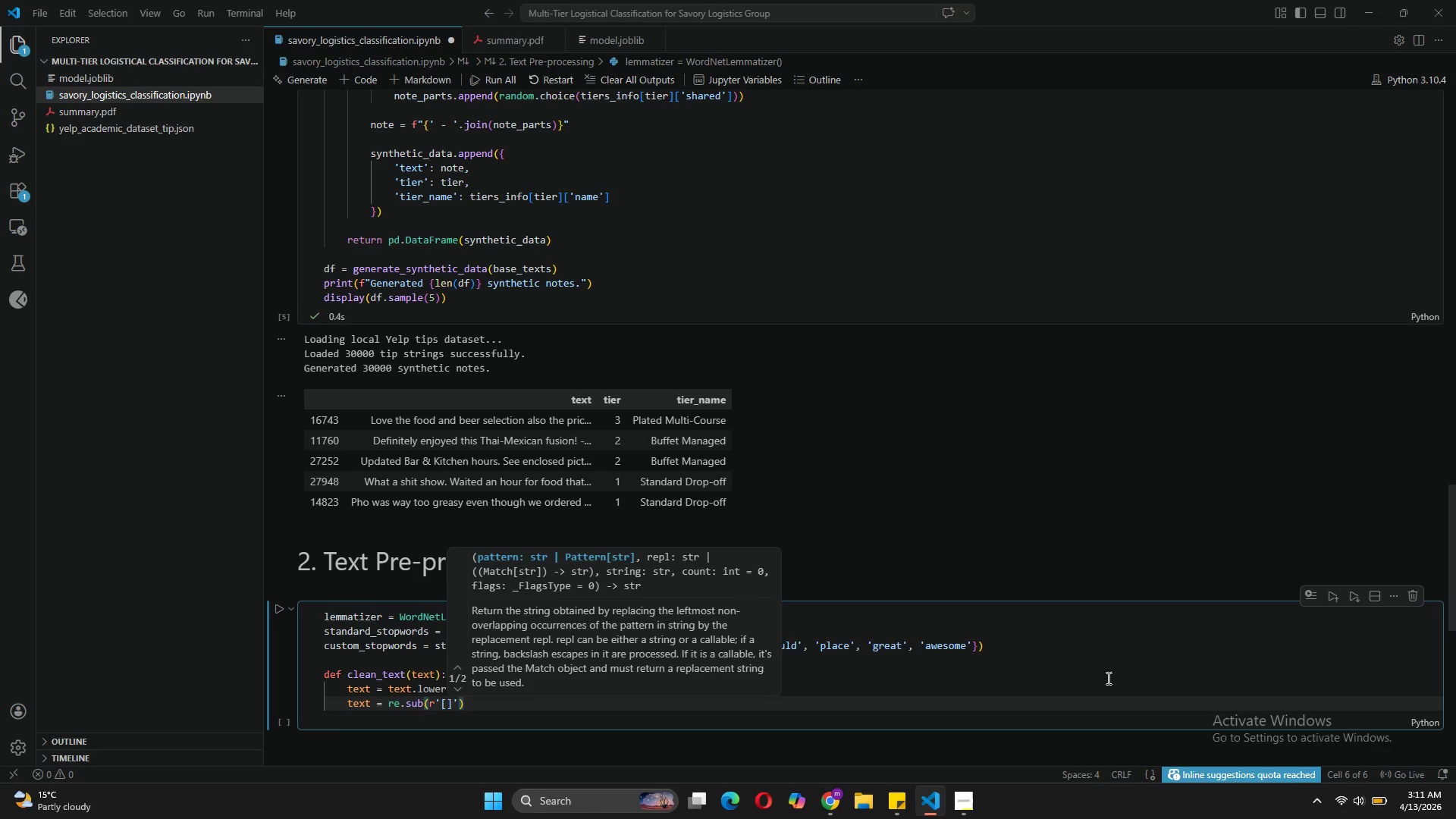 
type(^a-z\s-)
 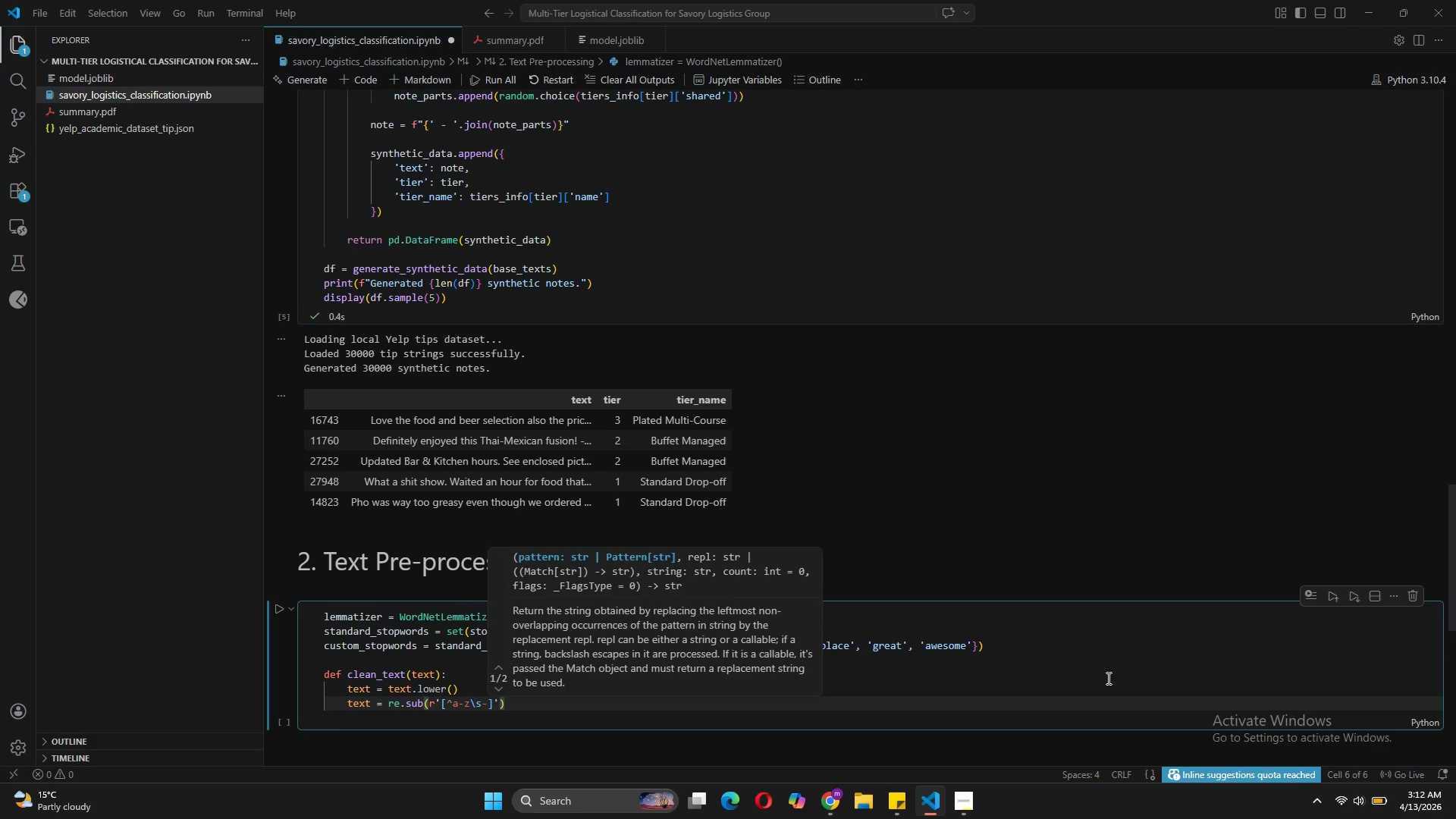 
key(ArrowRight)
 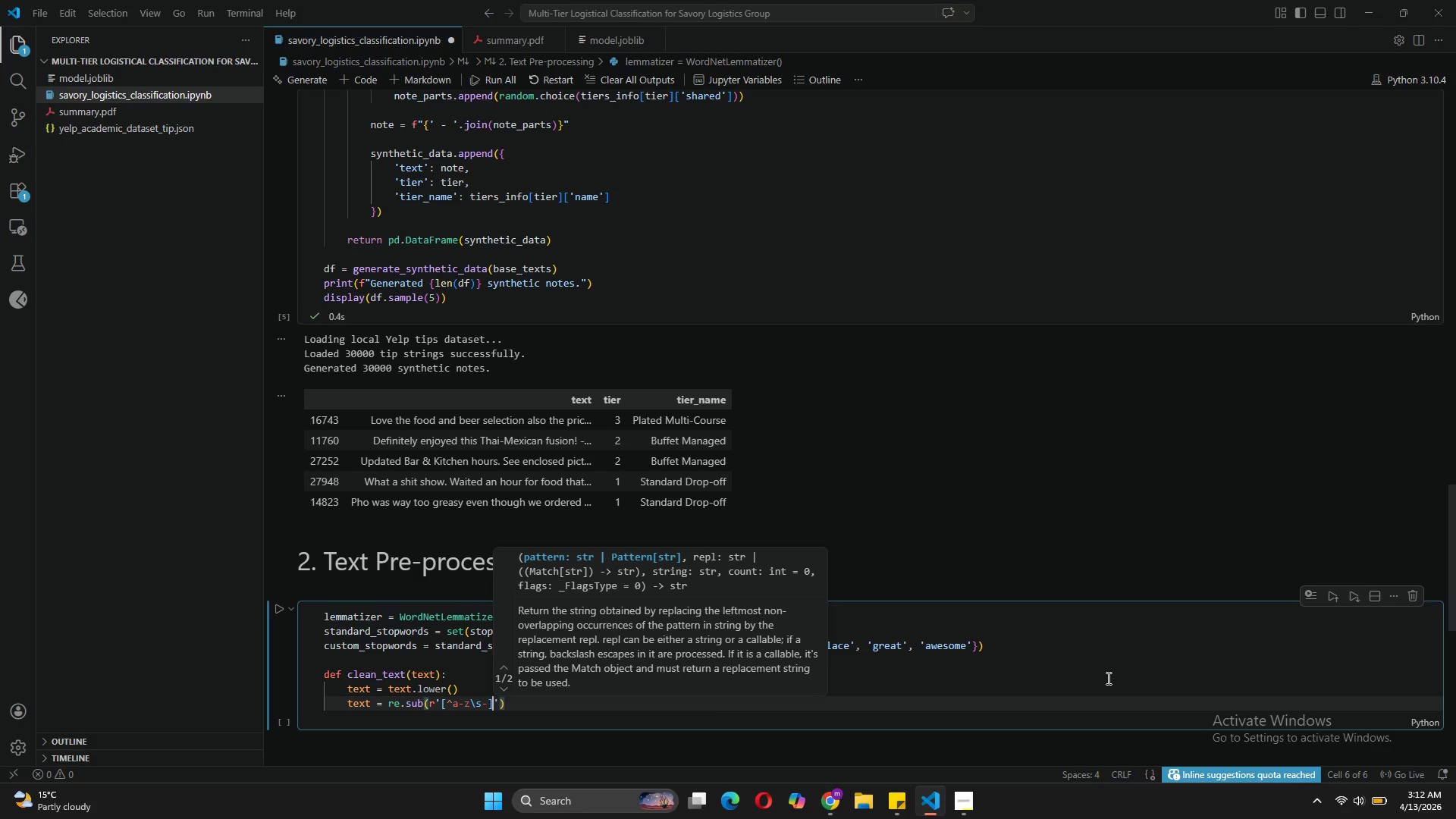 
key(ArrowRight)
 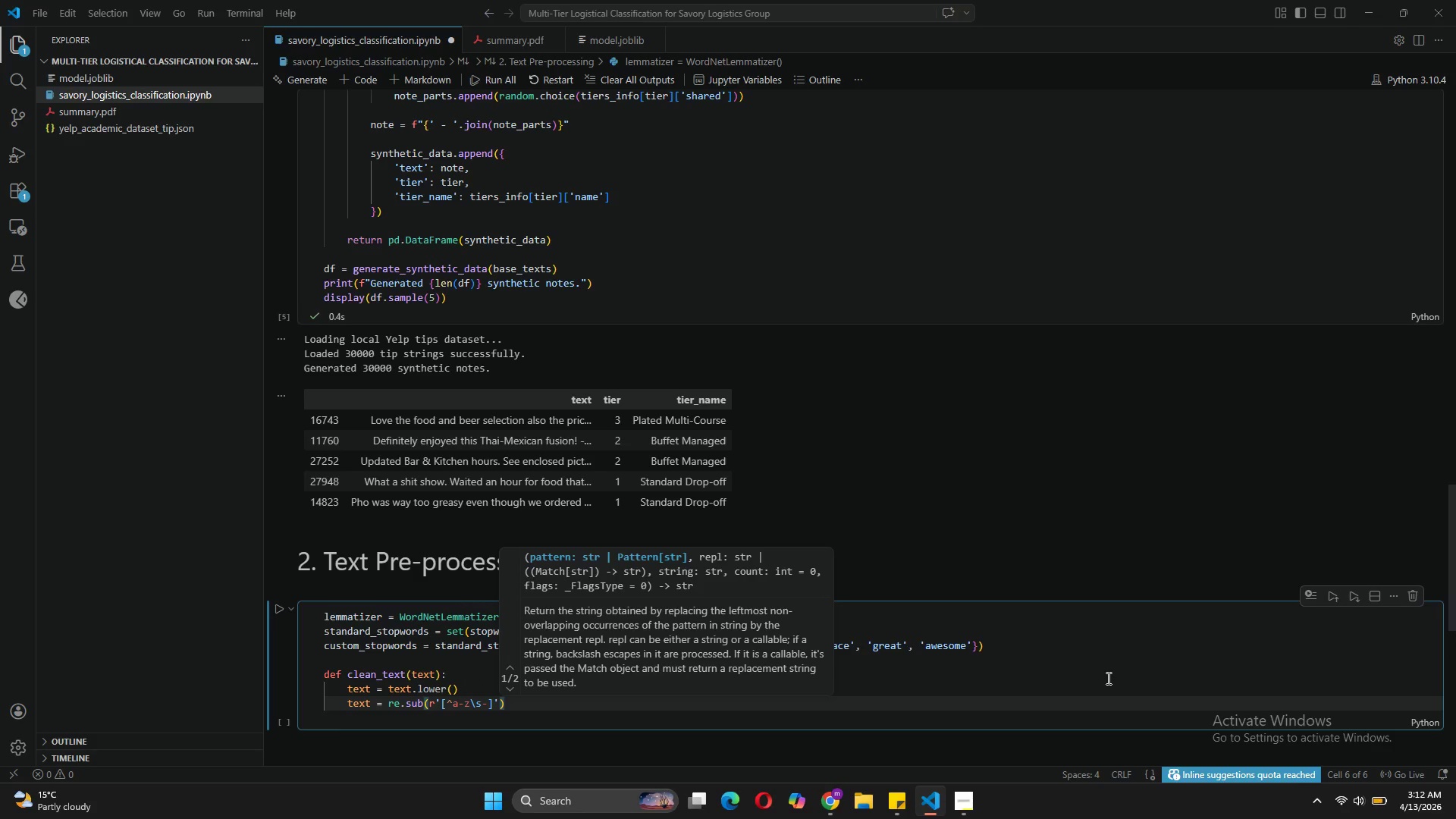 
key(Comma)
 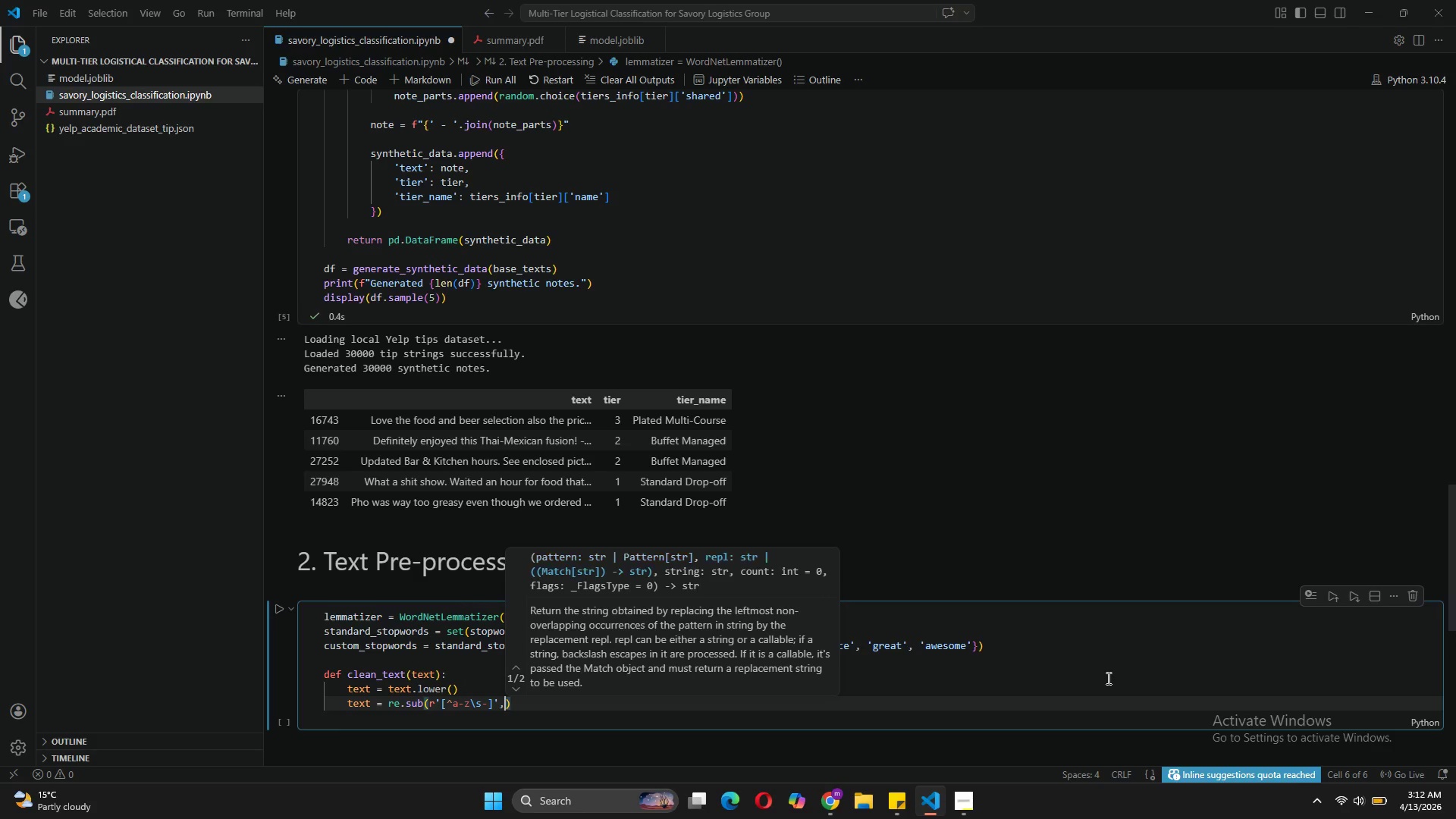 
key(Space)
 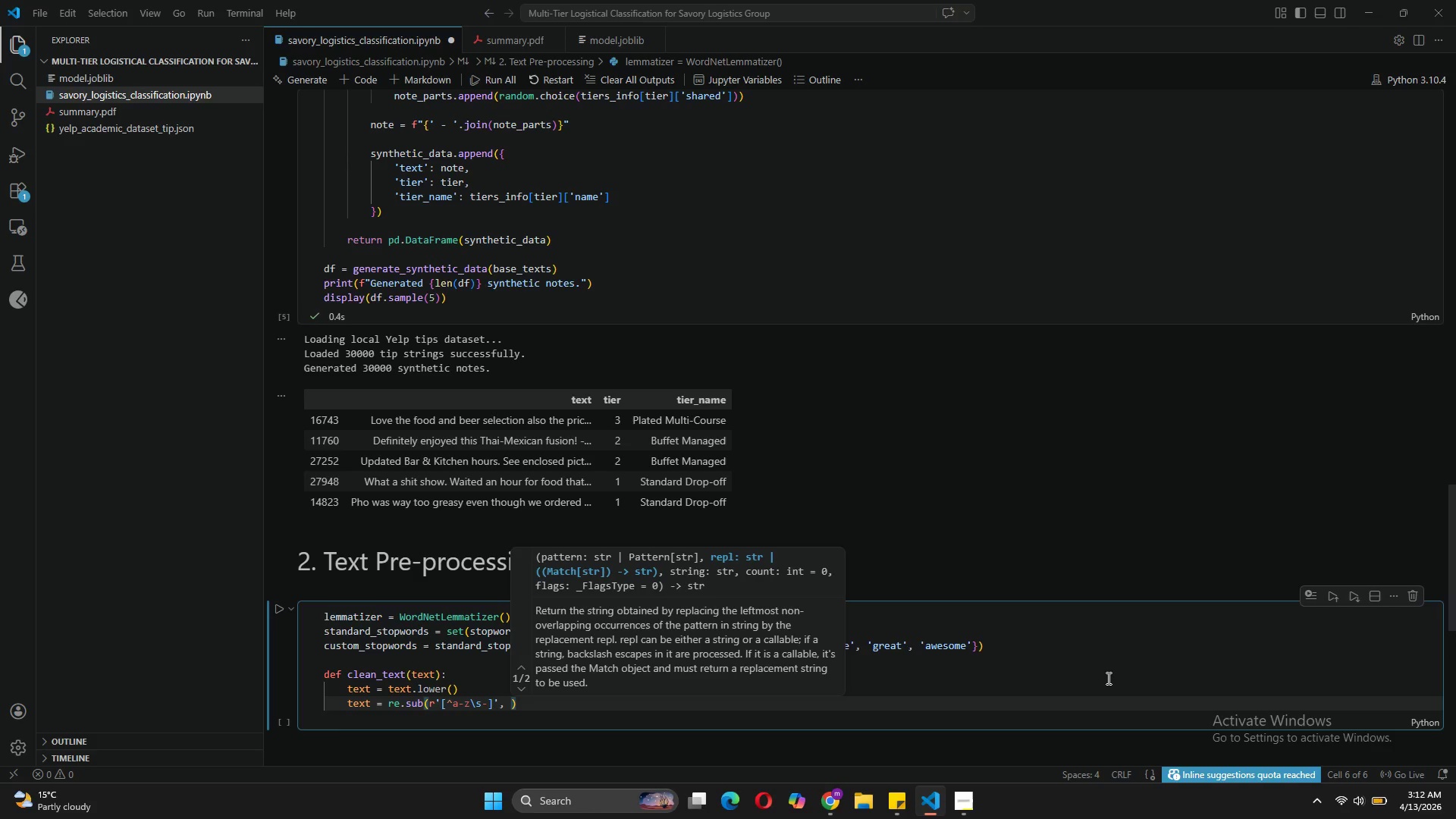 
key(Quote)
 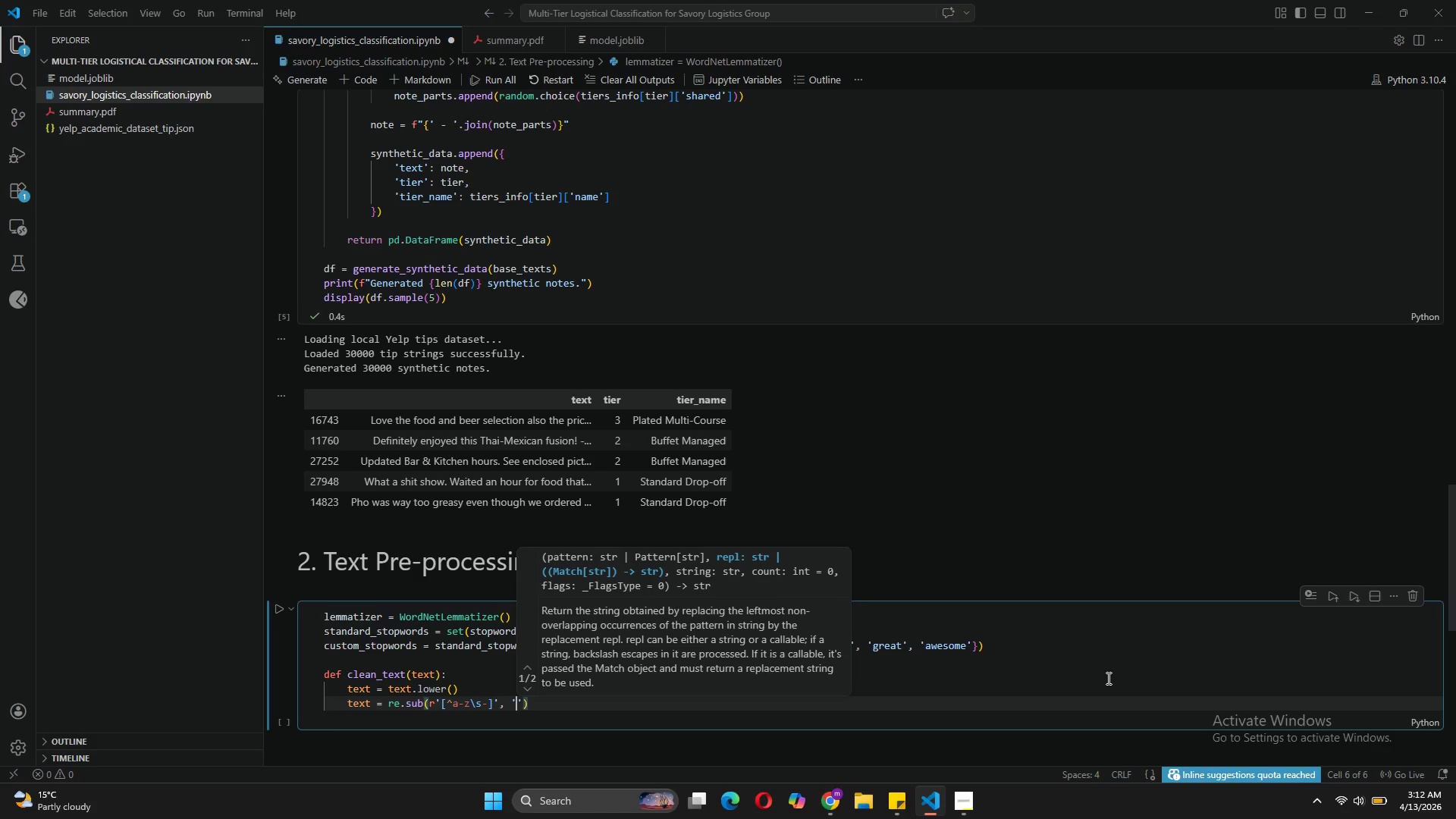 
key(Space)
 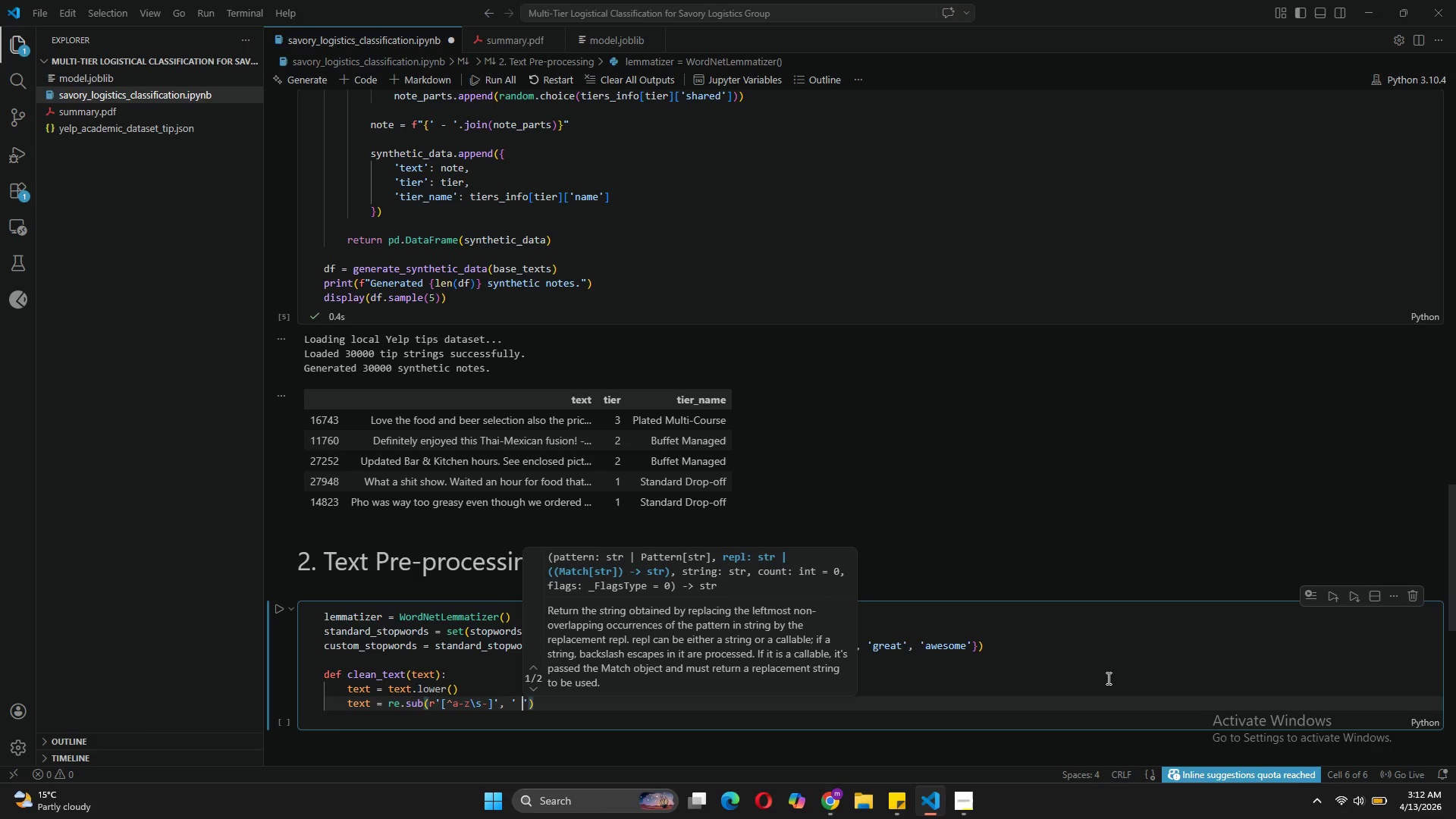 
key(ArrowRight)
 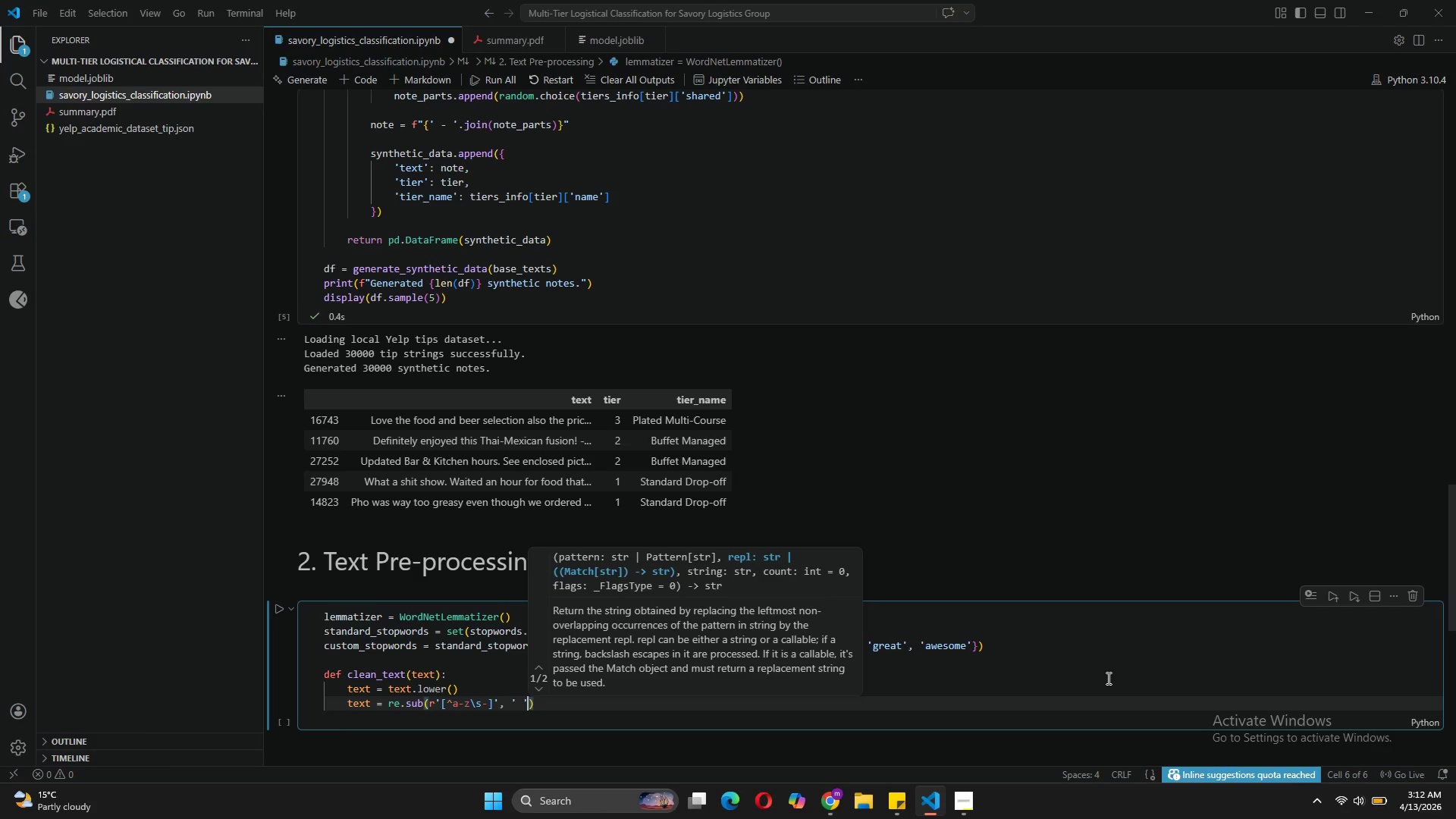 
type(,text)
 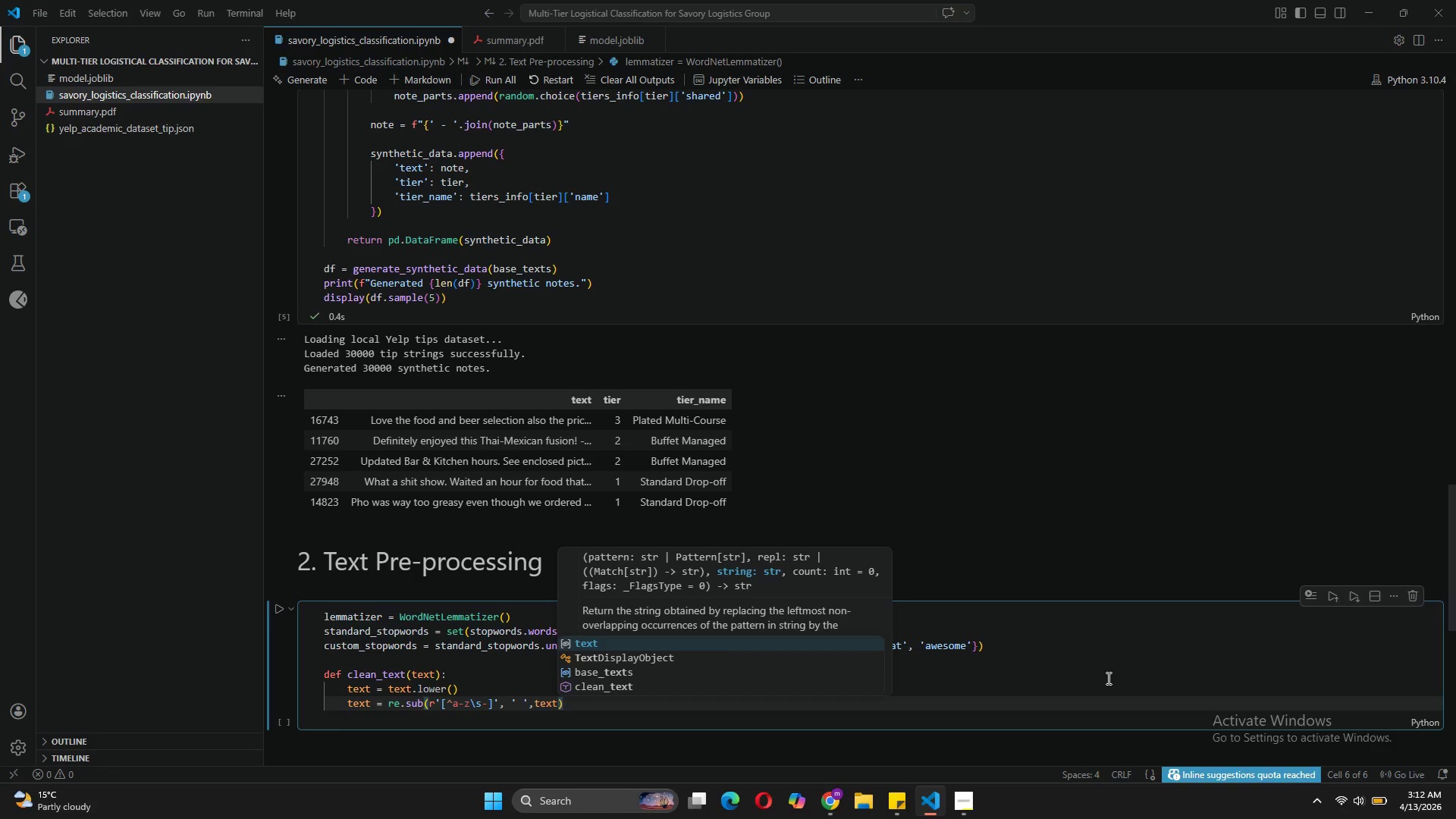 
key(ArrowRight)
 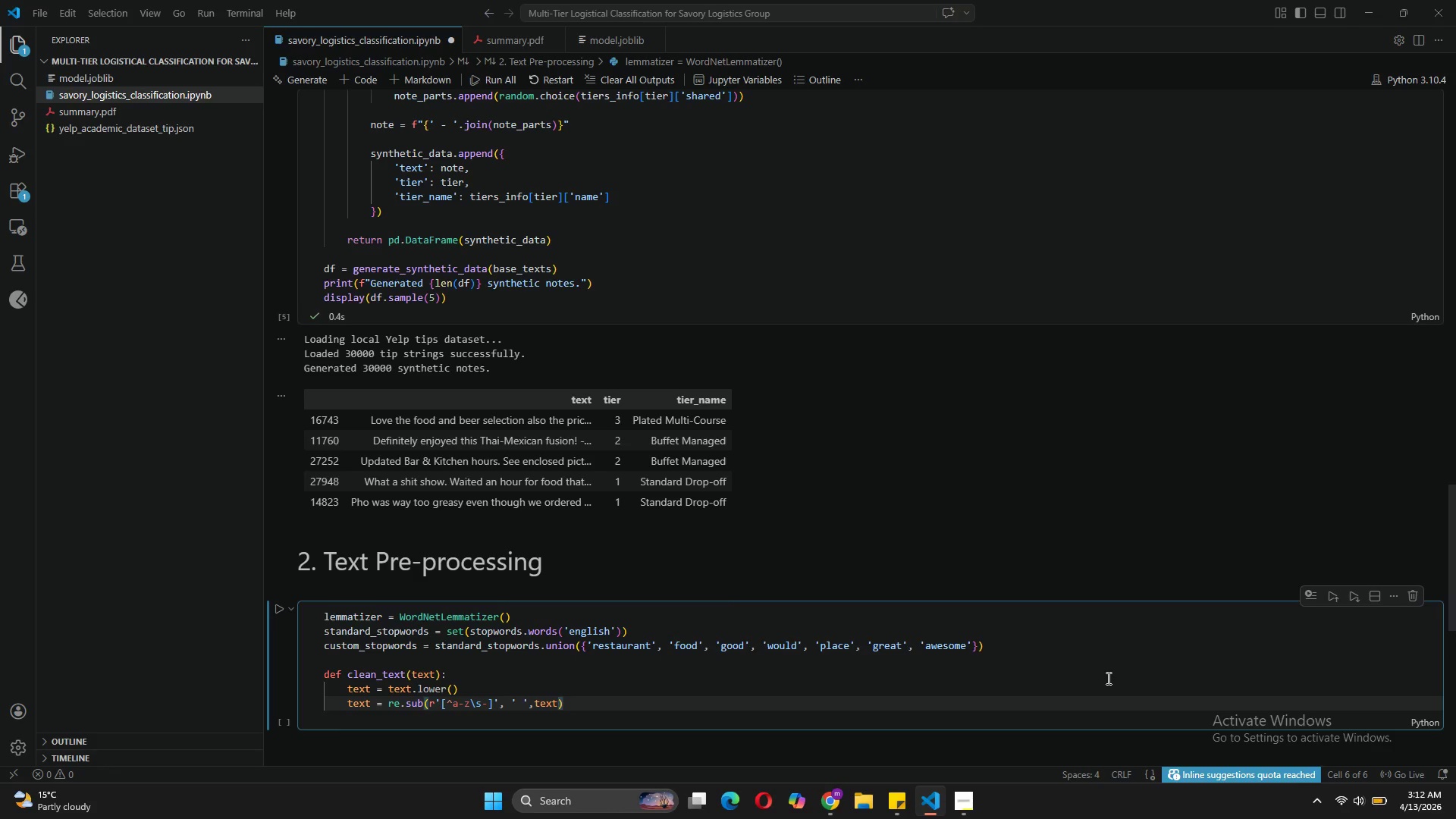 
type( # keeping hyphens for words like off-grid)
 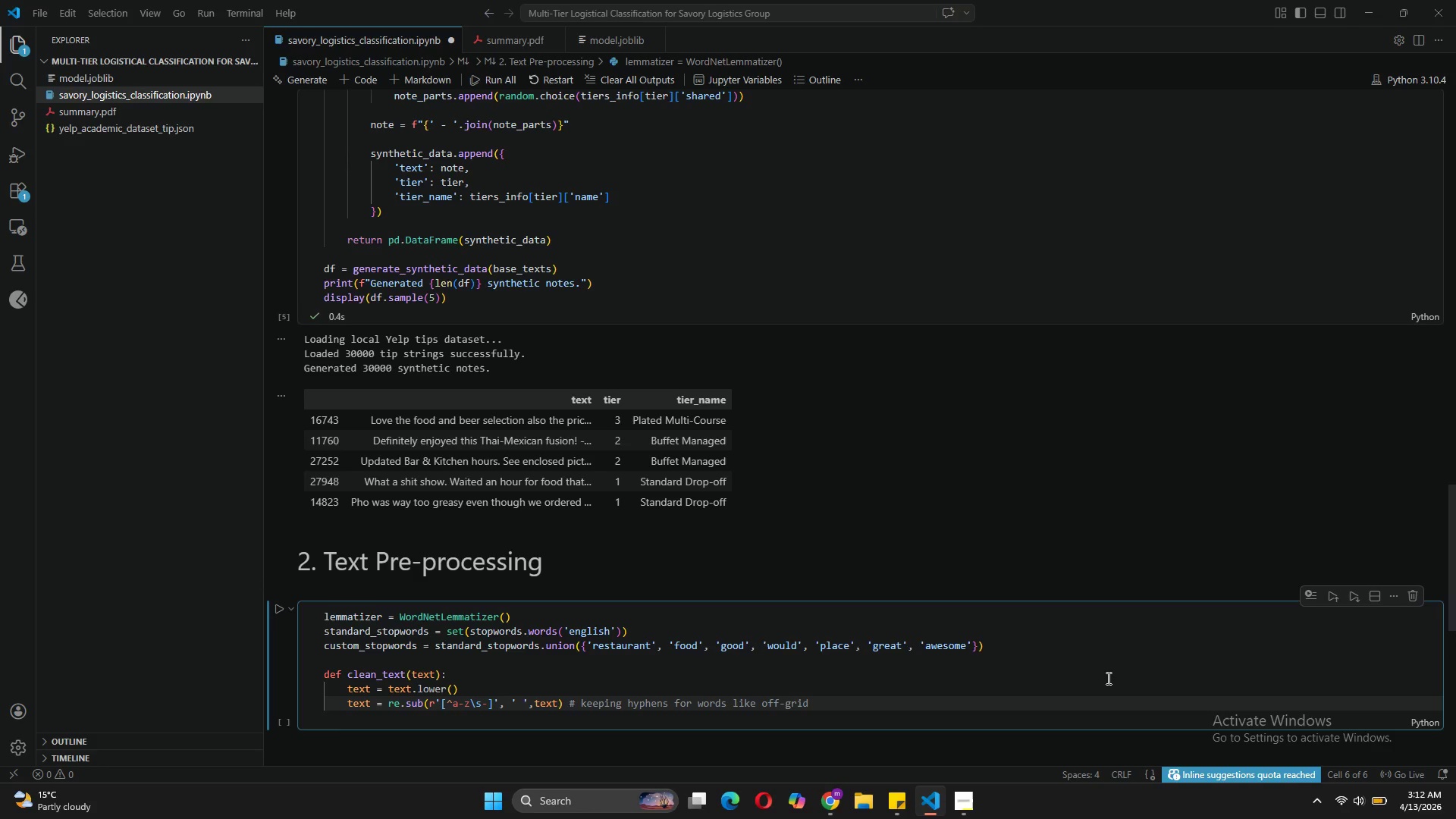 
key(Enter)
 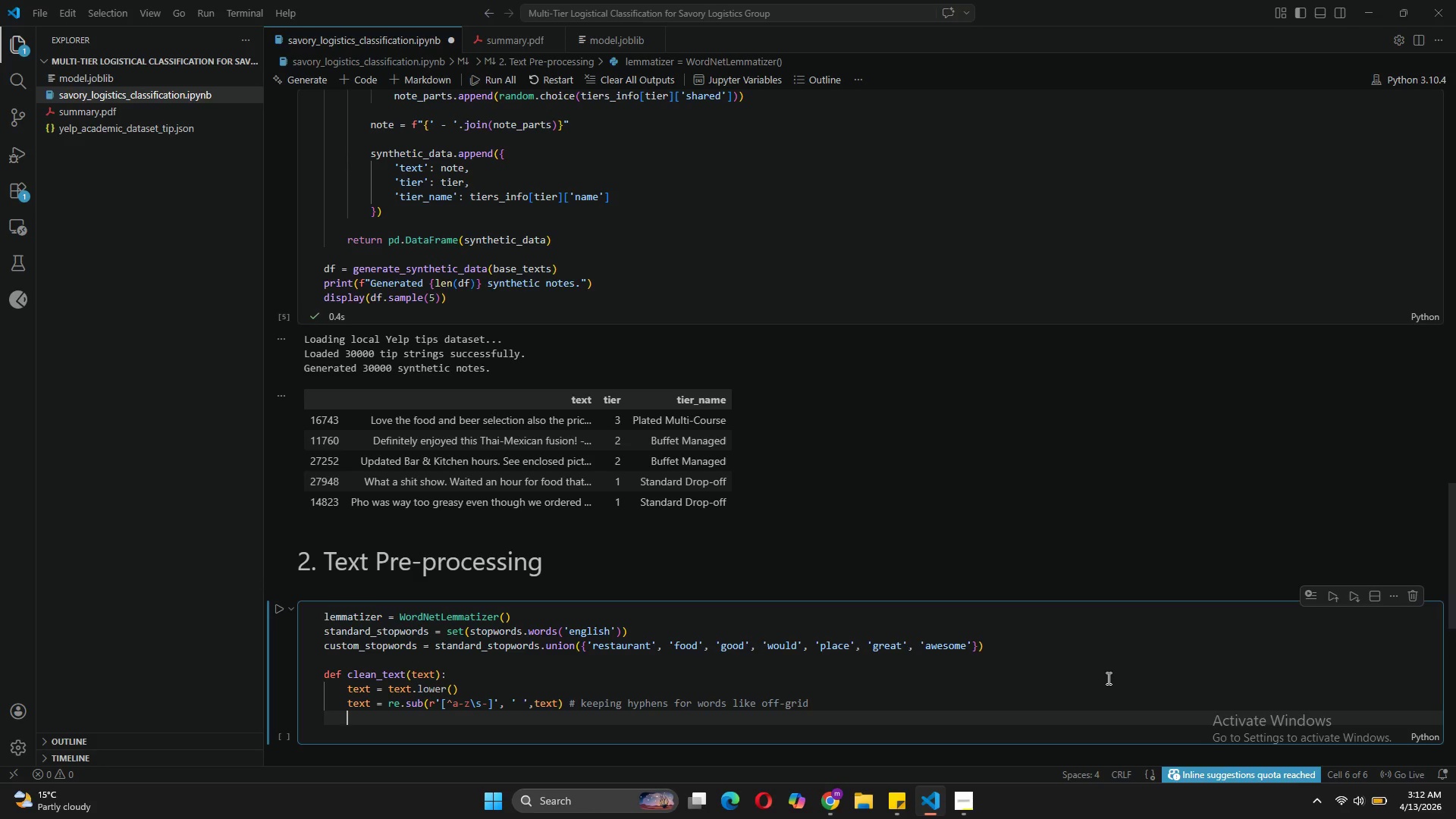 
type(tokens = text.split()
 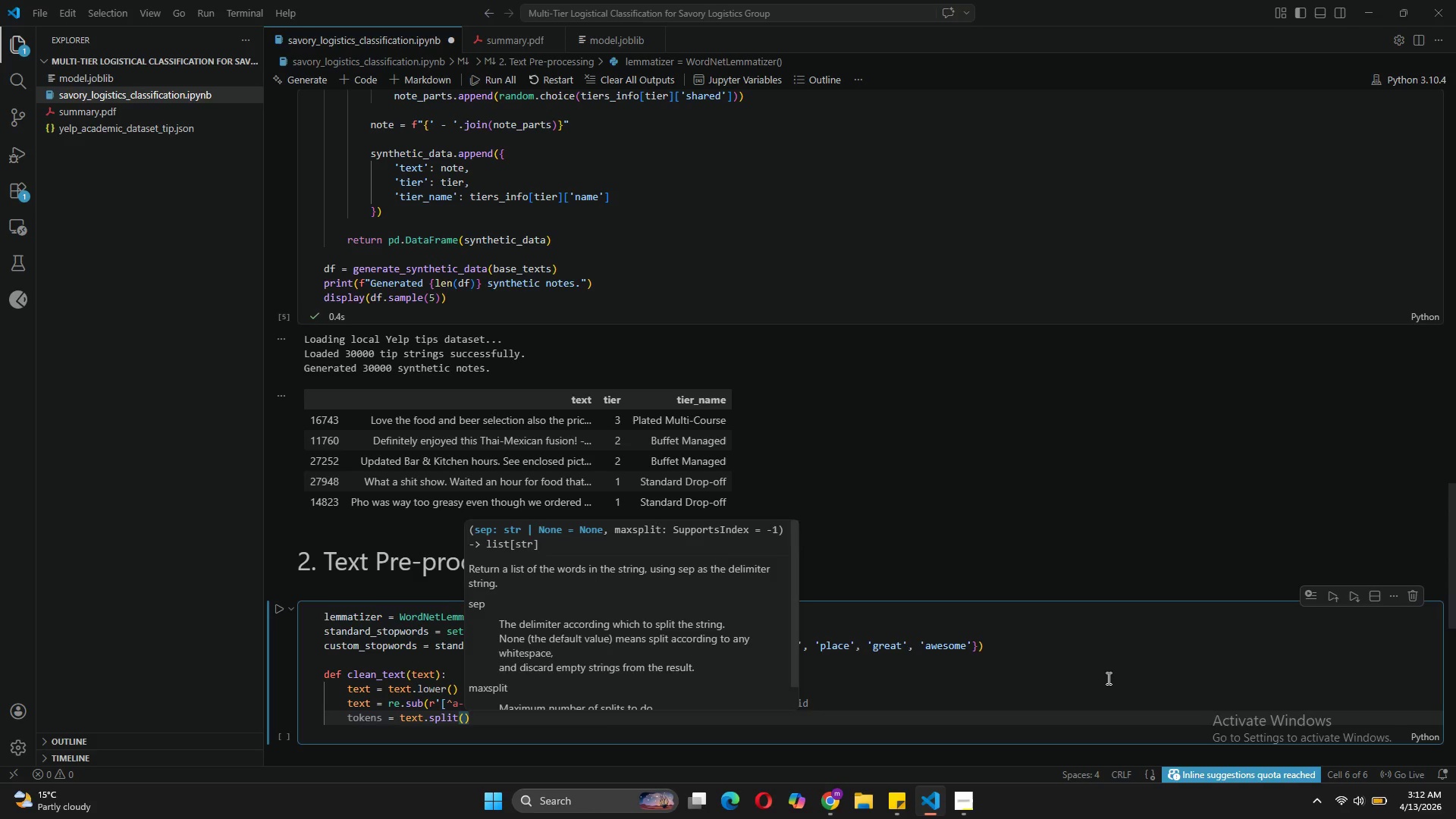 
 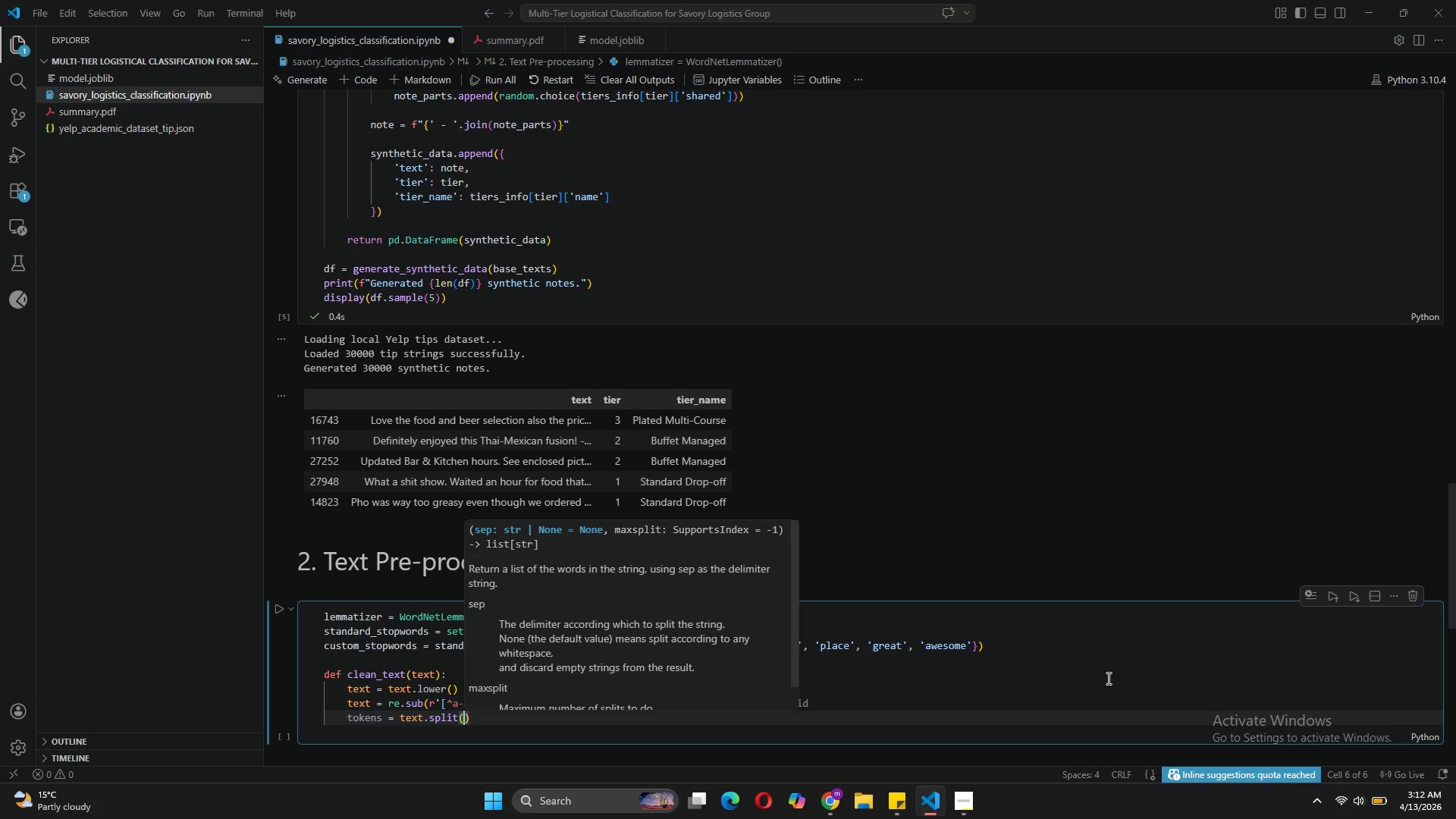 
key(ArrowRight)
 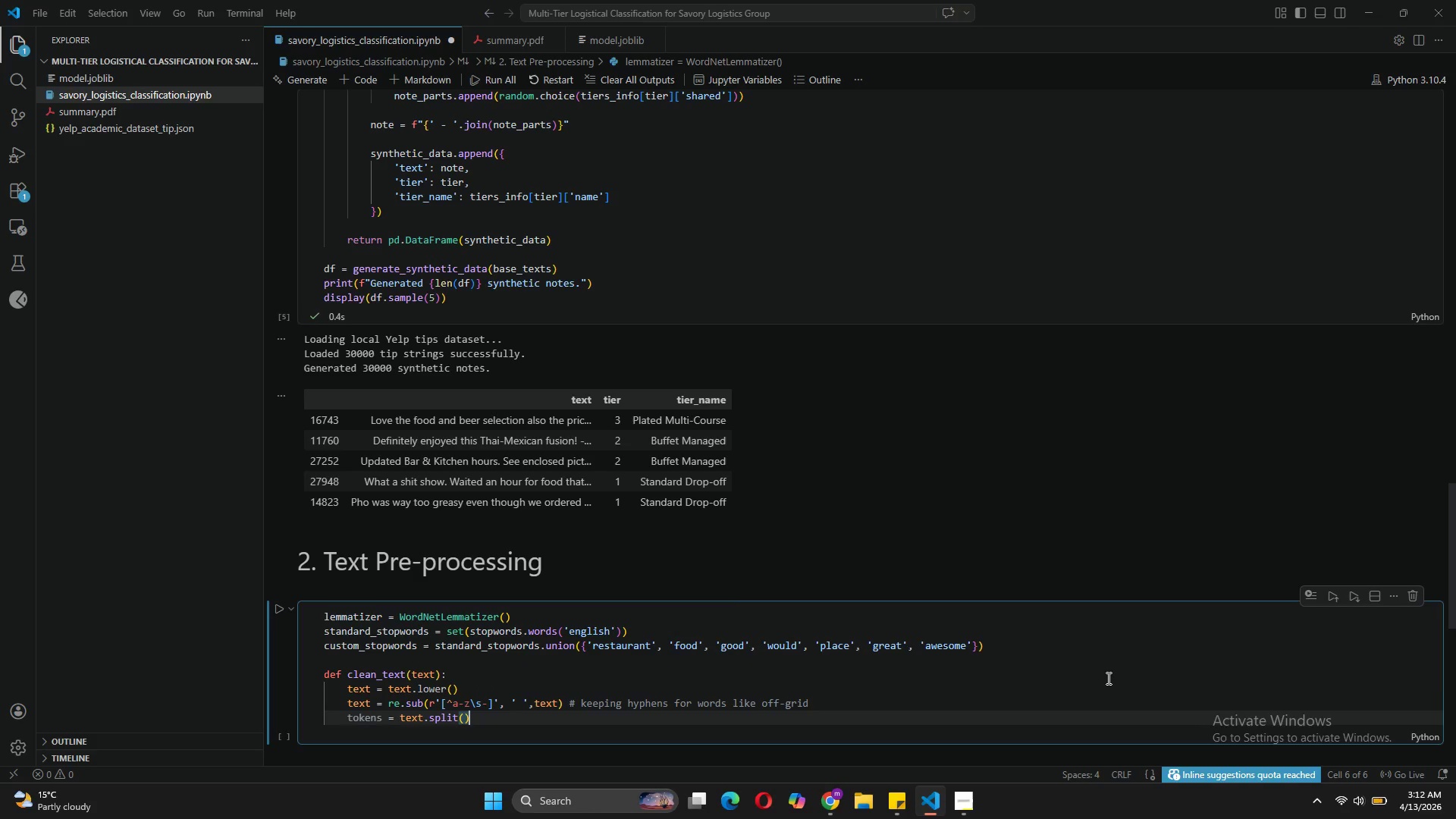 
key(Enter)
 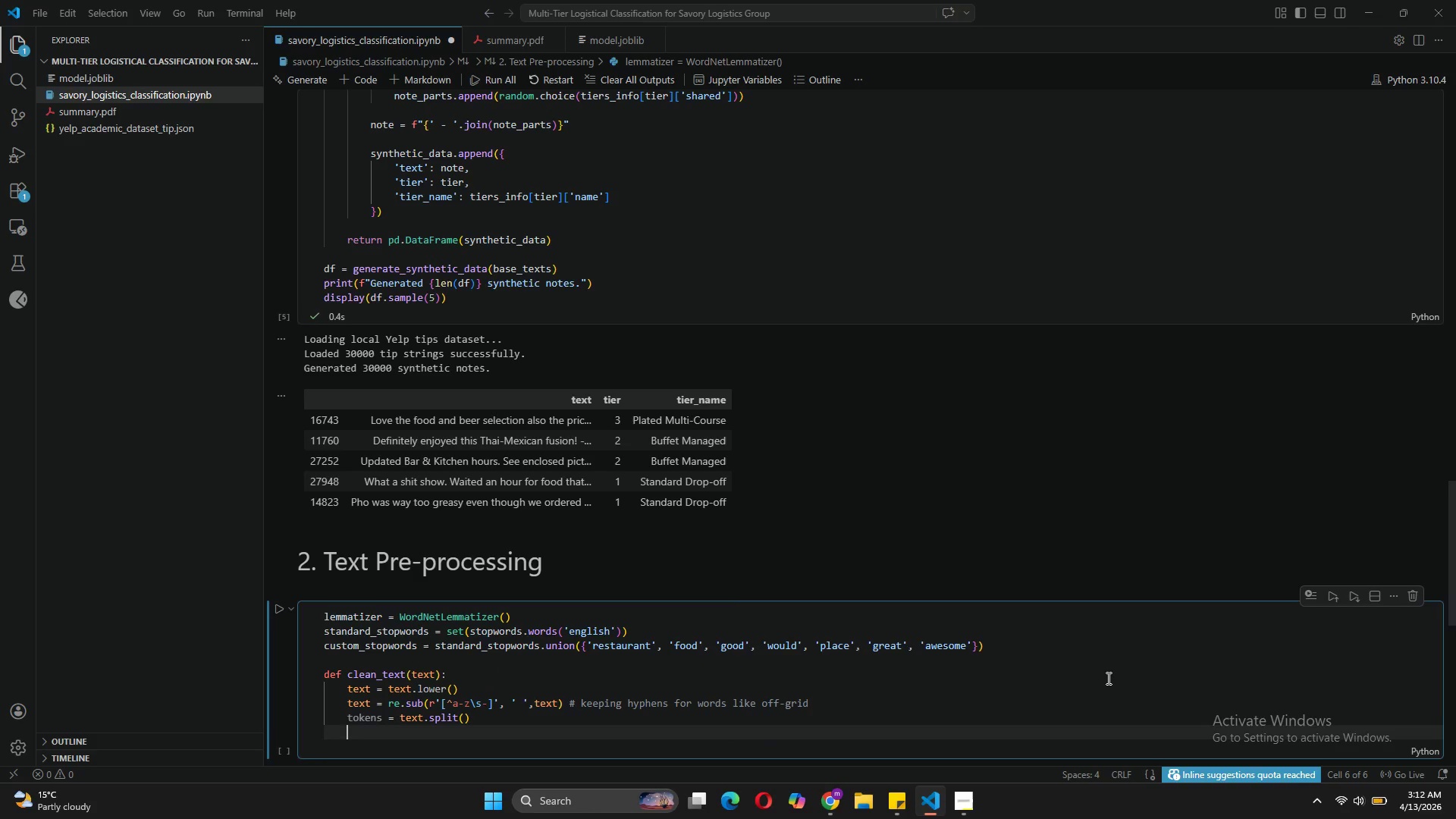 
type(tokens = [lemmatizer.lemm)
key(Tab)
type((t)
 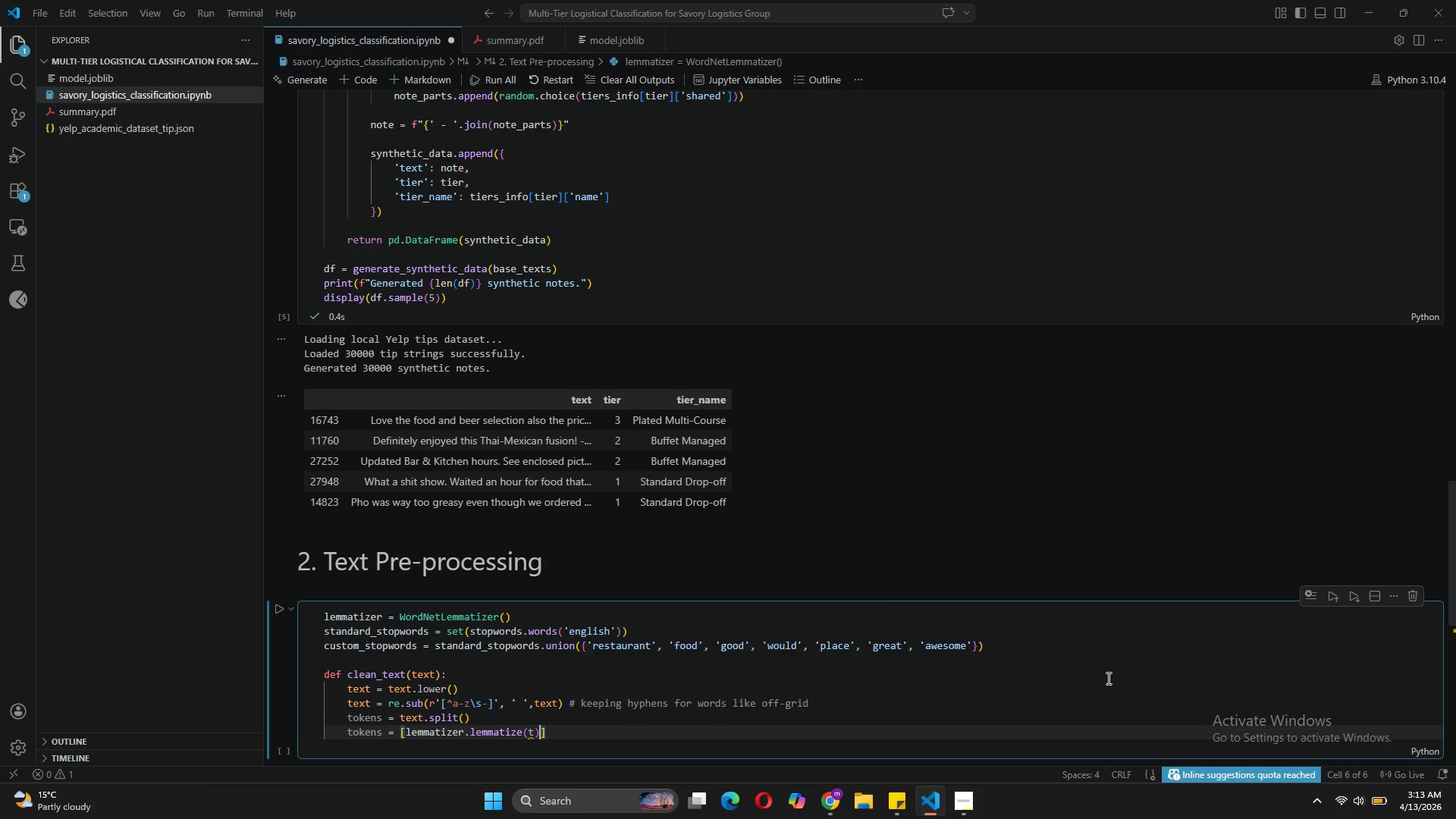 
 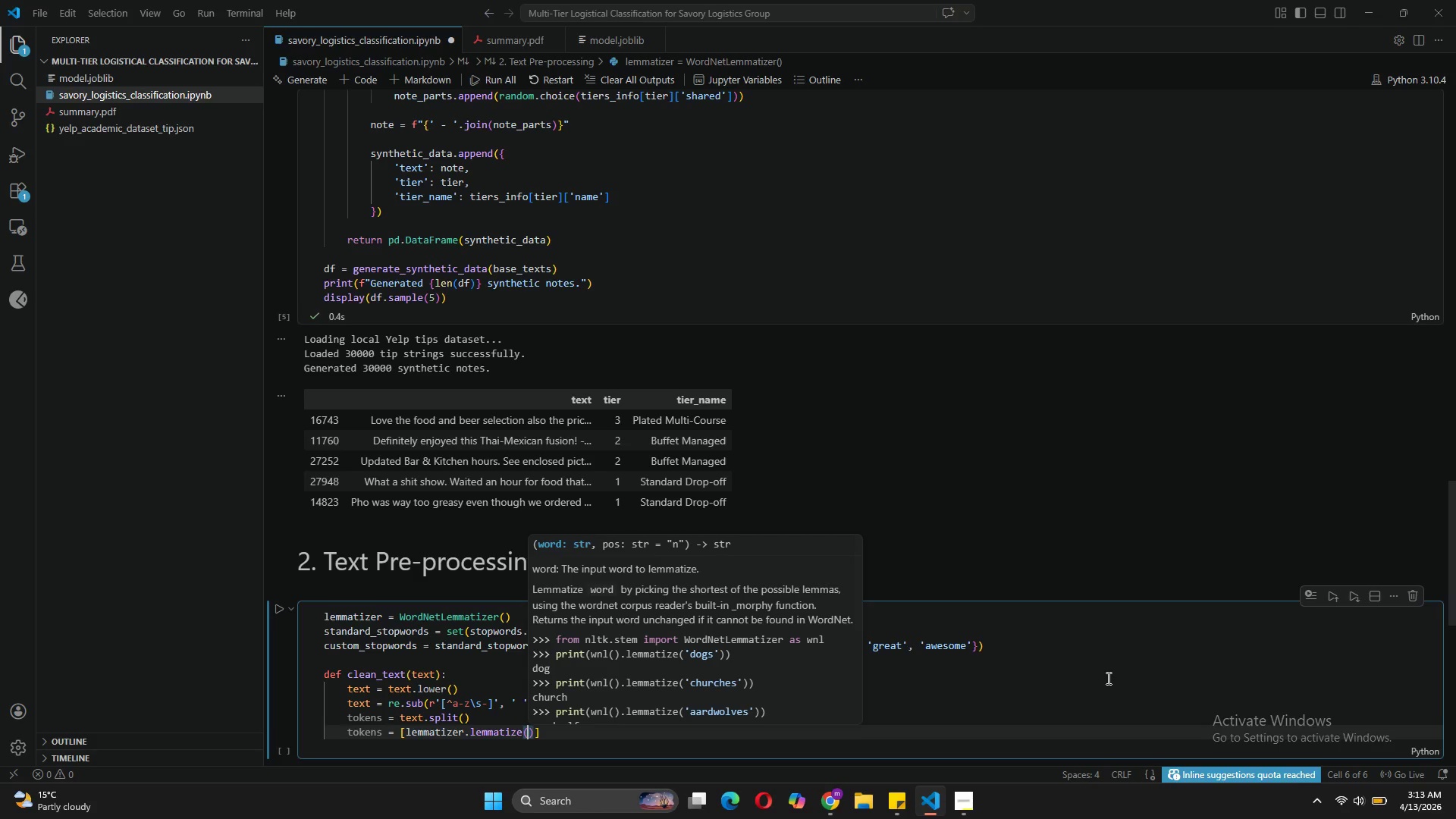 
key(ArrowRight)
 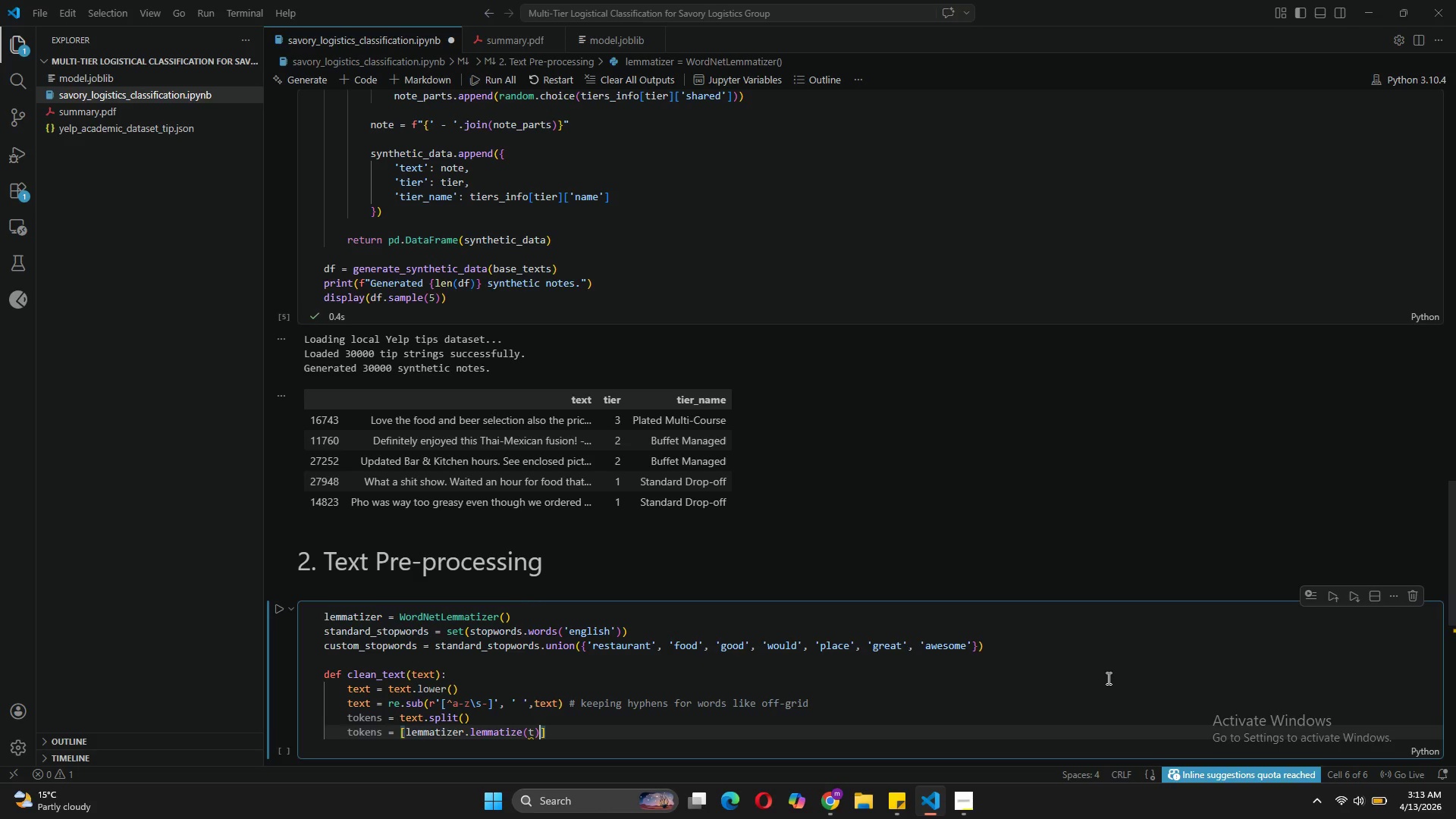 
type( for t in tokens if t not in cust)
key(Tab)
 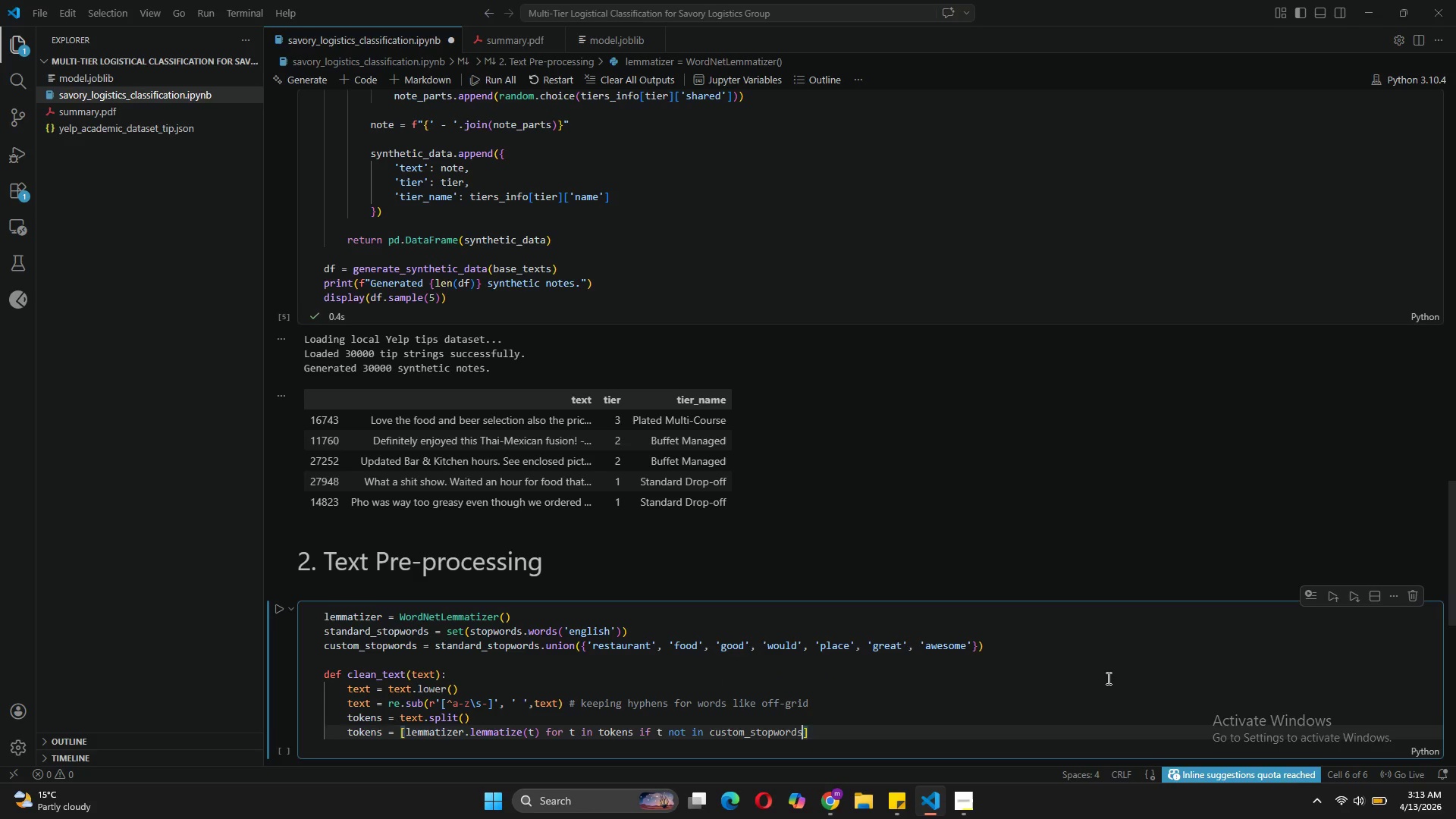 
key(ArrowRight)
 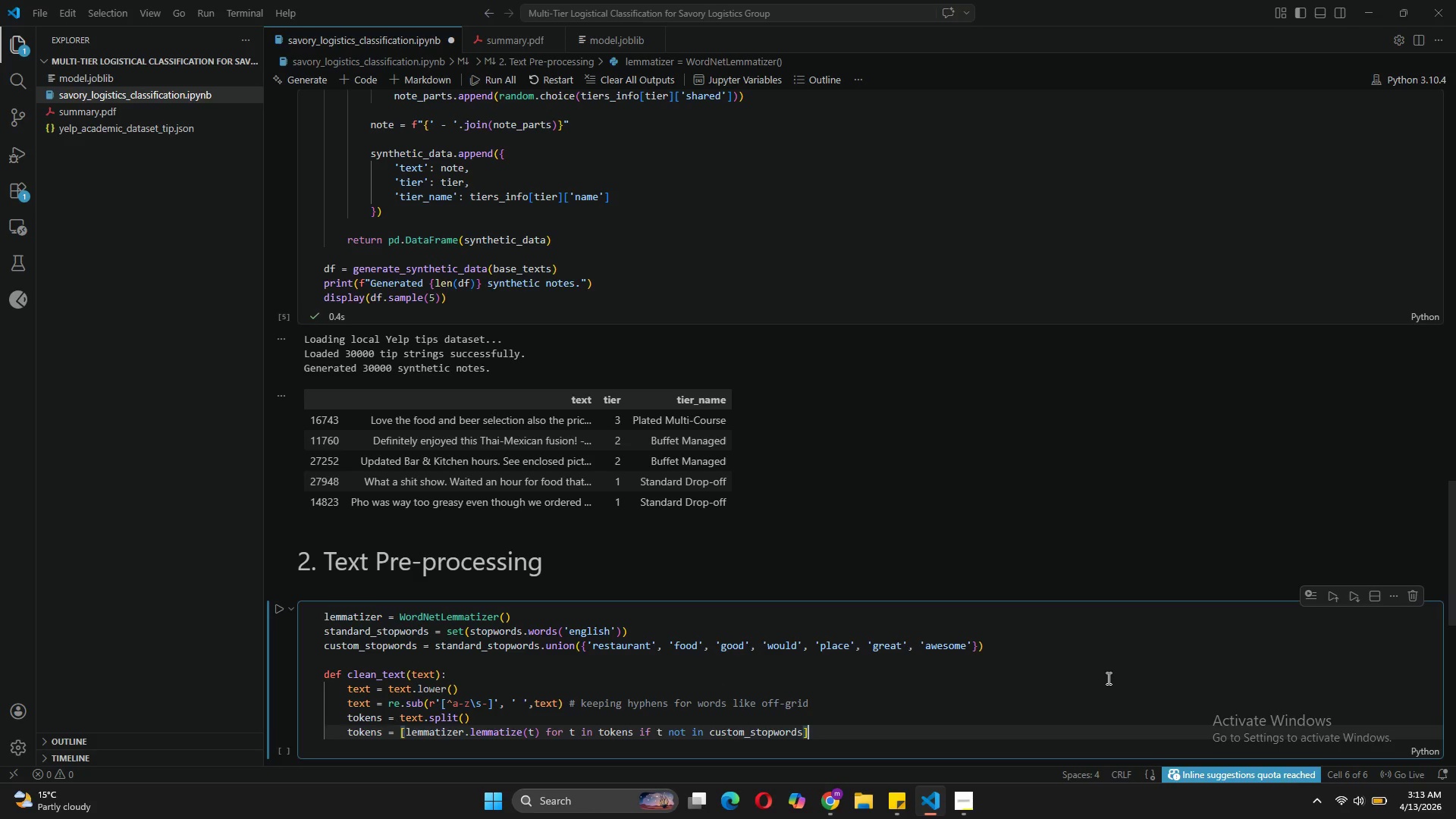 
key(Enter)
 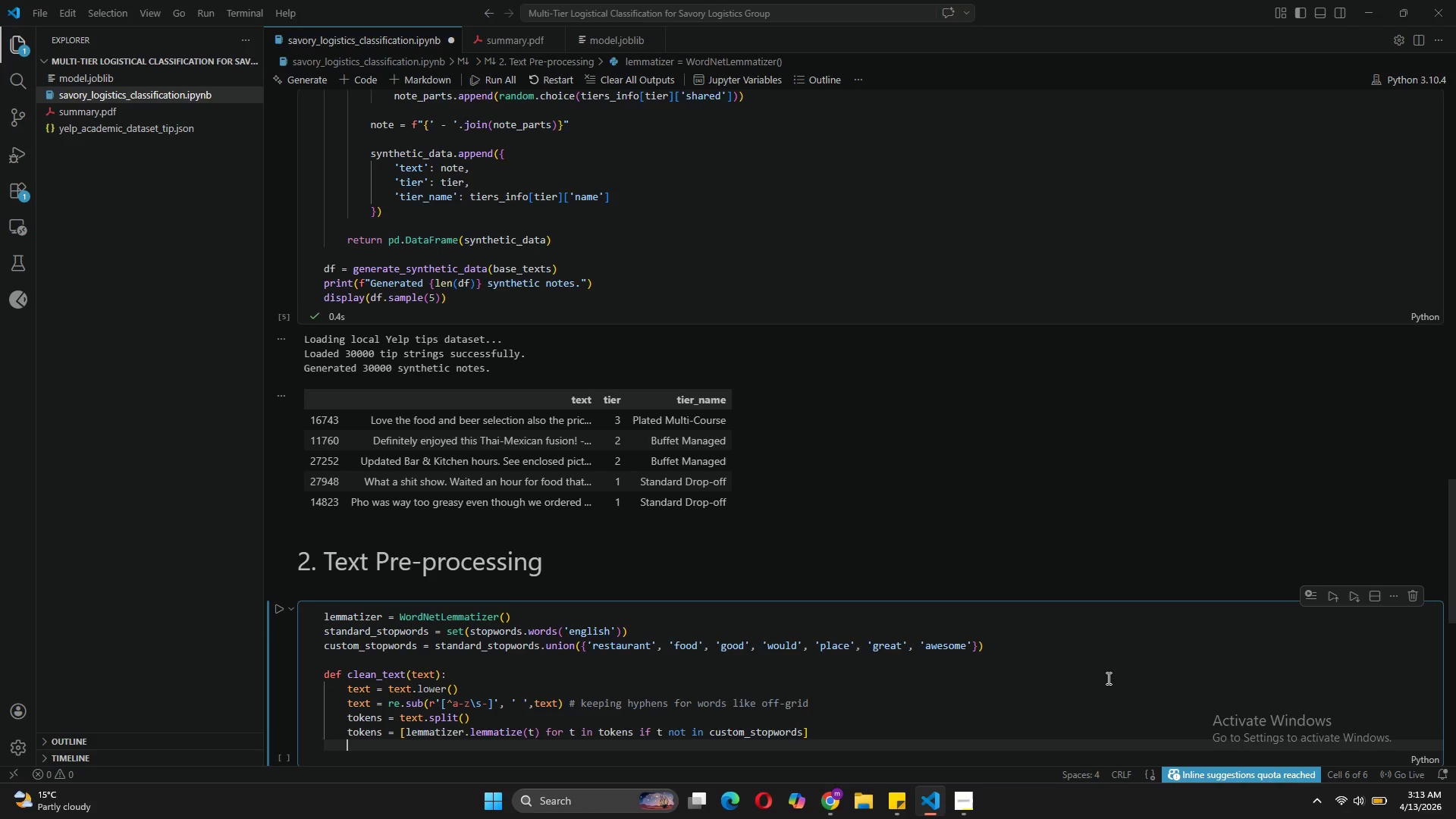 
type(return ' )
 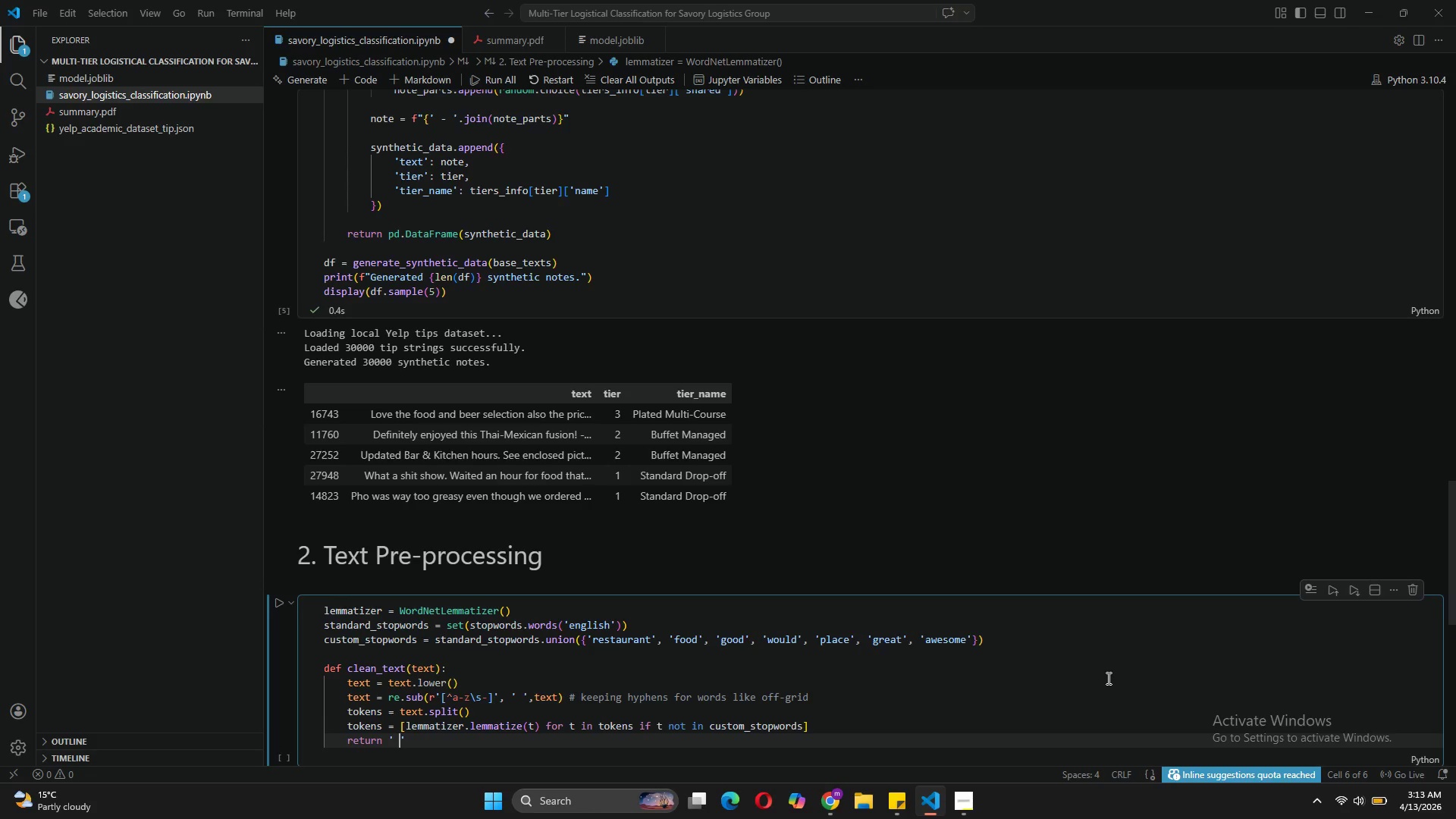 
key(ArrowRight)
 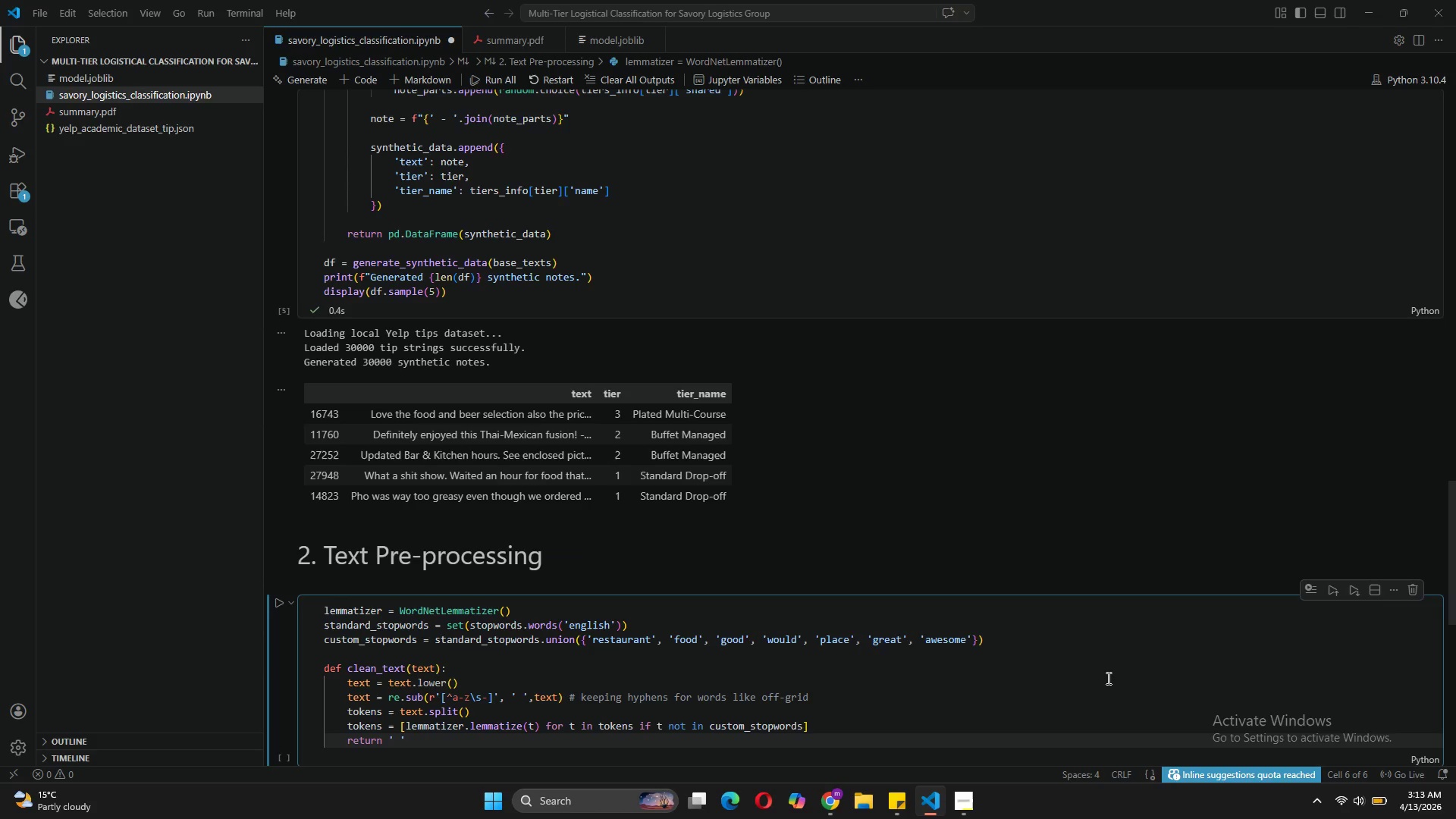 
type(,)
key(Backspace)
type(.join(tokens)
 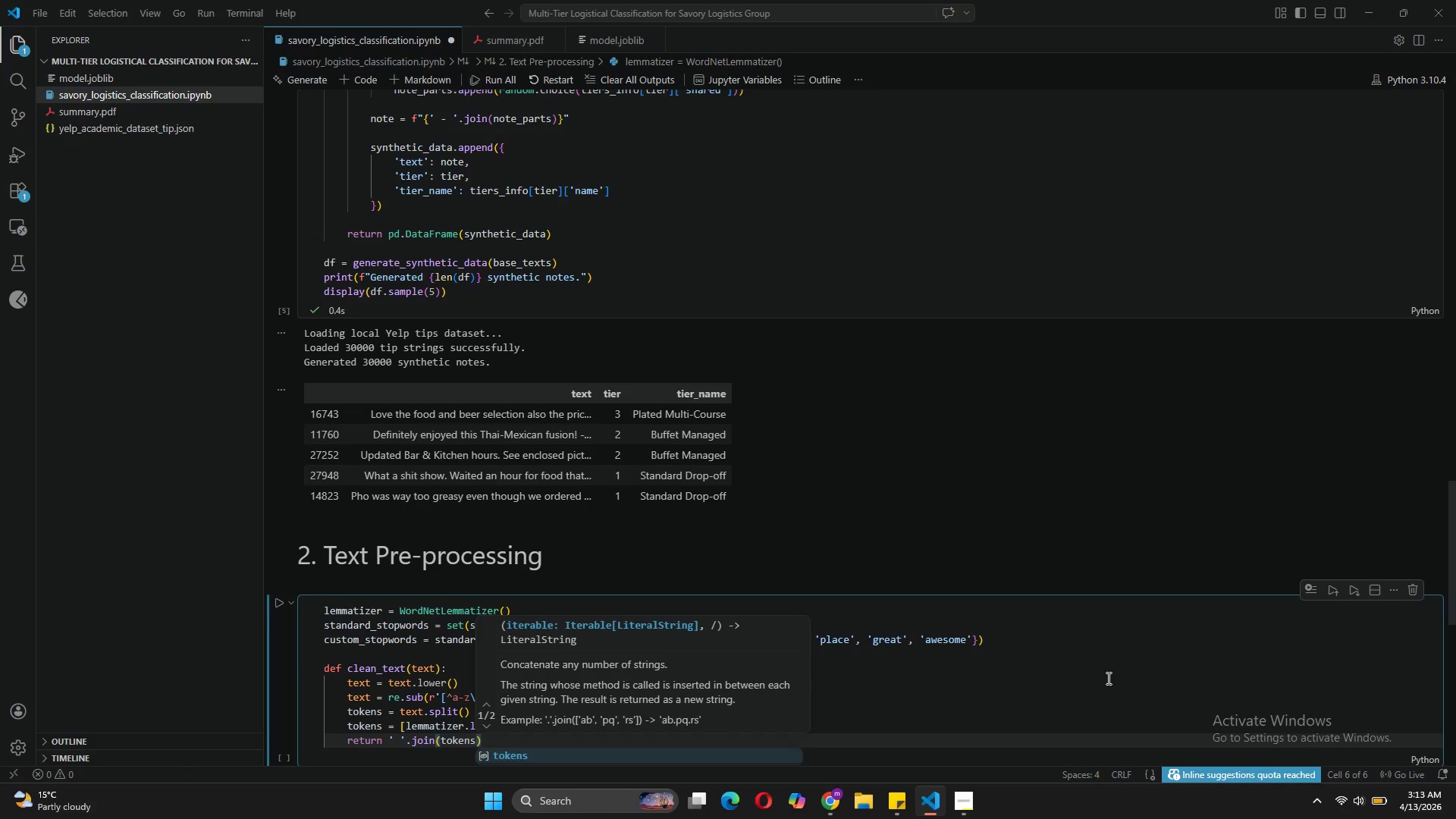 
 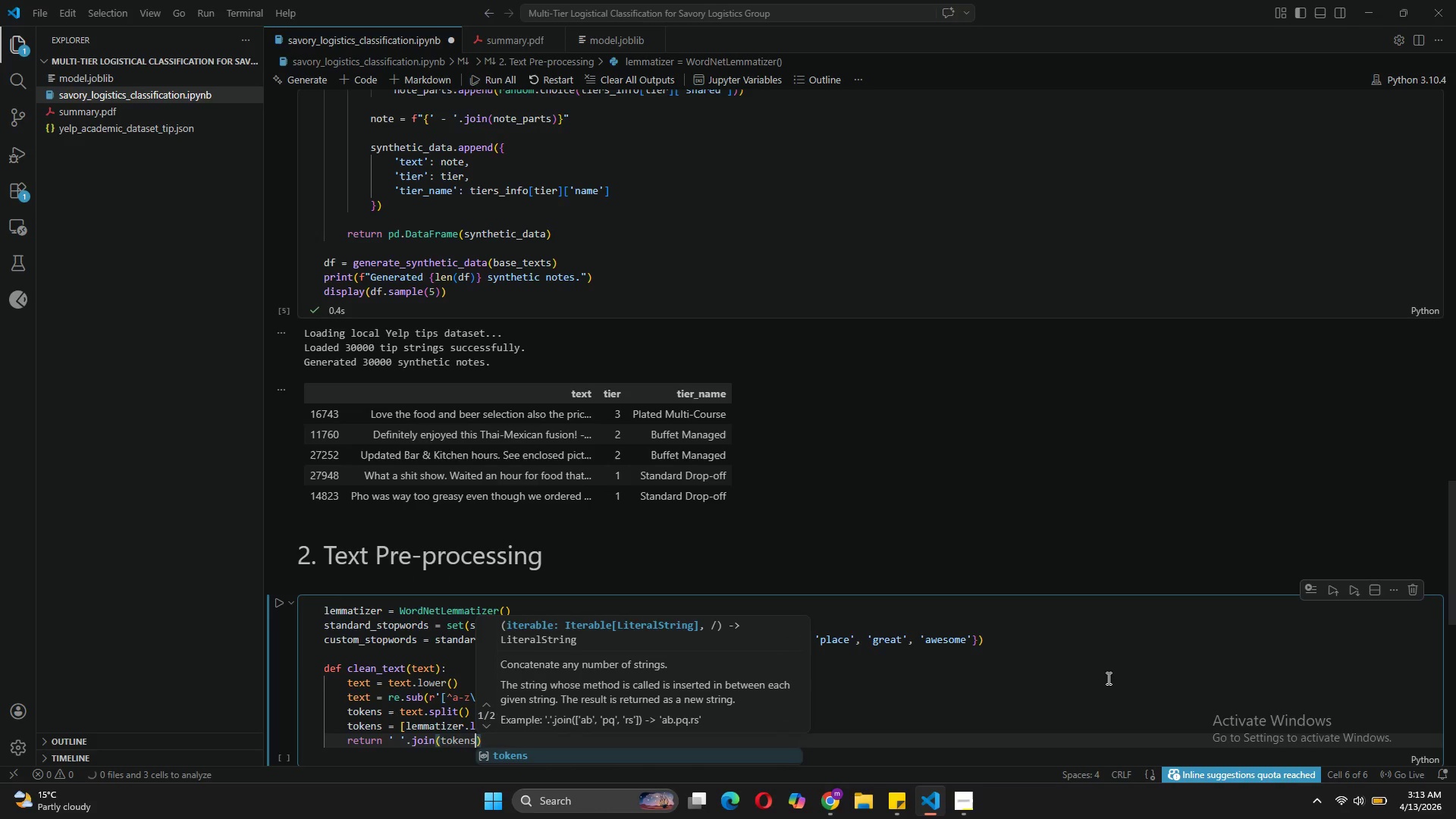 
key(ArrowRight)
 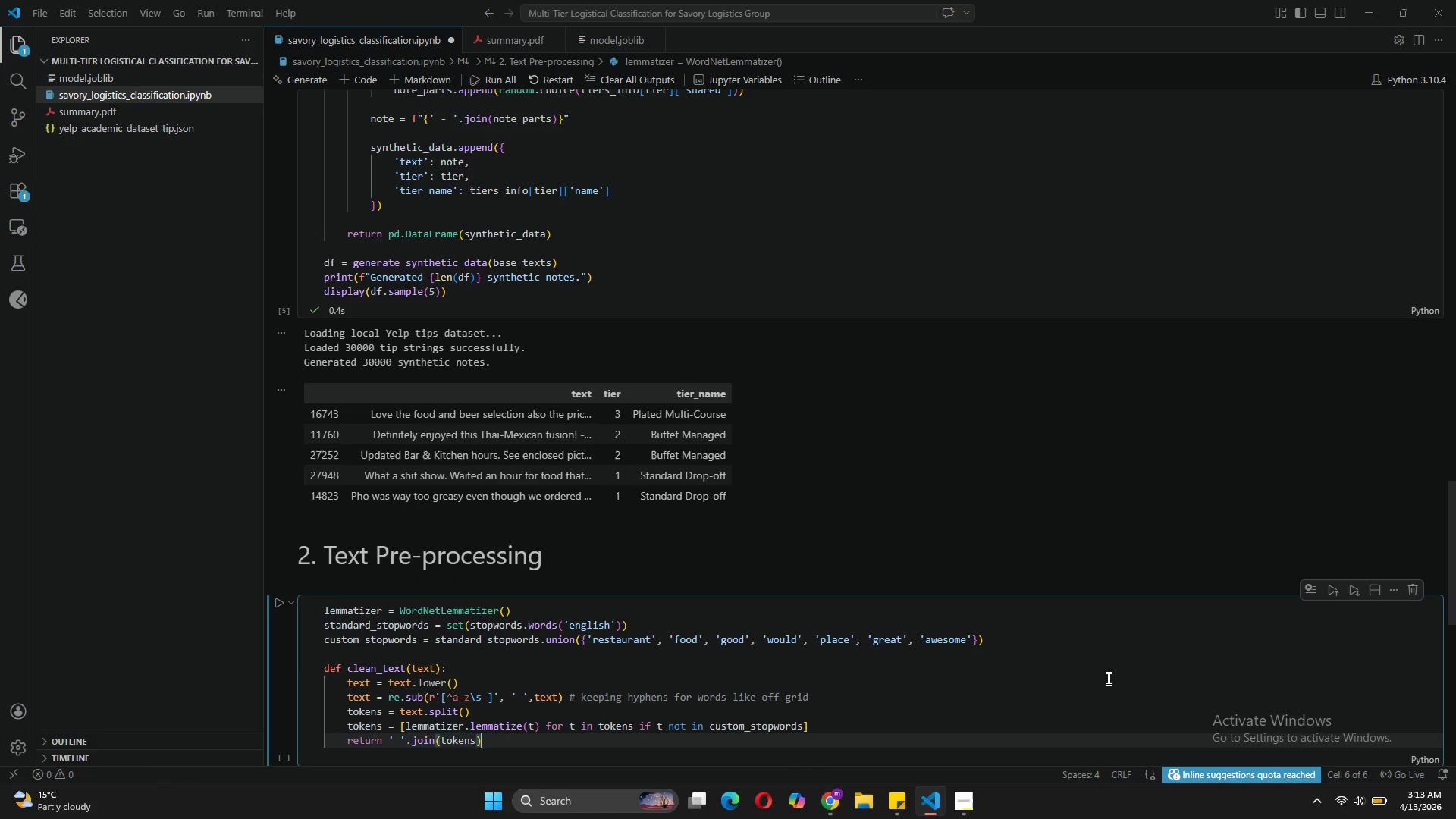 
key(Enter)
 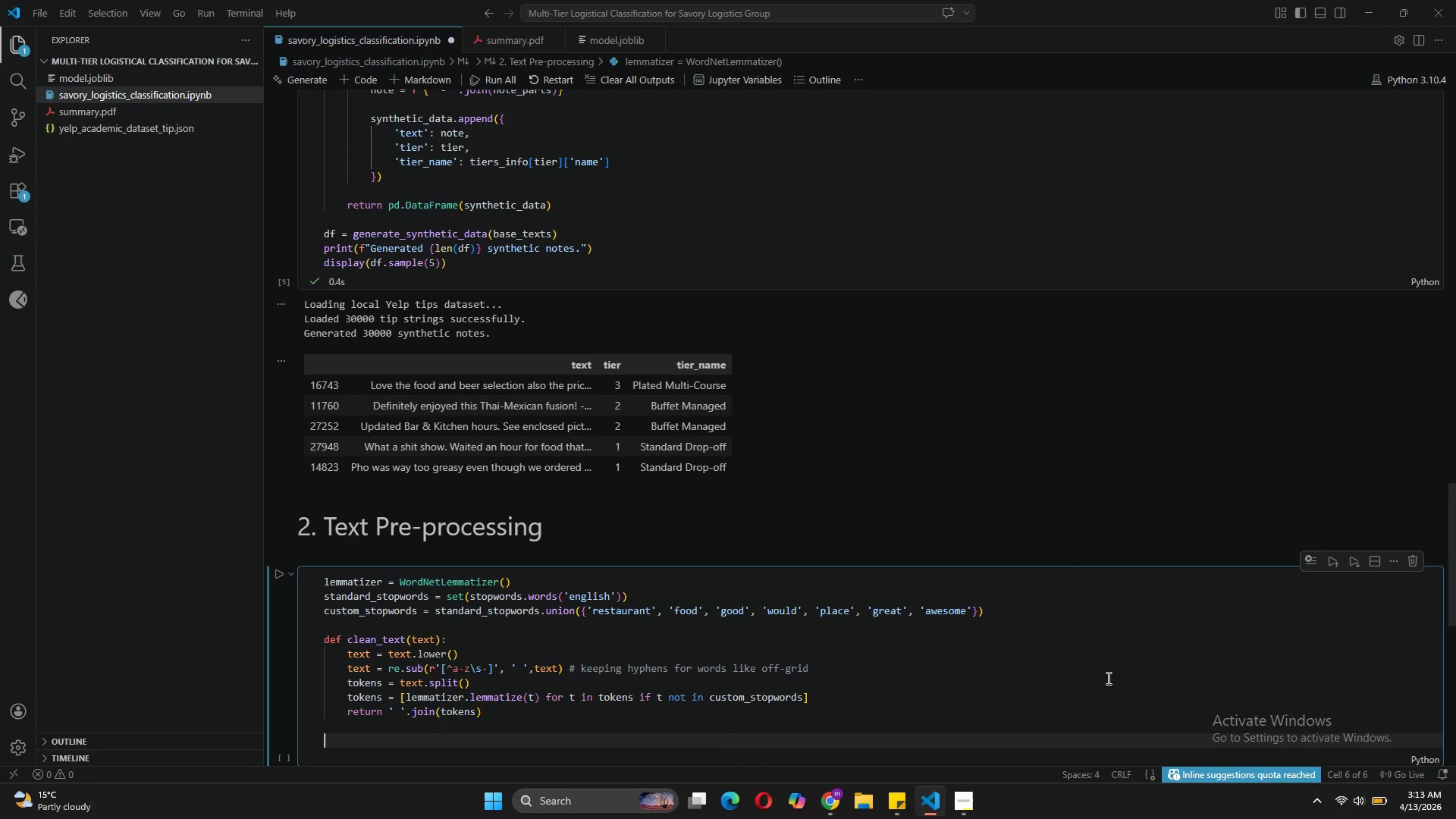 
key(Enter)
 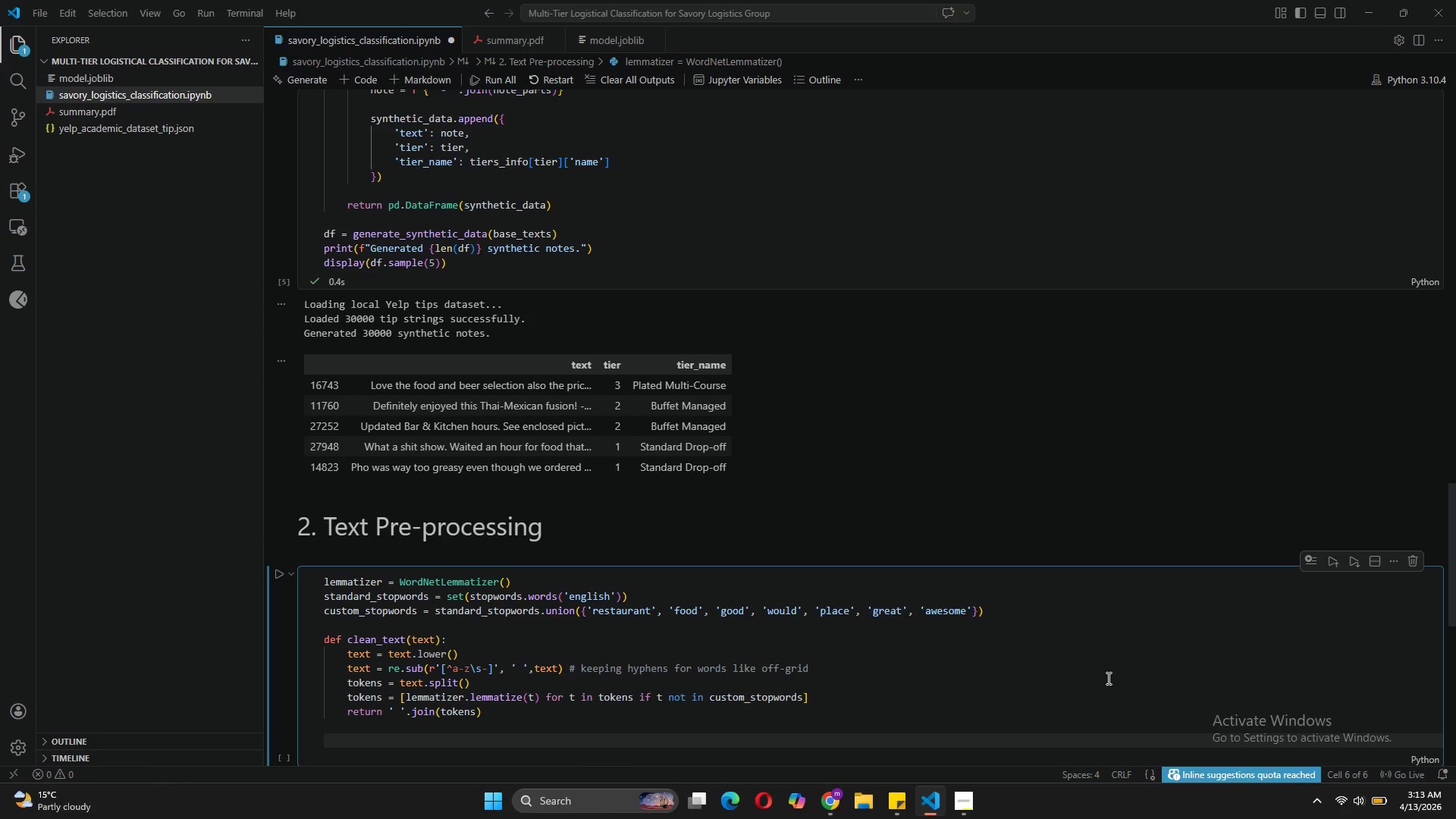 
key(Backspace)
 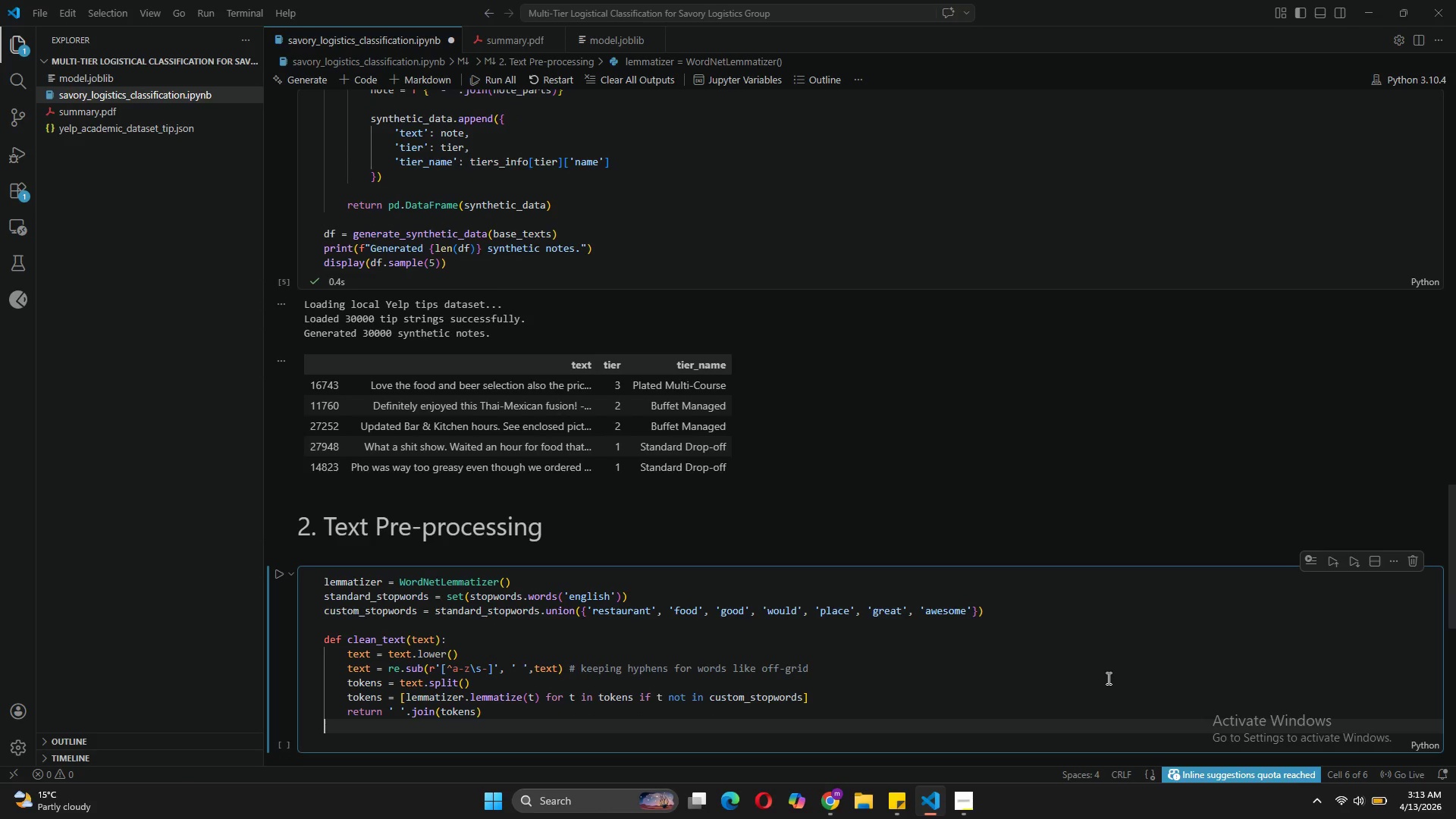 
key(Enter)
 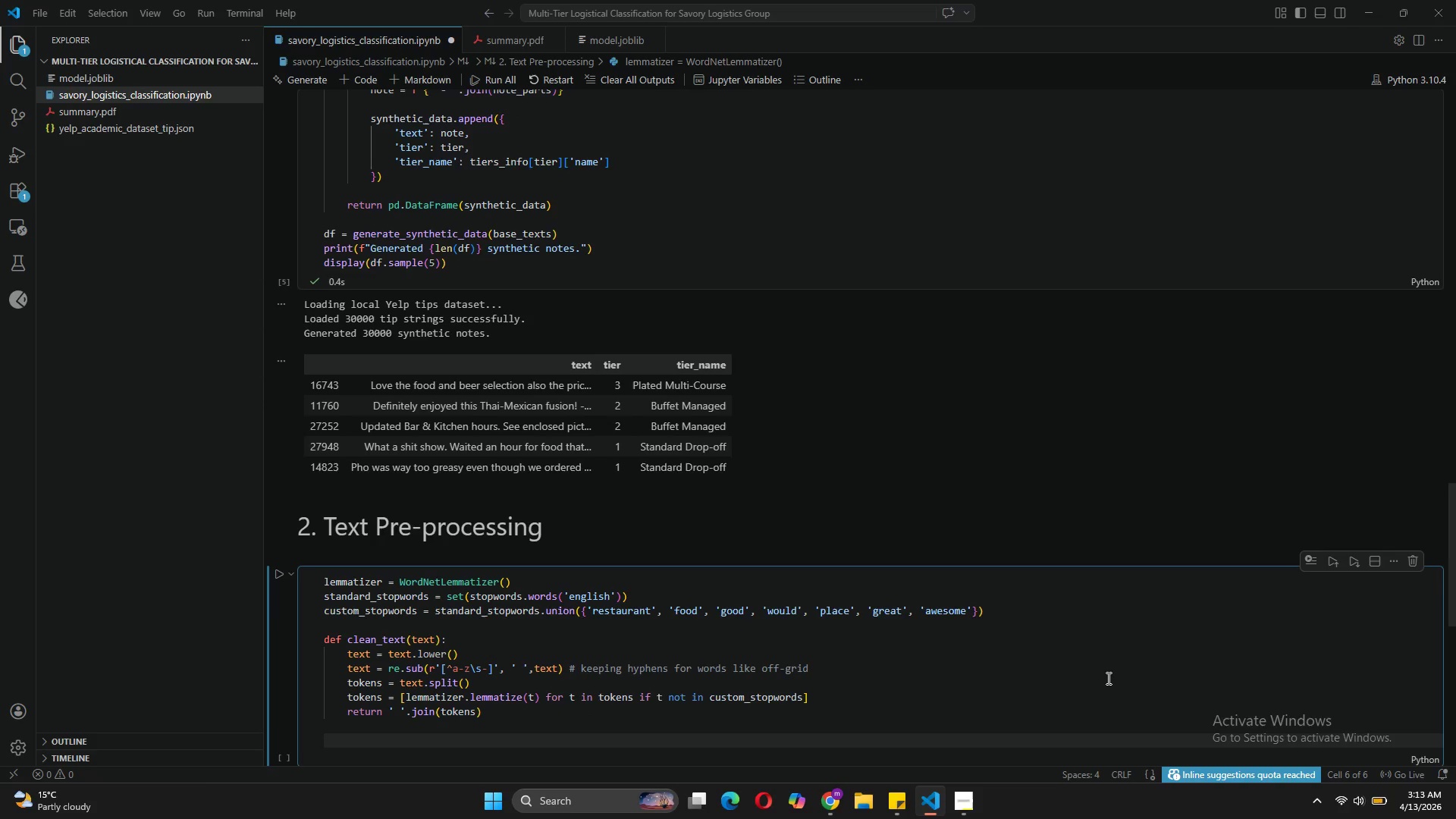 
type(print("c)
key(Backspace)
type(Cleaning texts..)
 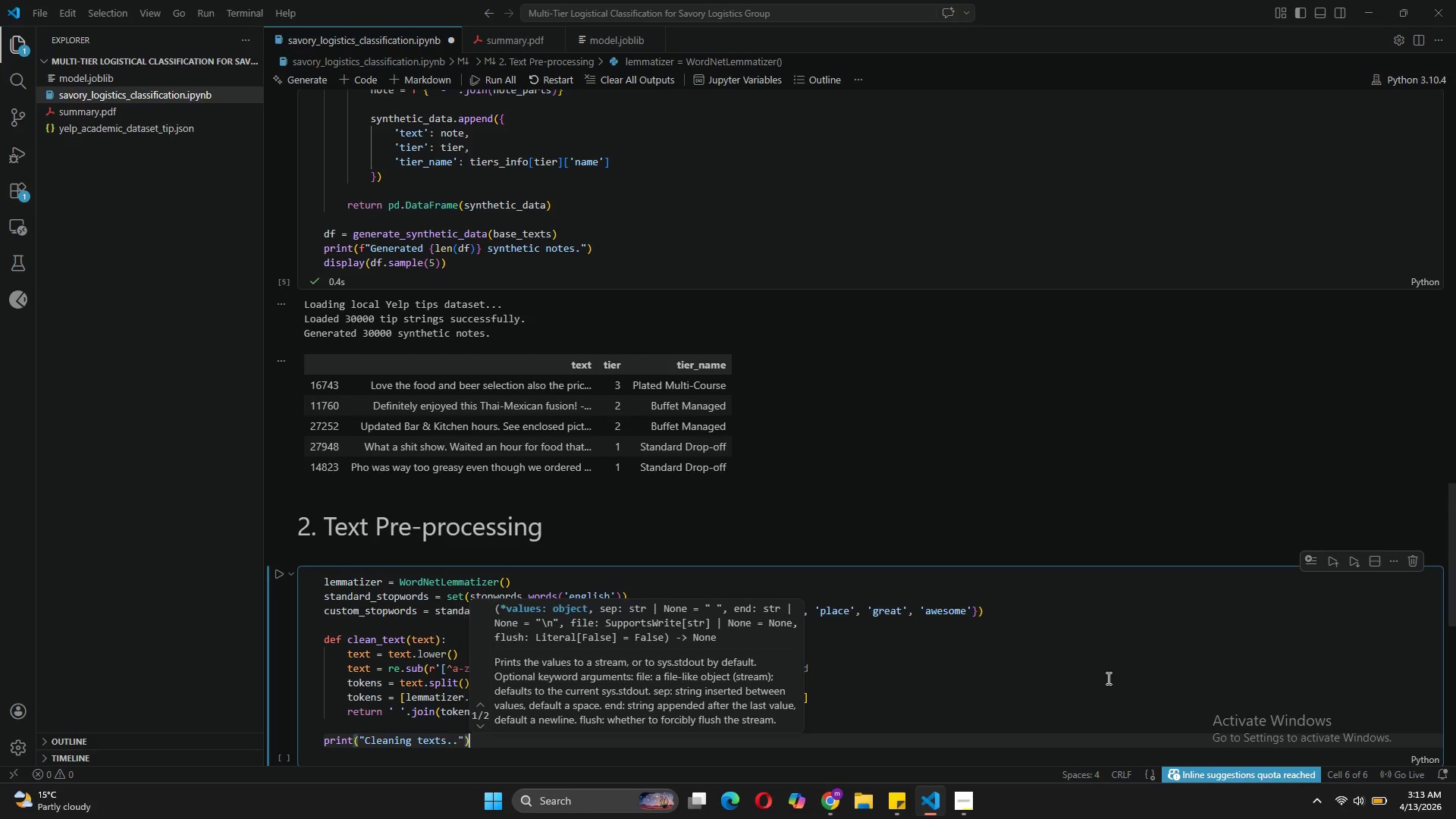 
 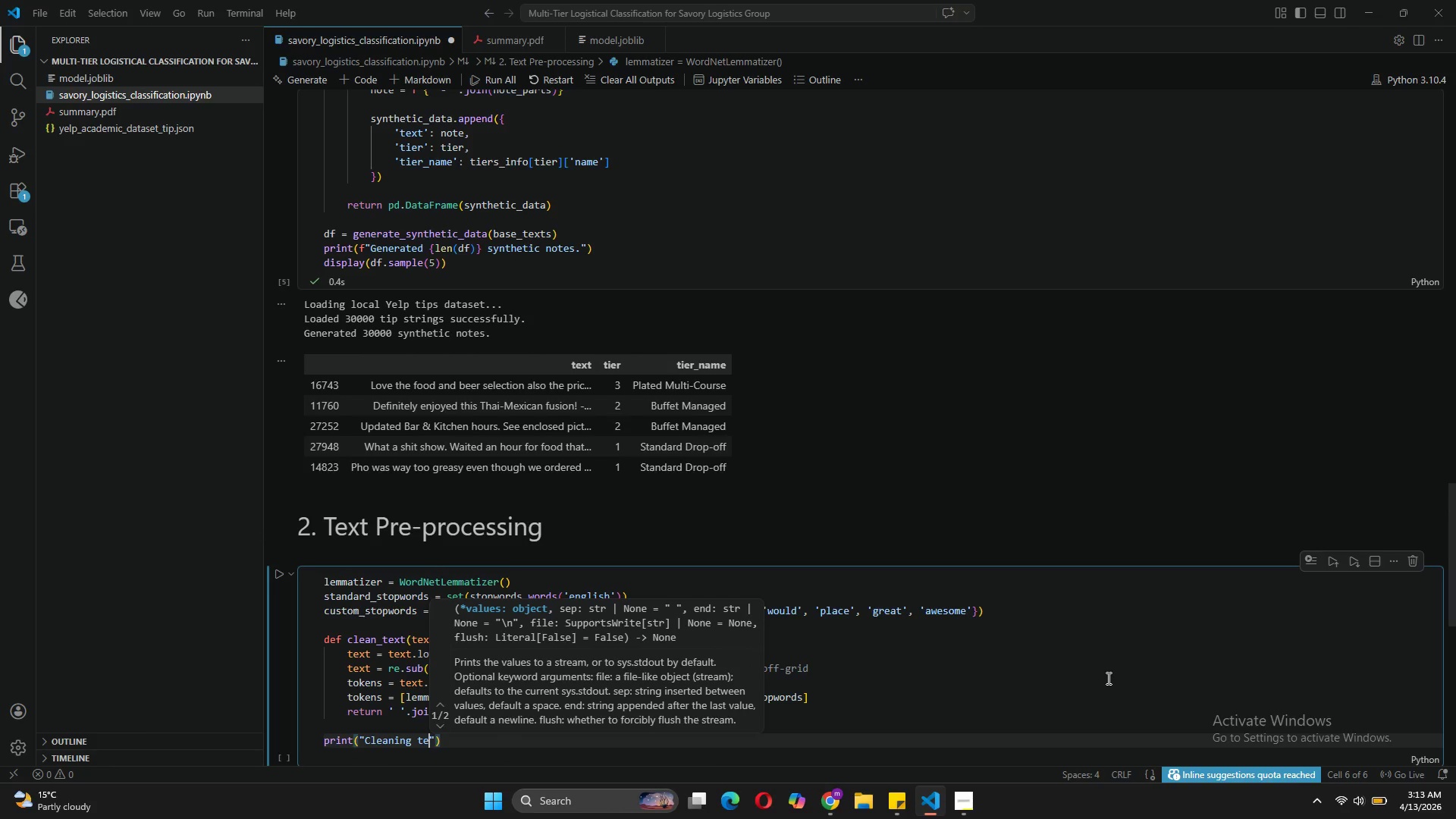 
key(ArrowRight)
 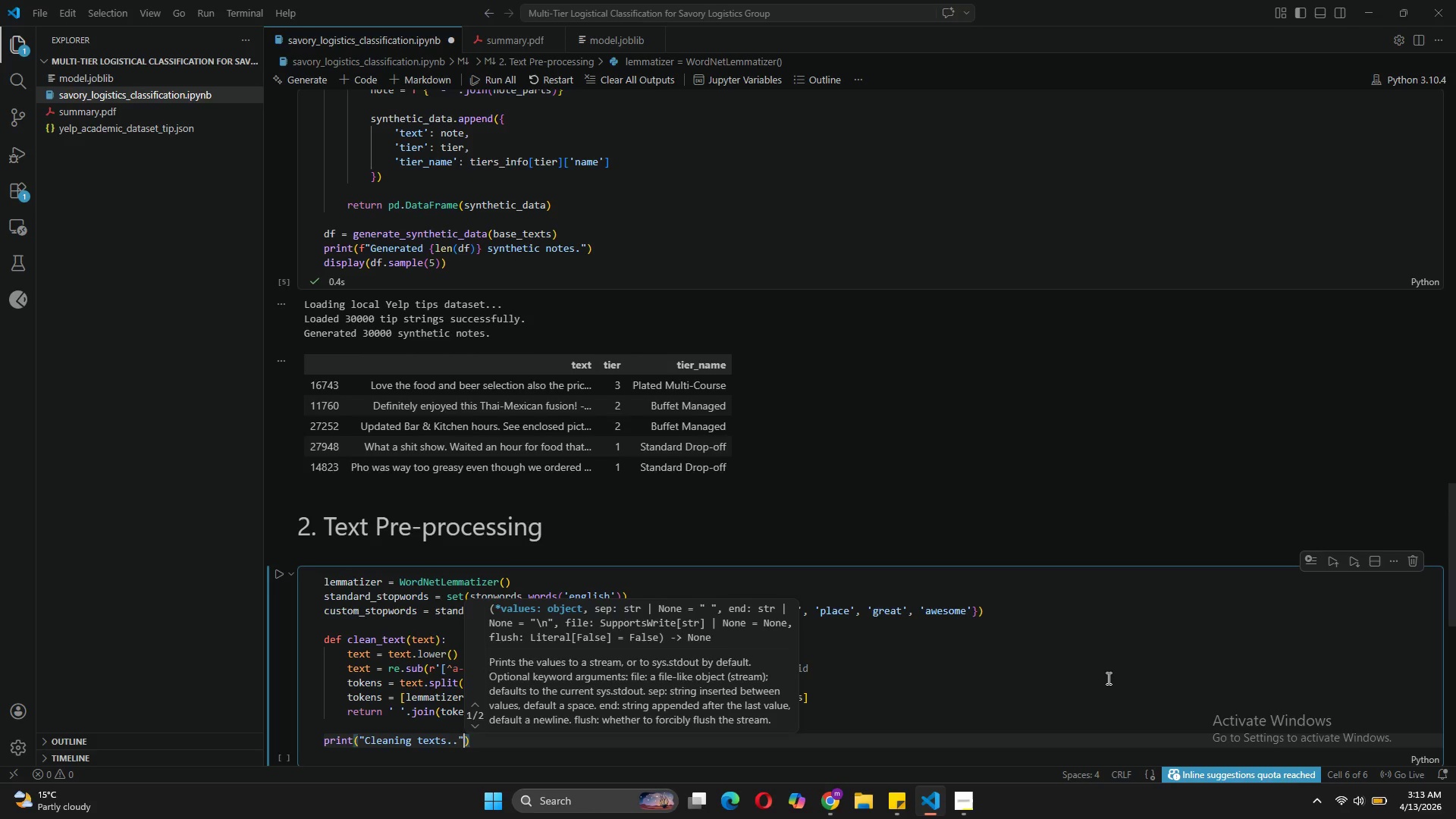 
key(ArrowRight)
 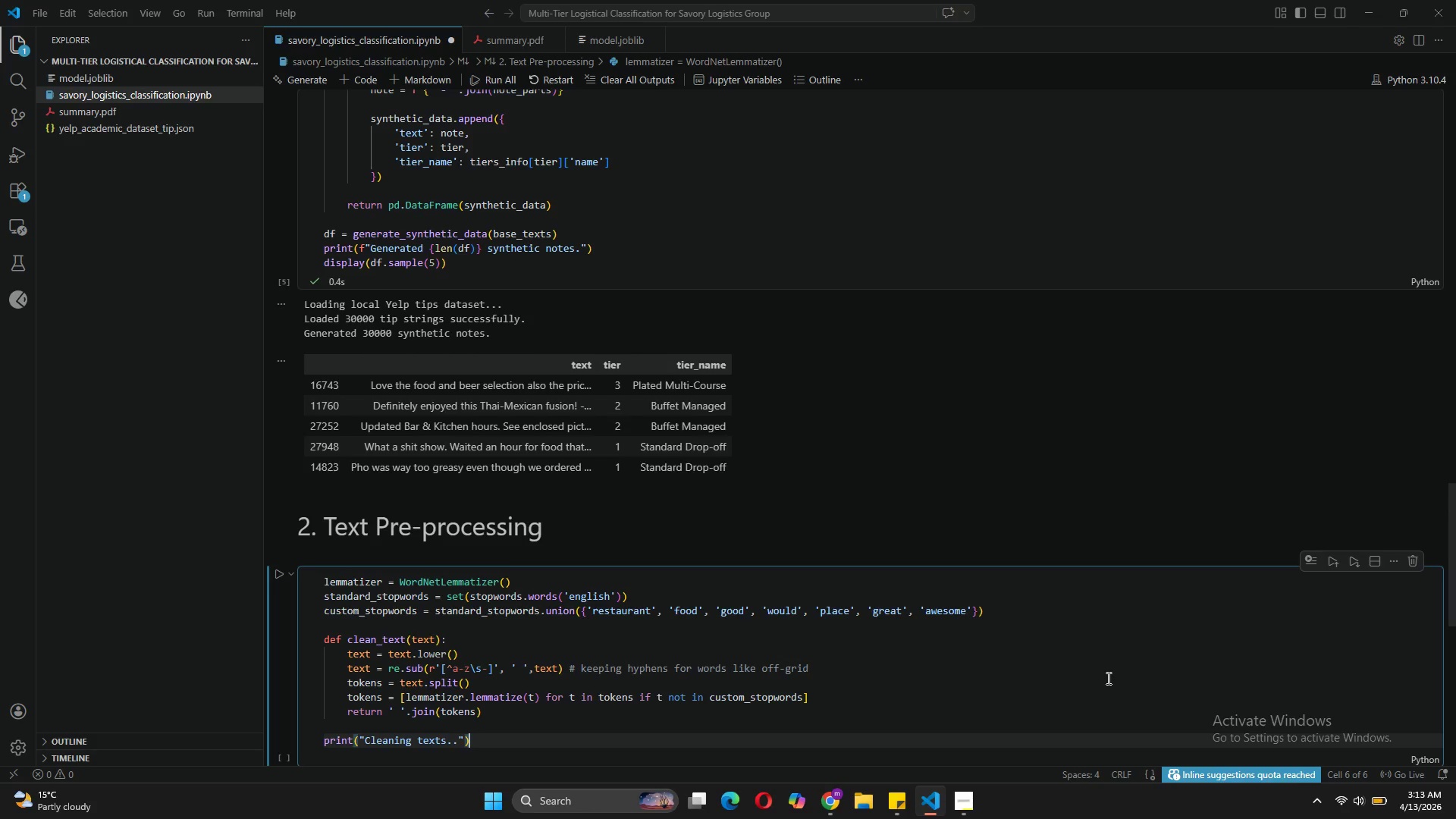 
key(ArrowLeft)
 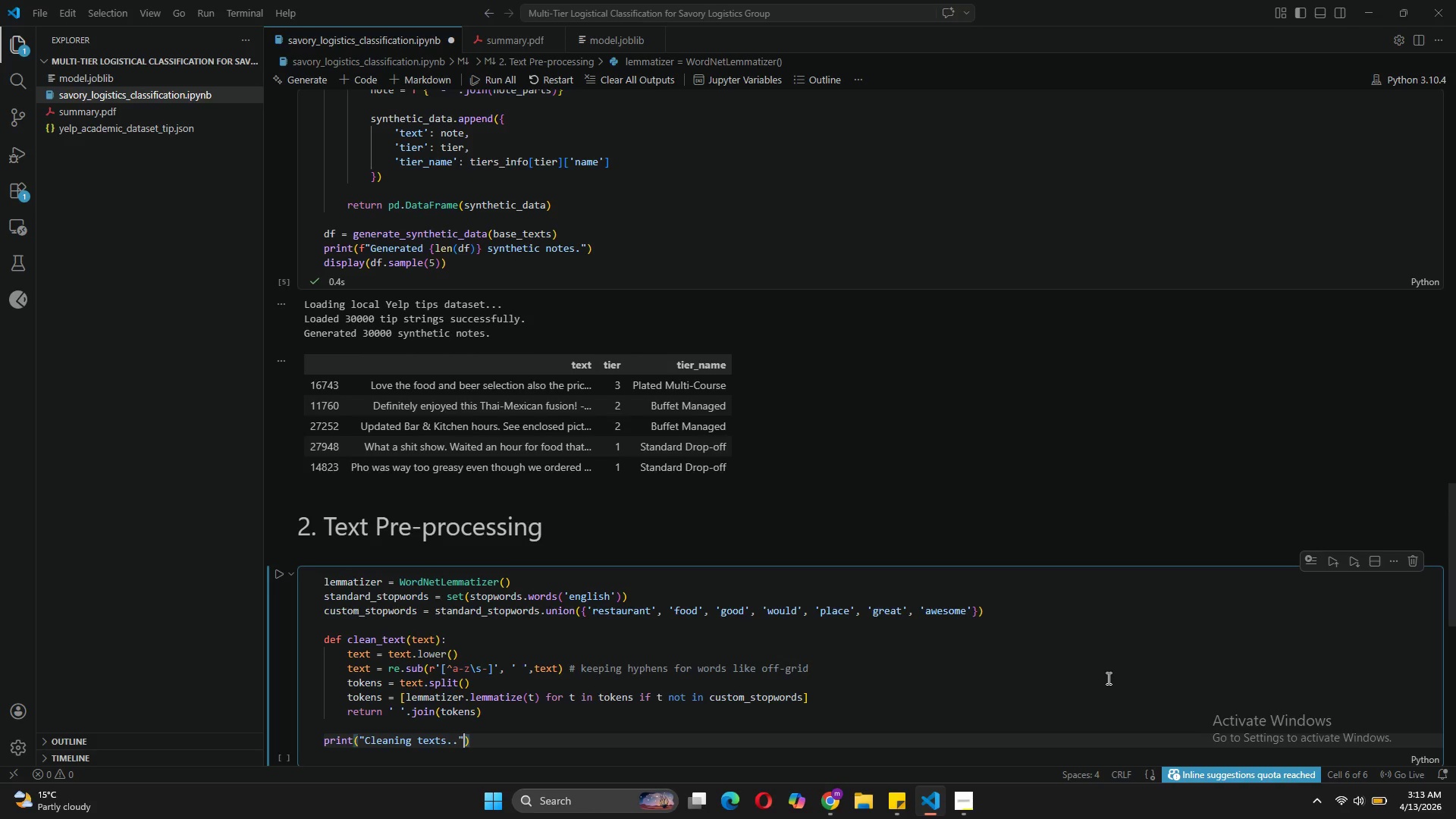 
key(ArrowLeft)
 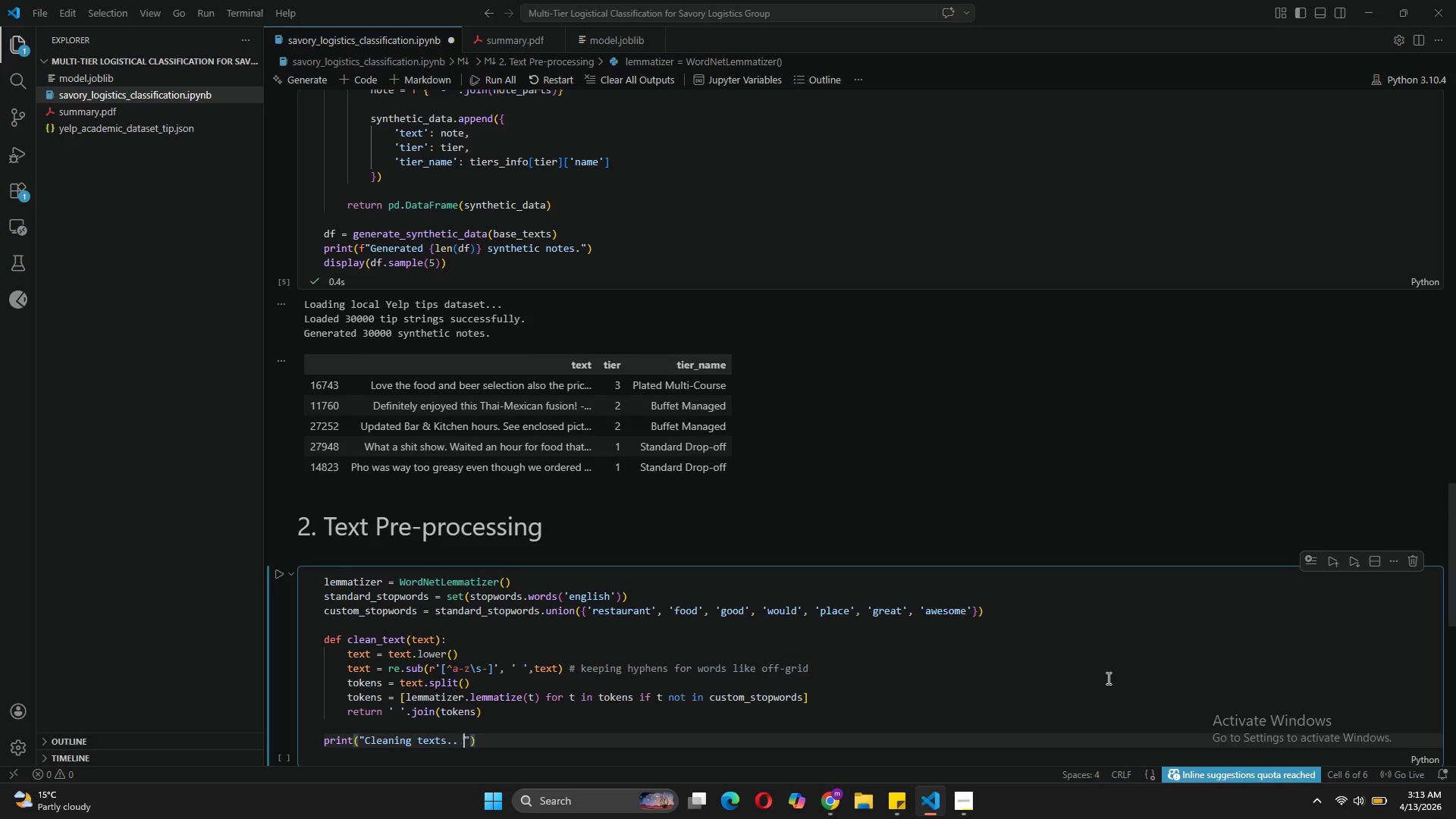 
key(Space)
 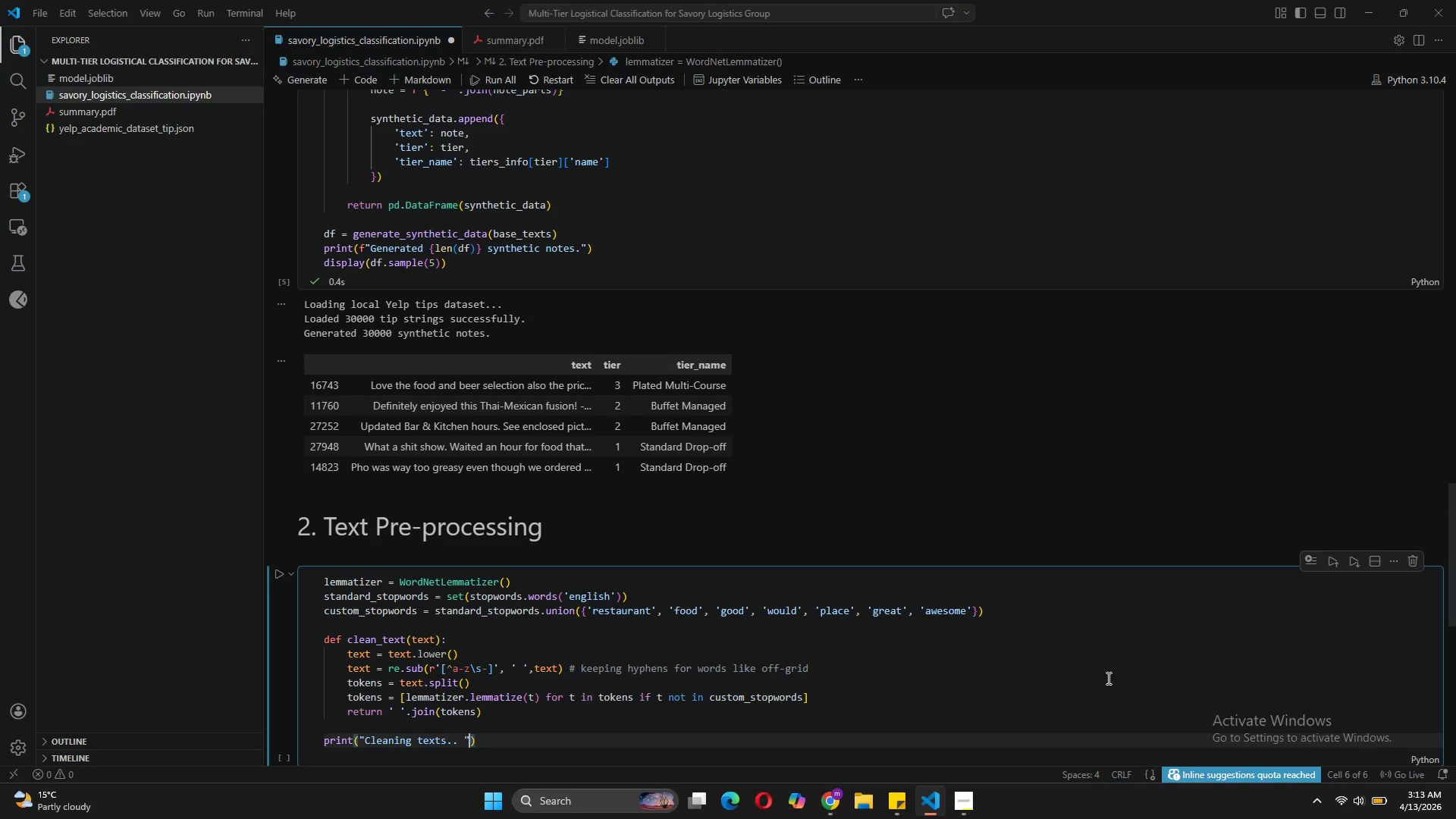 
key(ArrowRight)
 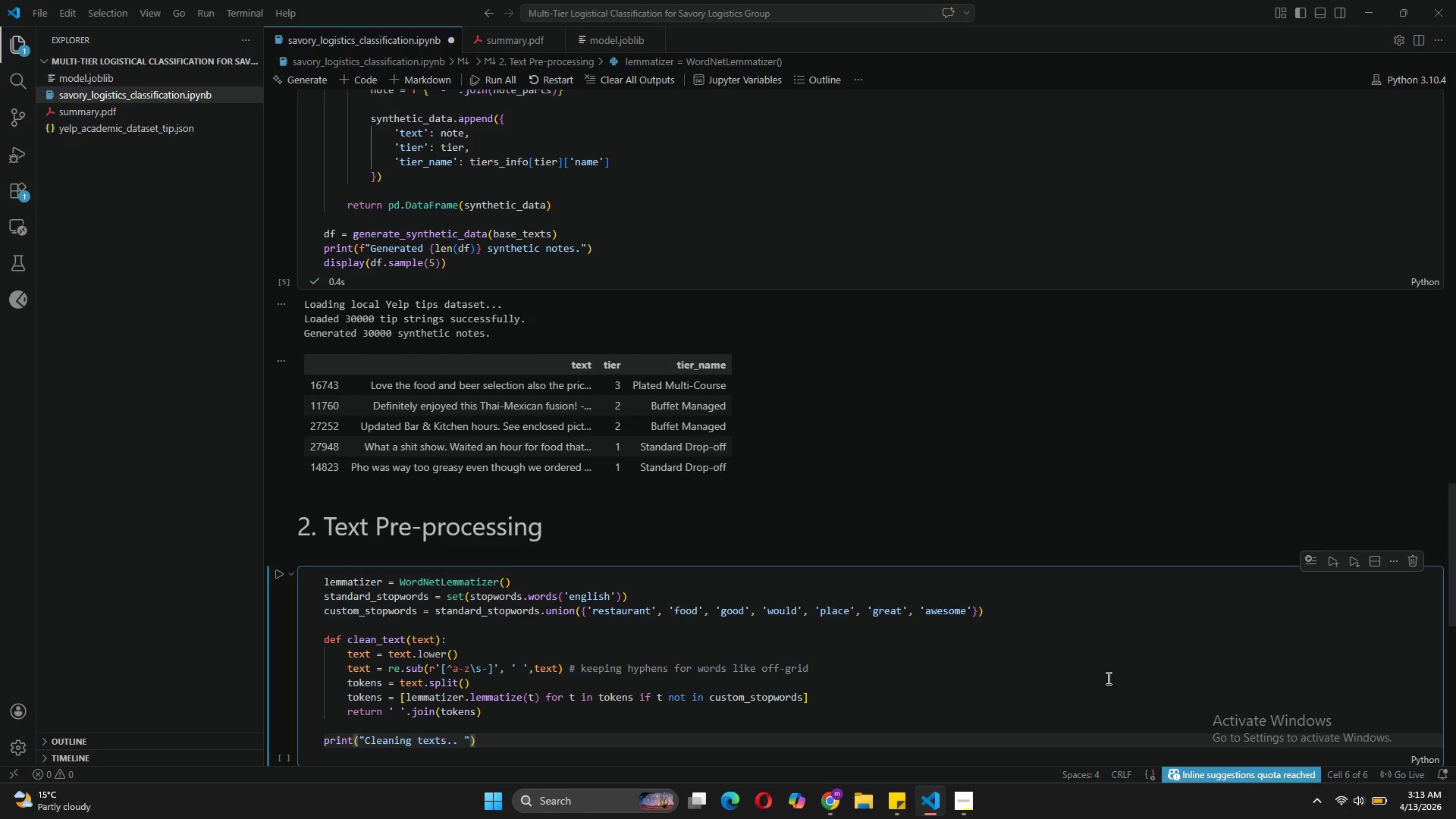 
key(ArrowLeft)
 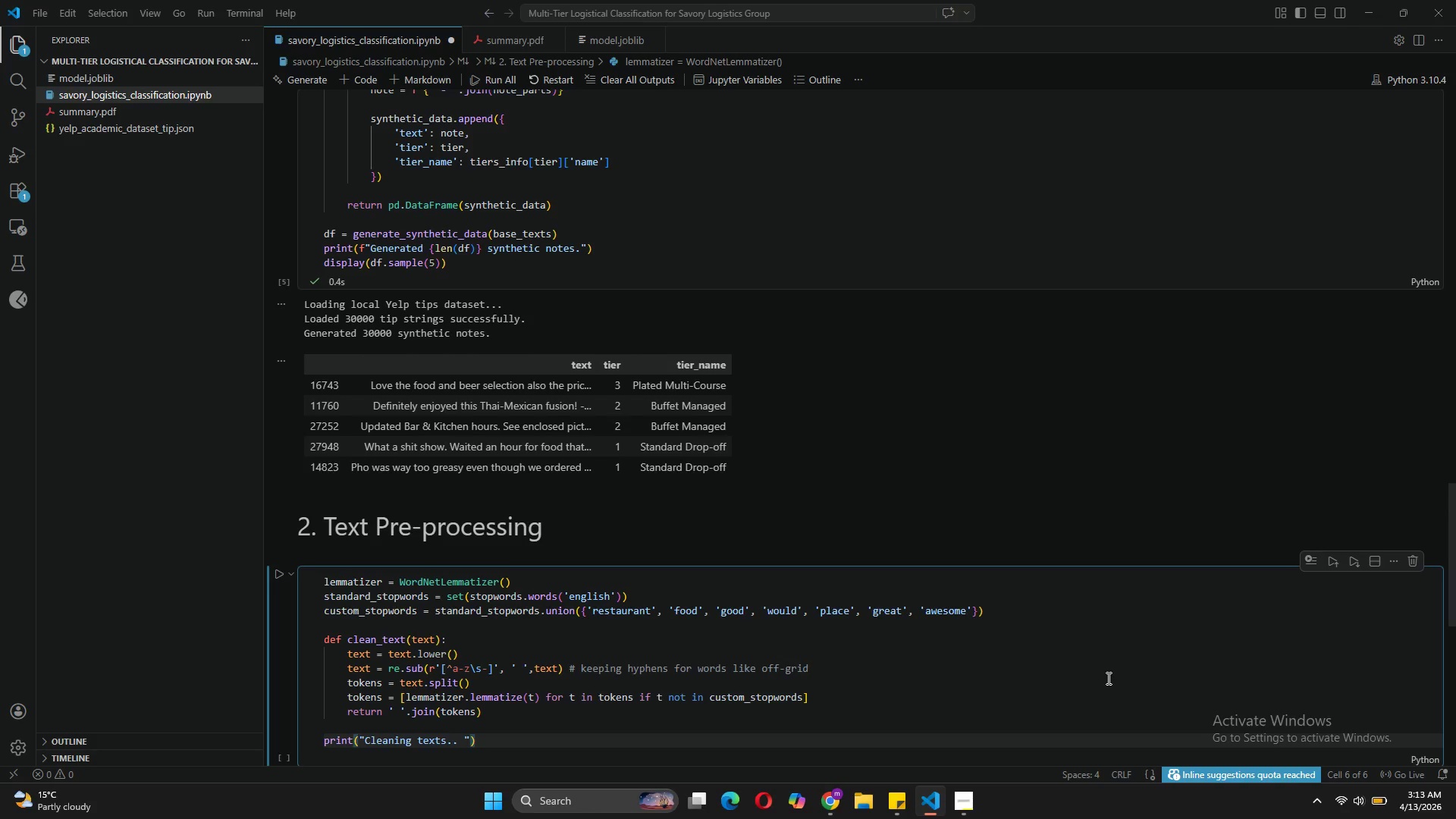 
key(ArrowLeft)
 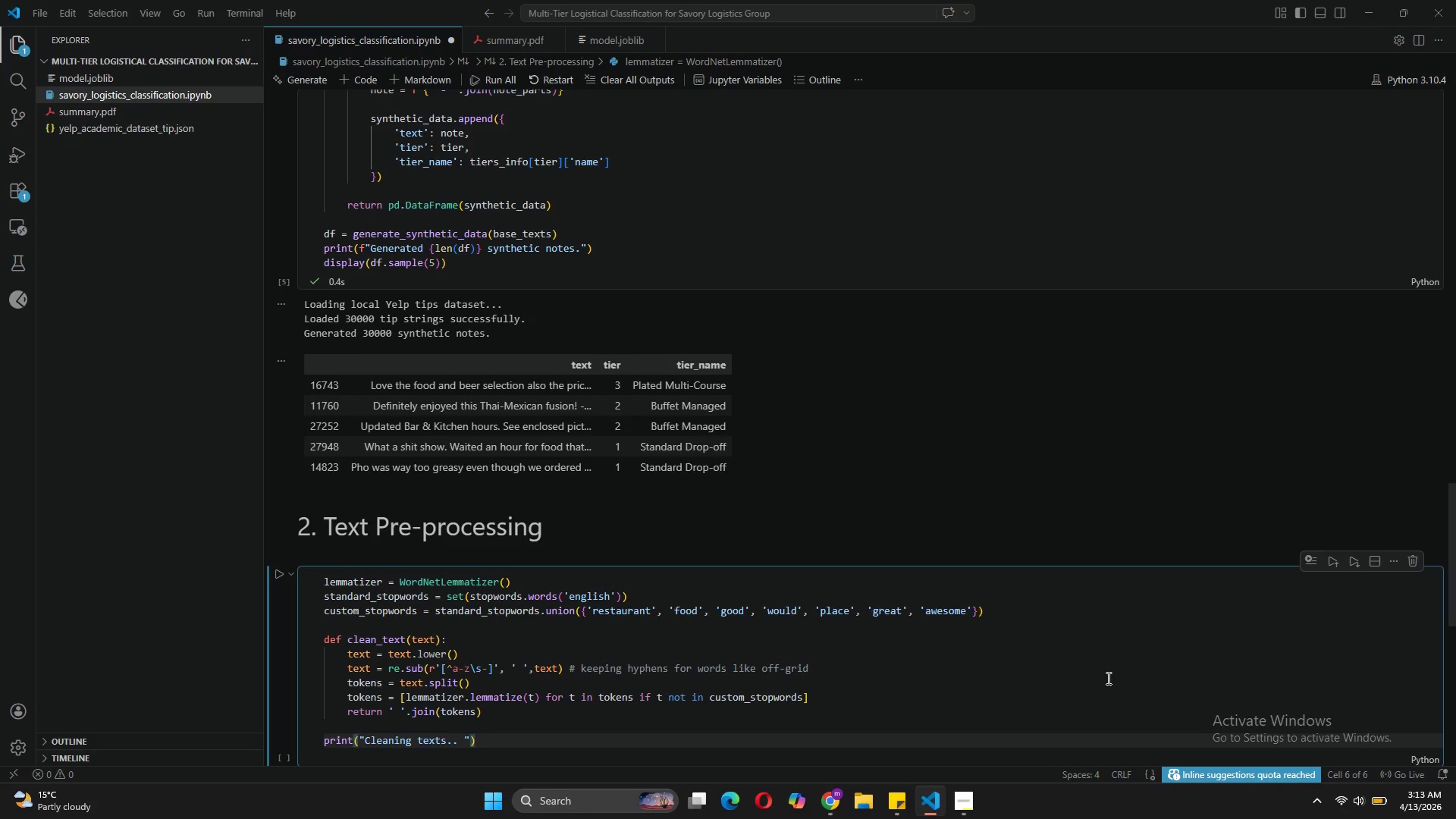 
key(Period)
 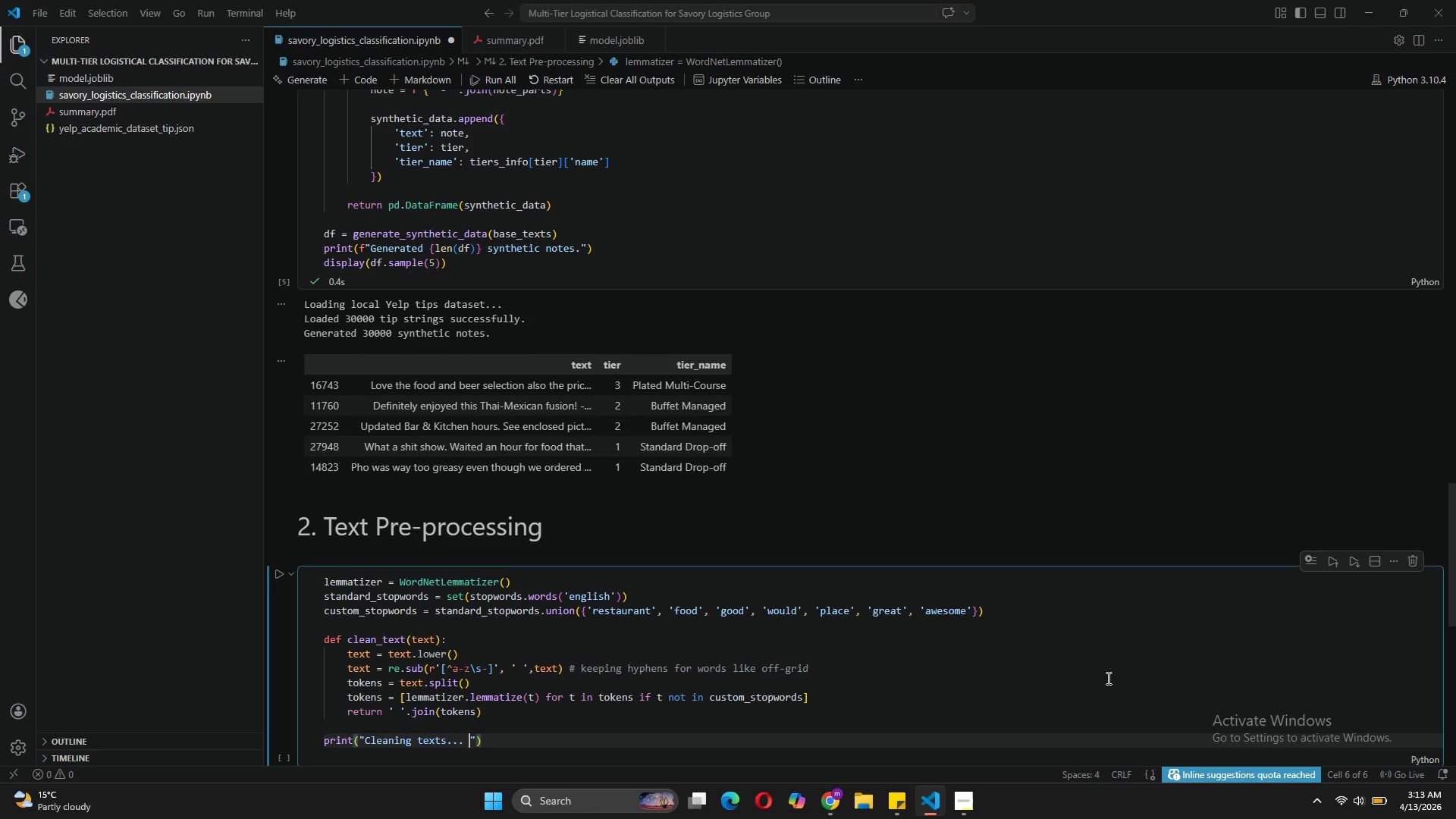 
key(ArrowRight)
 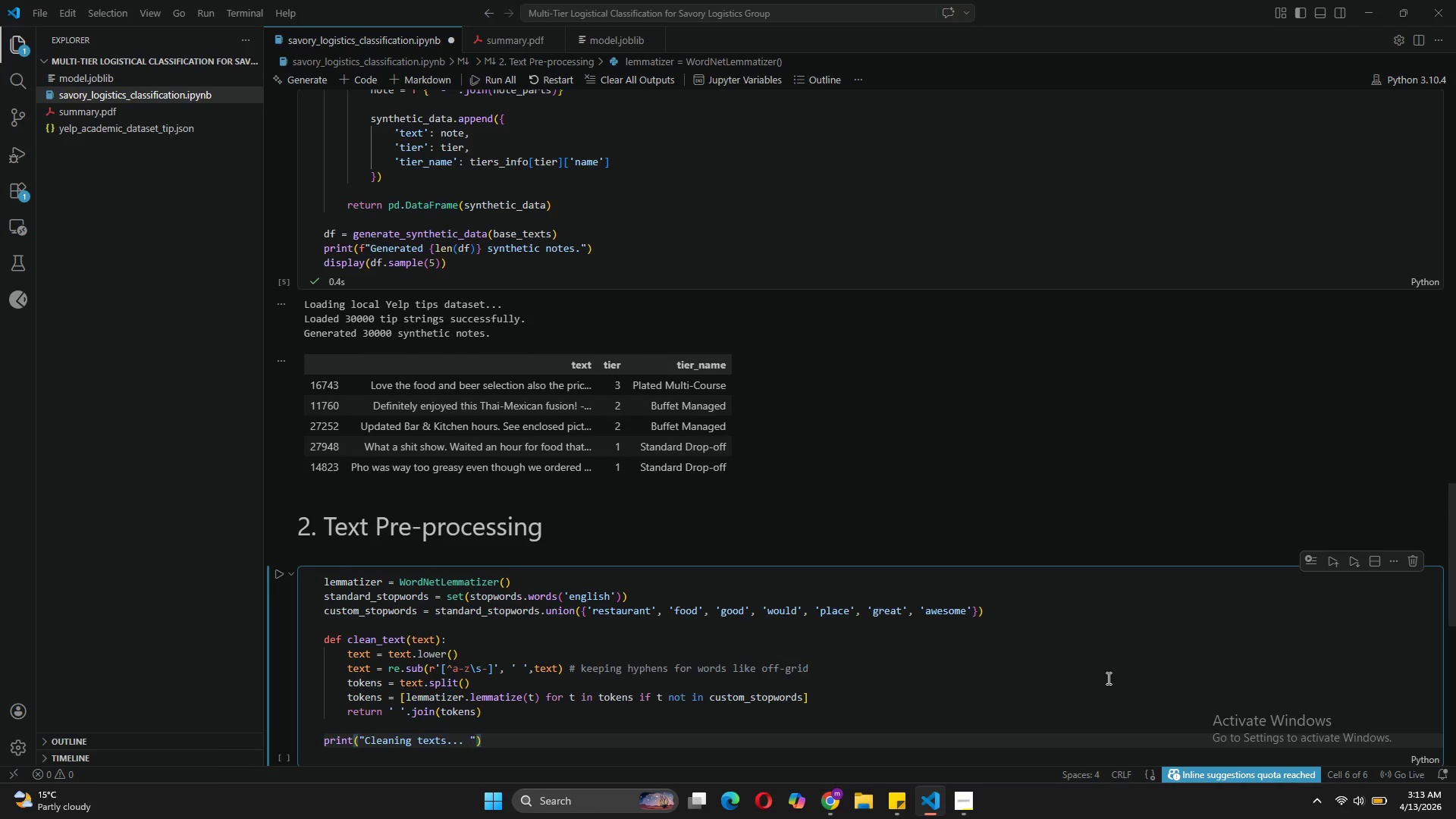 
key(Backspace)
 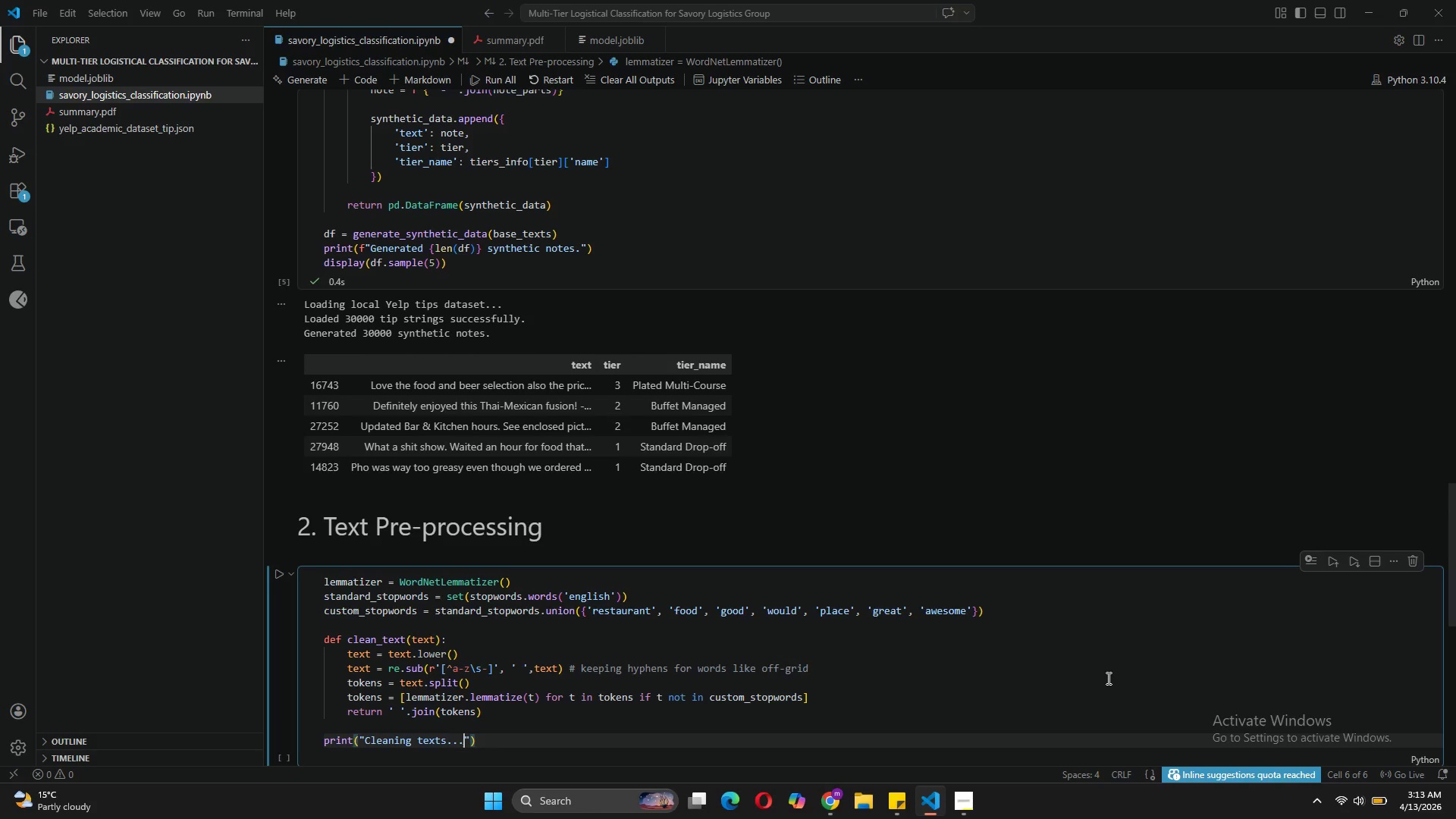 
key(ArrowRight)
 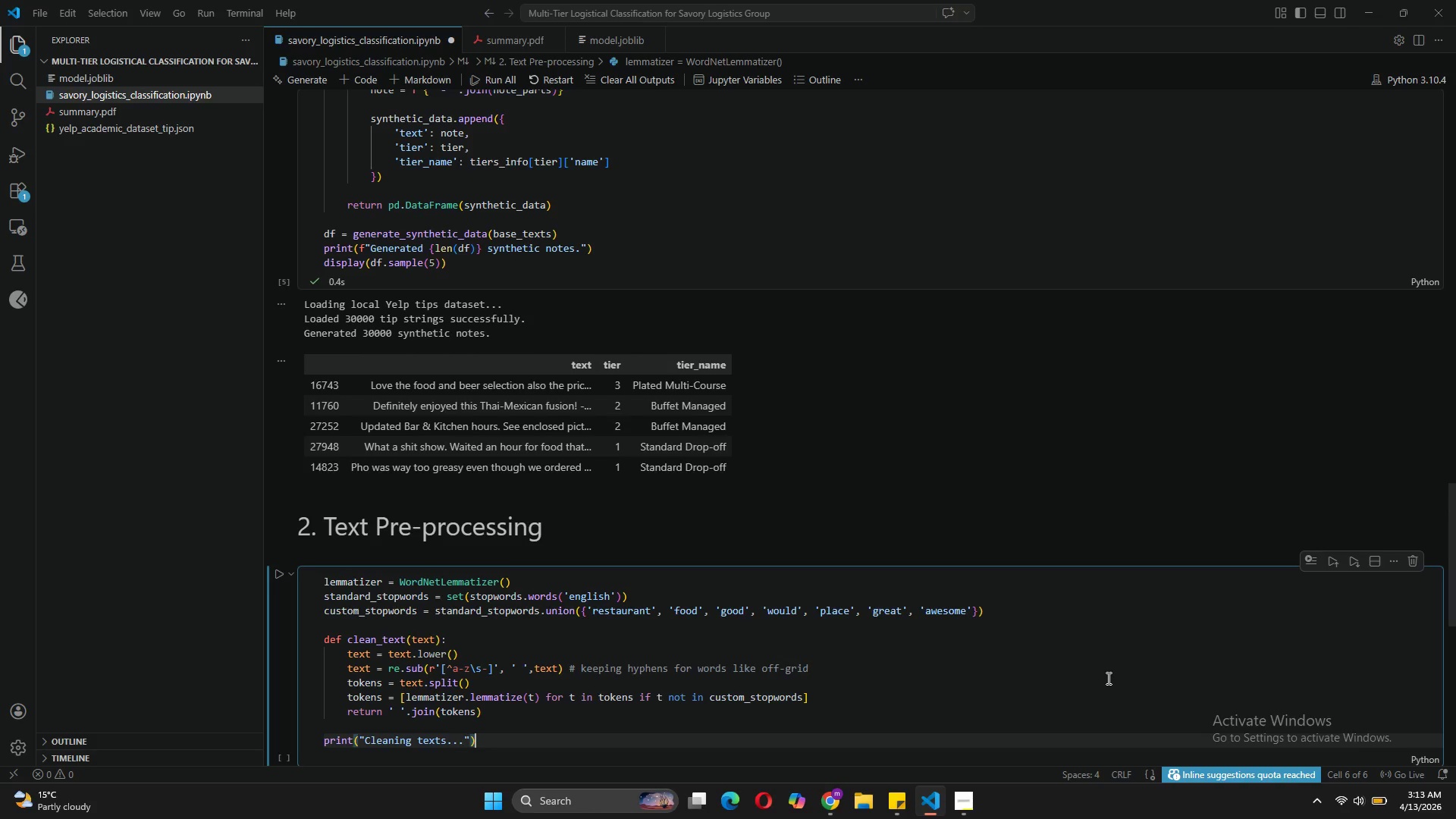 
key(ArrowRight)
 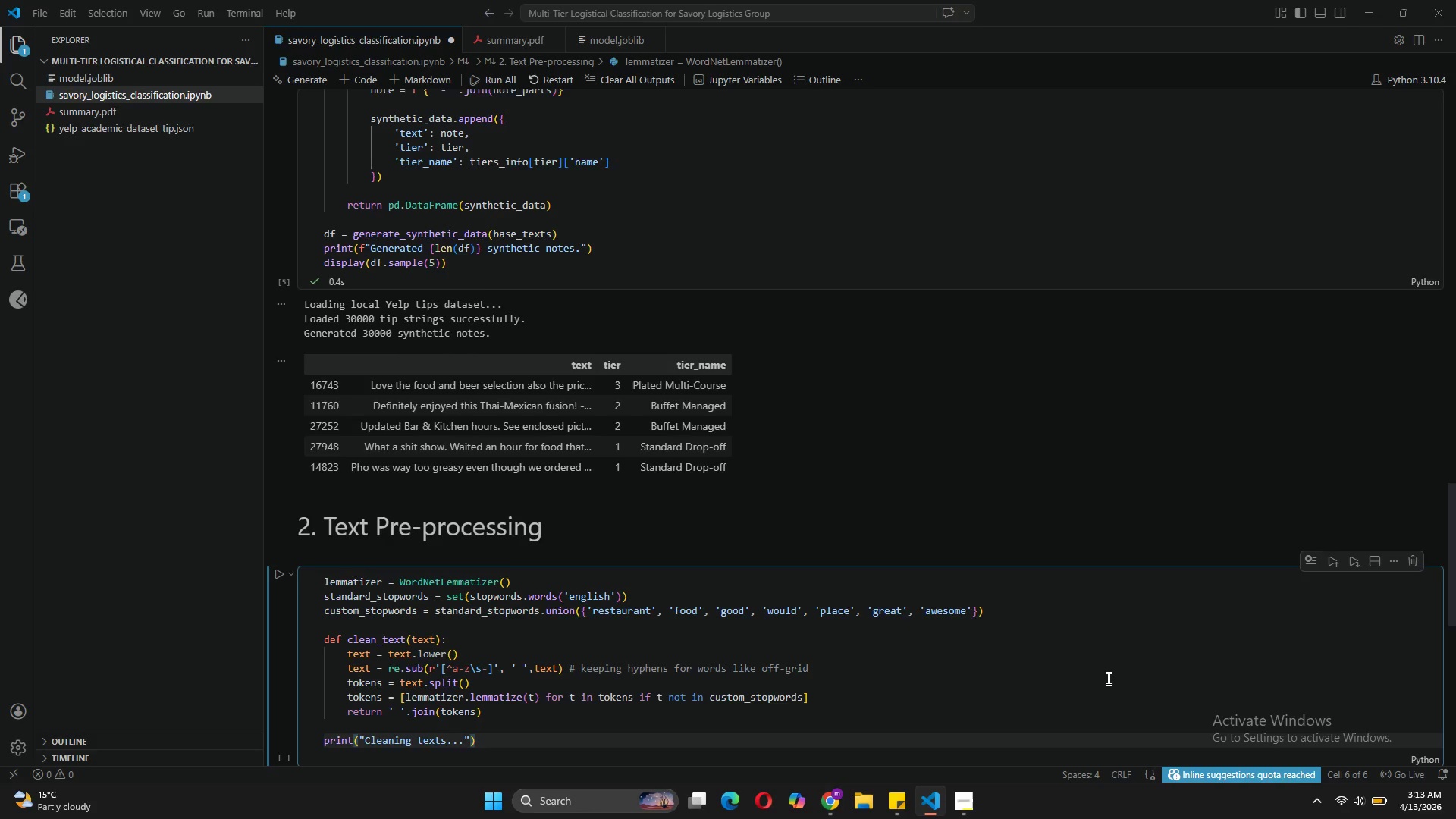 
key(Enter)
 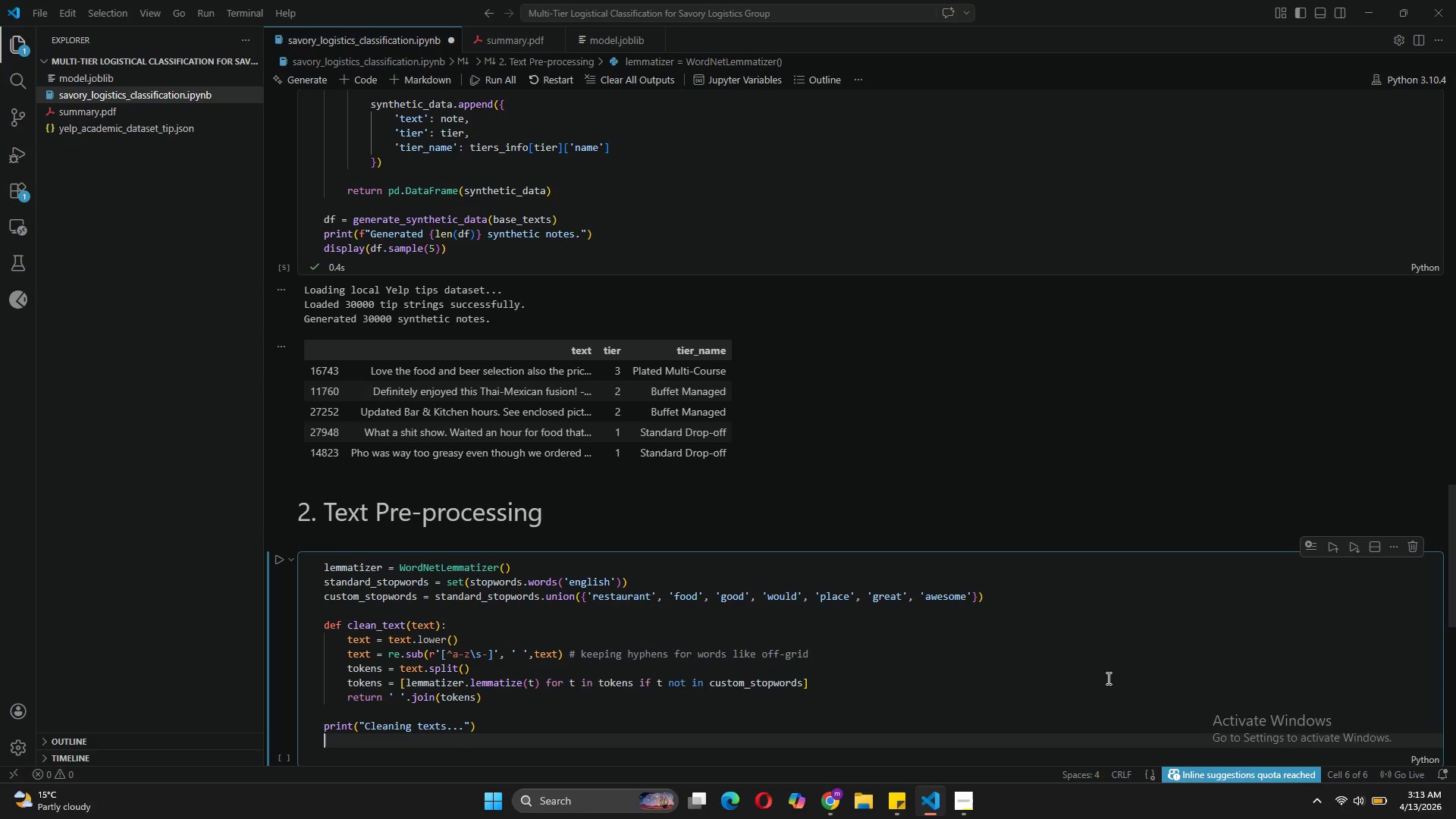 
type(df['clen)
key(Backspace)
type(ean_text)
 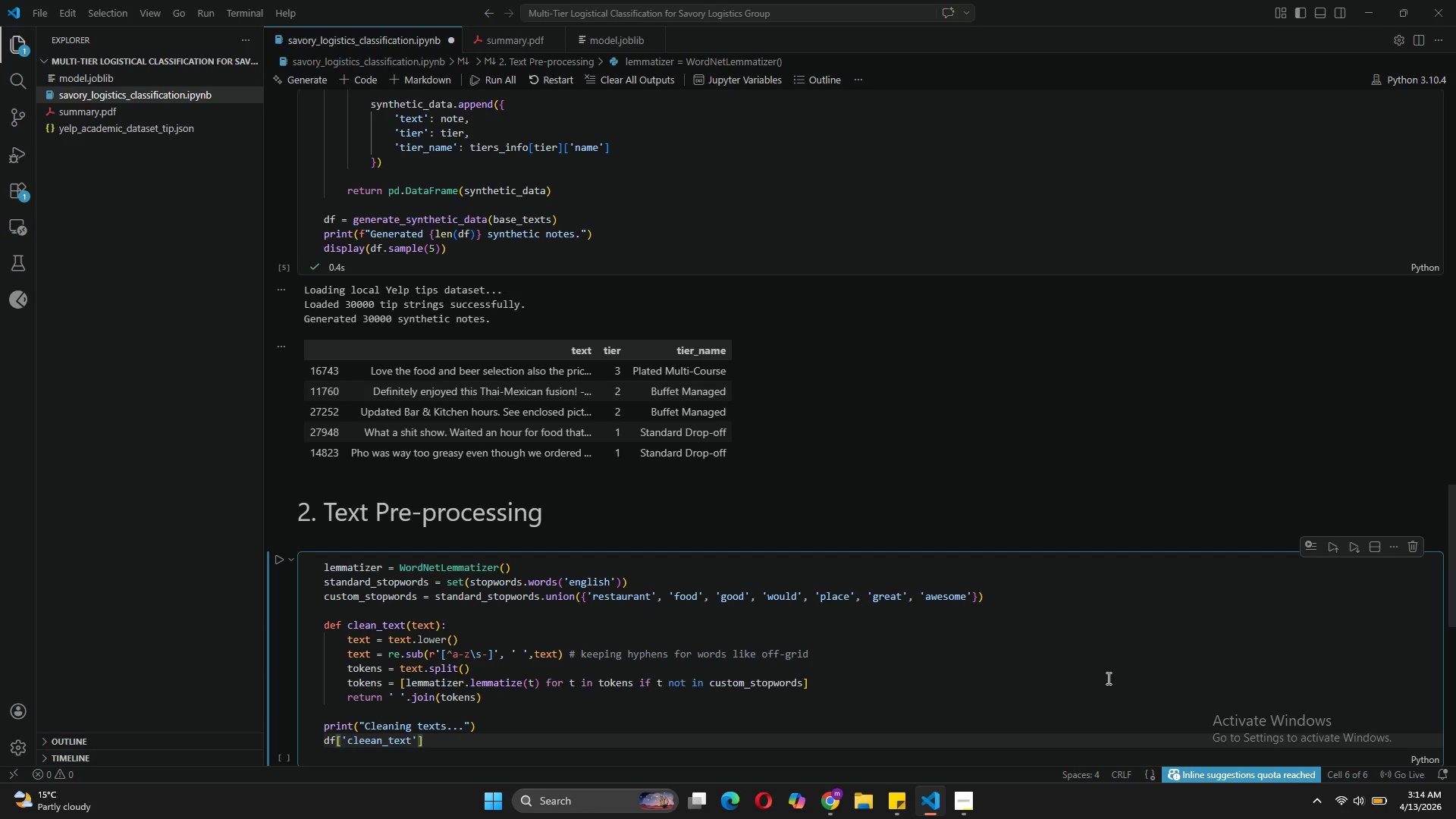 
key(ArrowRight)
 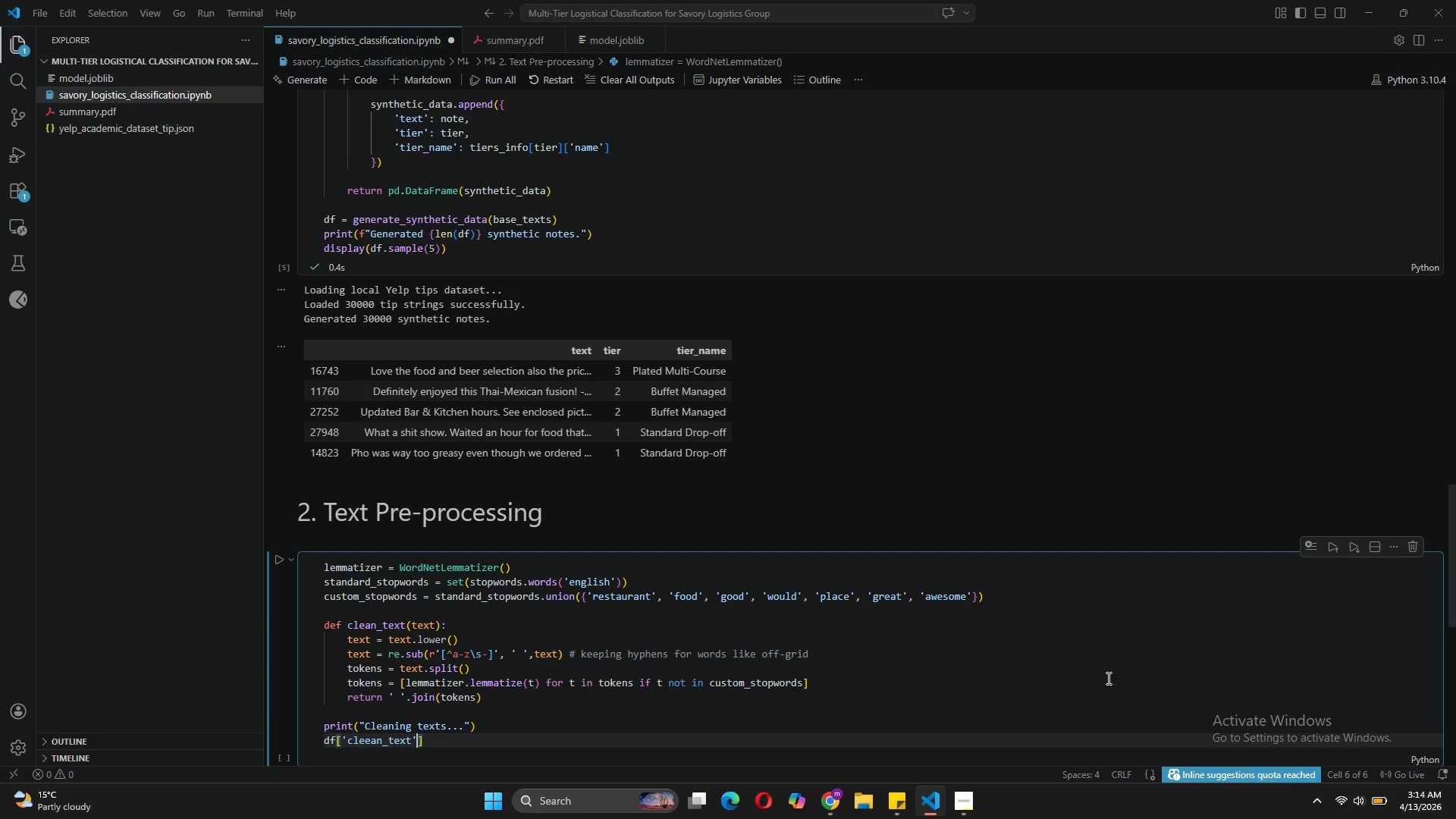 
key(ArrowRight)
 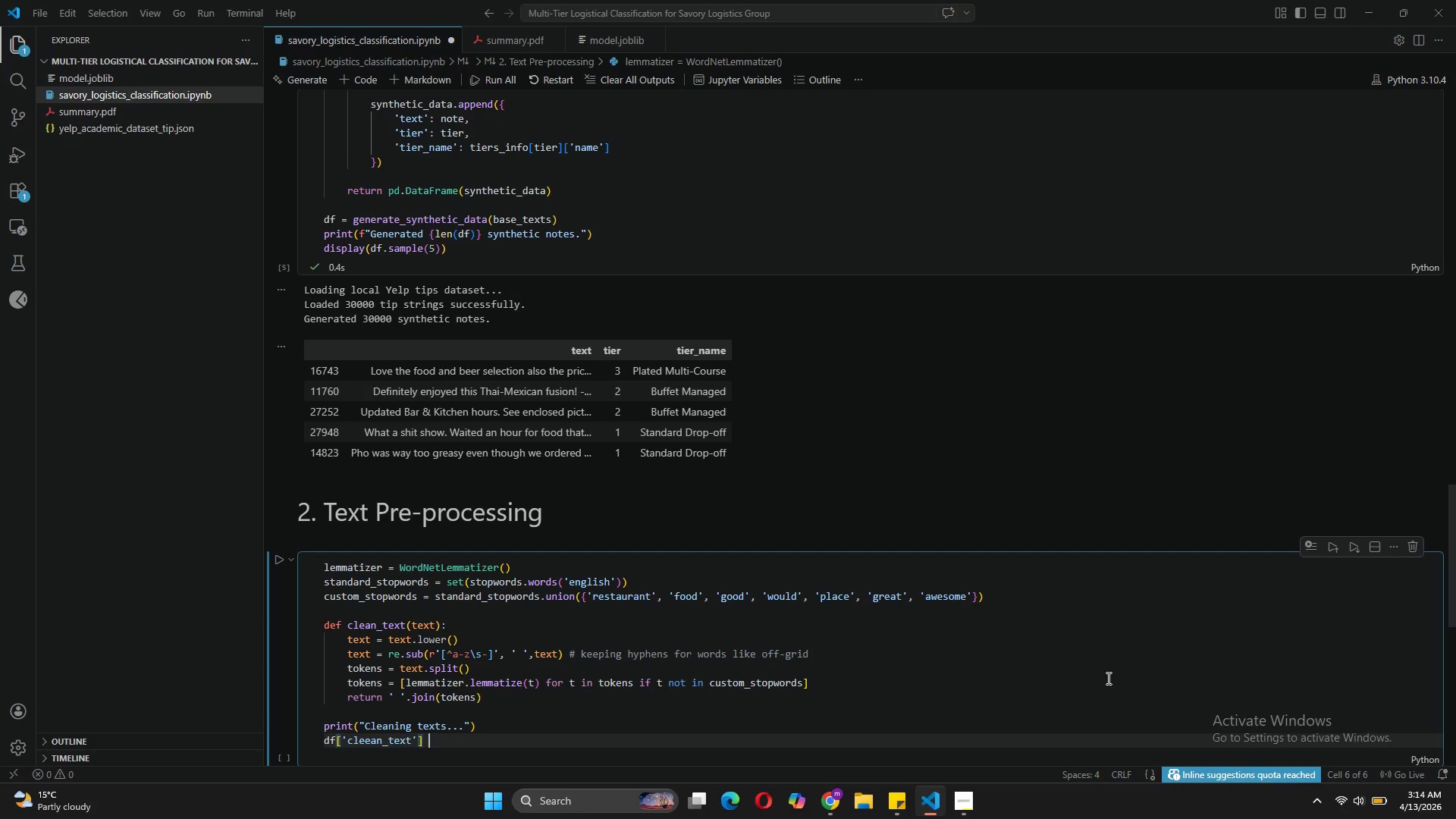 
type( = df['text)
 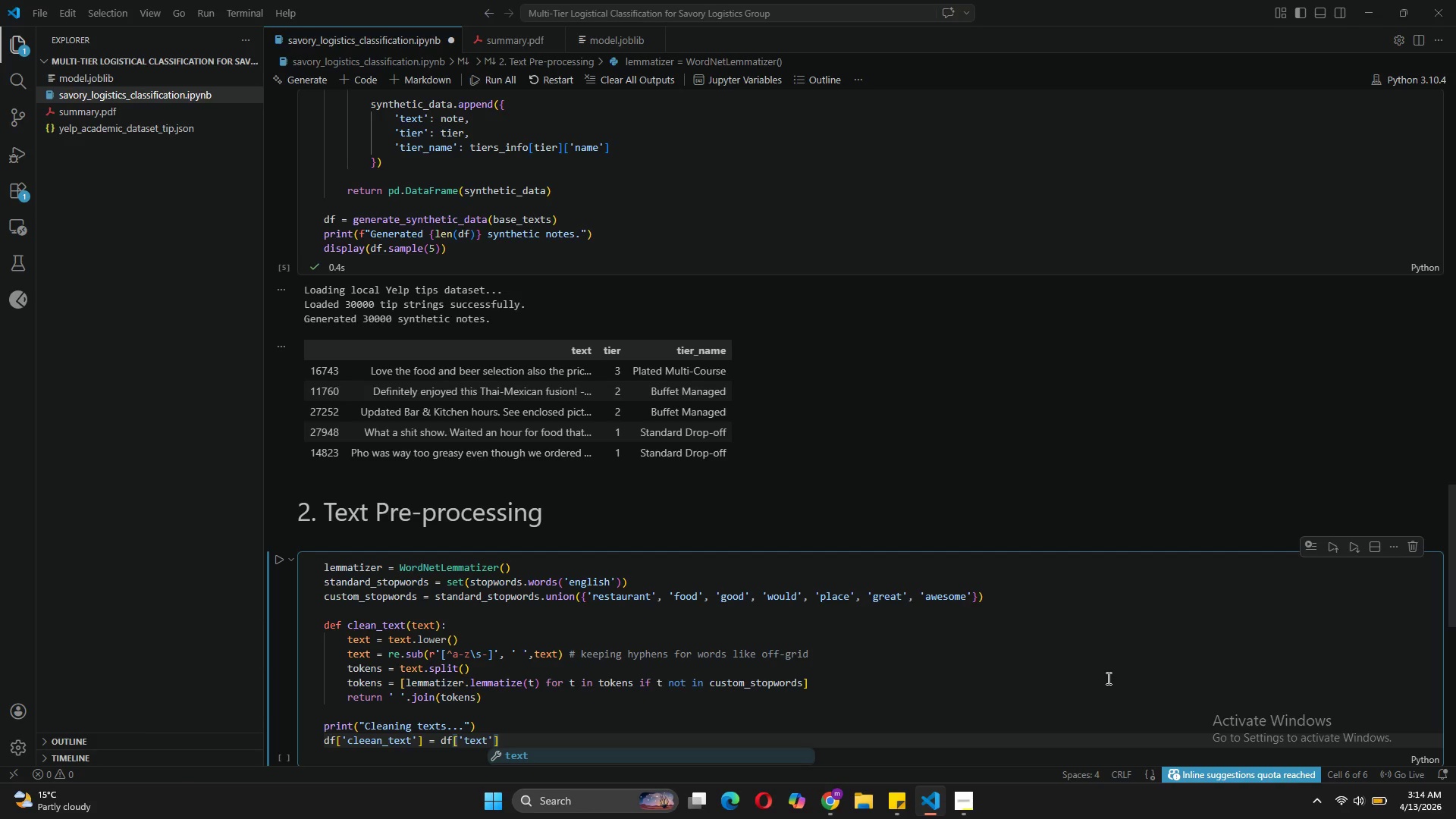 
key(ArrowRight)
 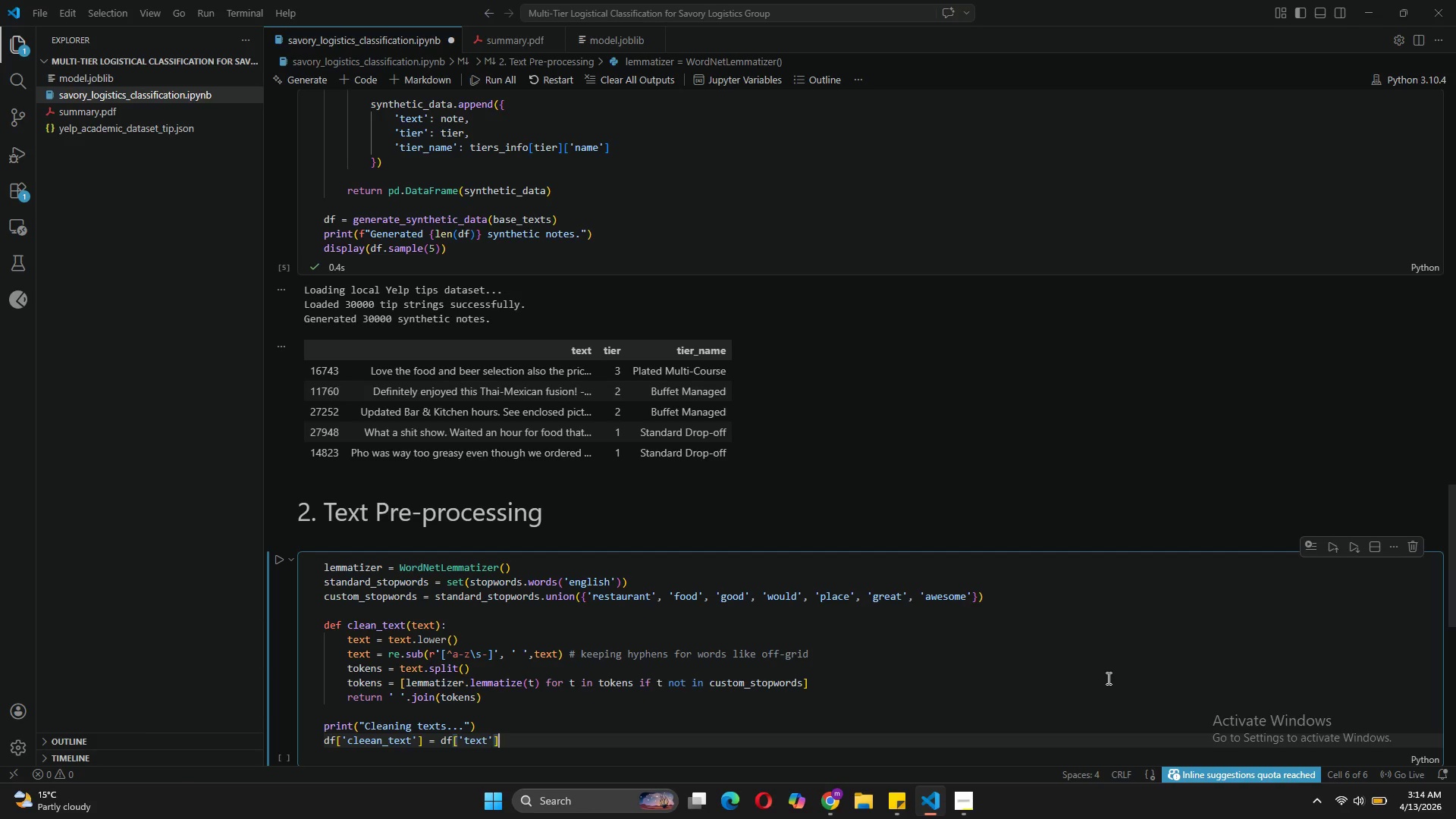 
key(ArrowRight)
 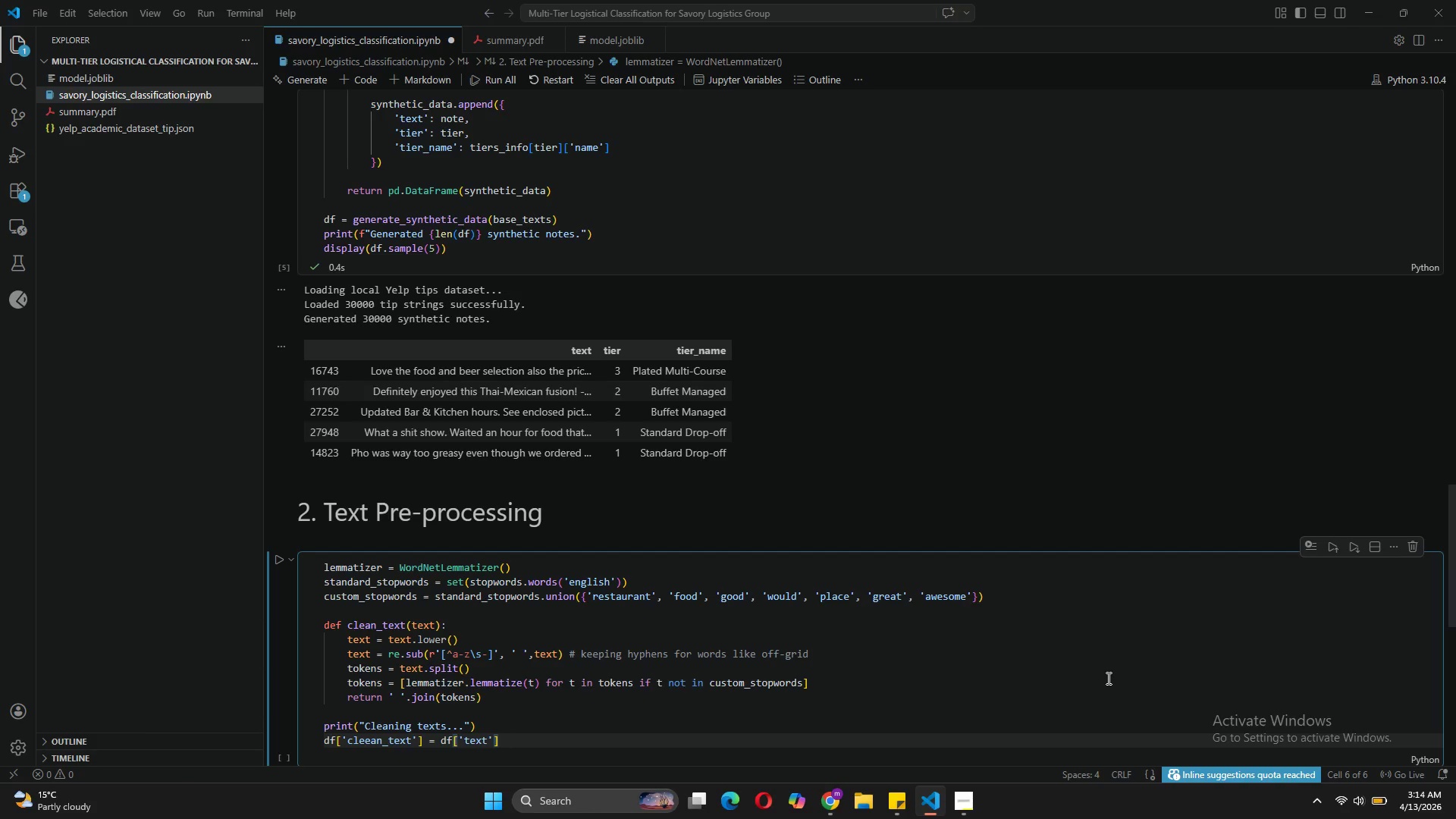 
type(.apply(cla)
key(Backspace)
type(ean_text)
 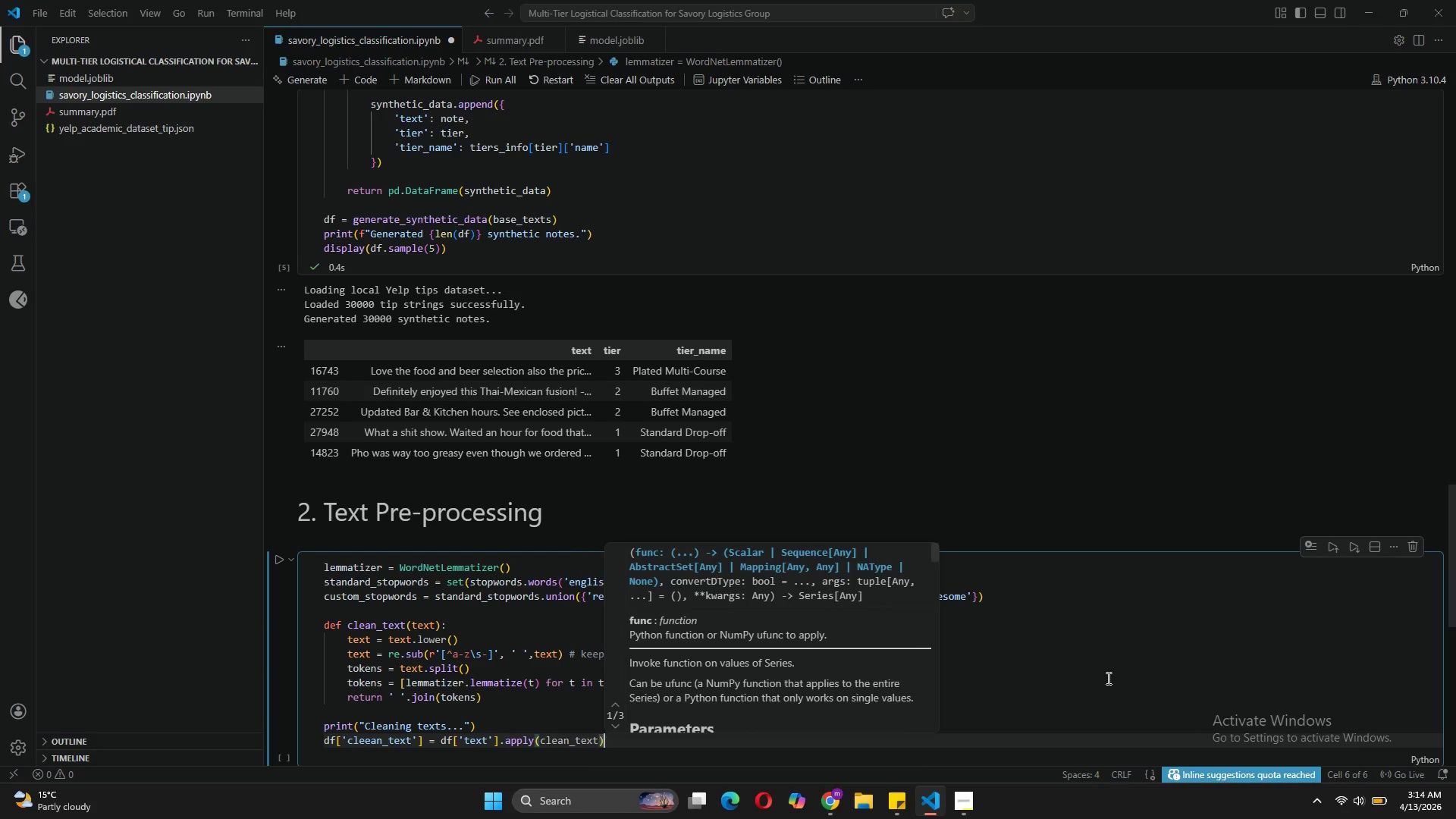 
 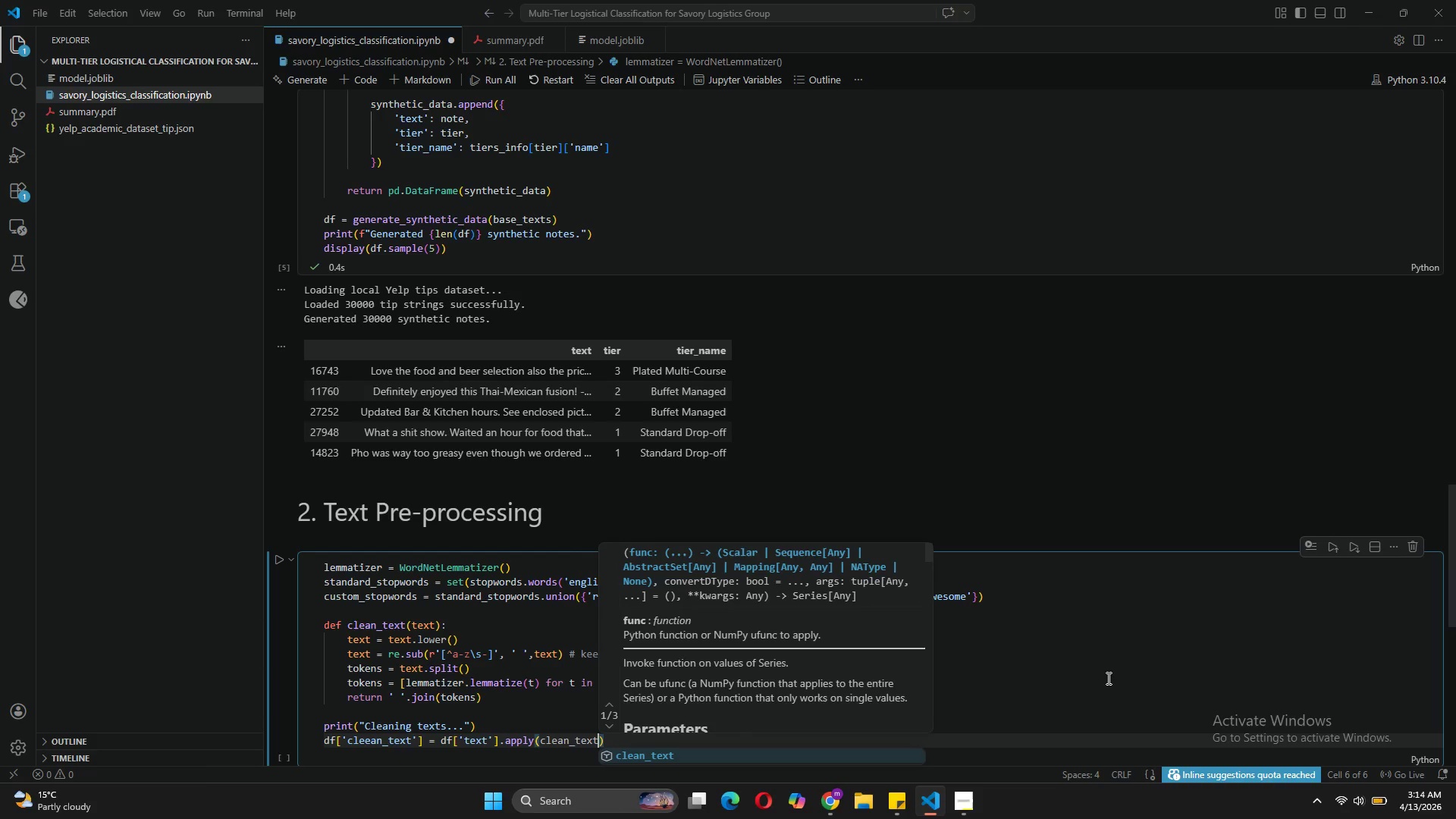 
key(ArrowRight)
 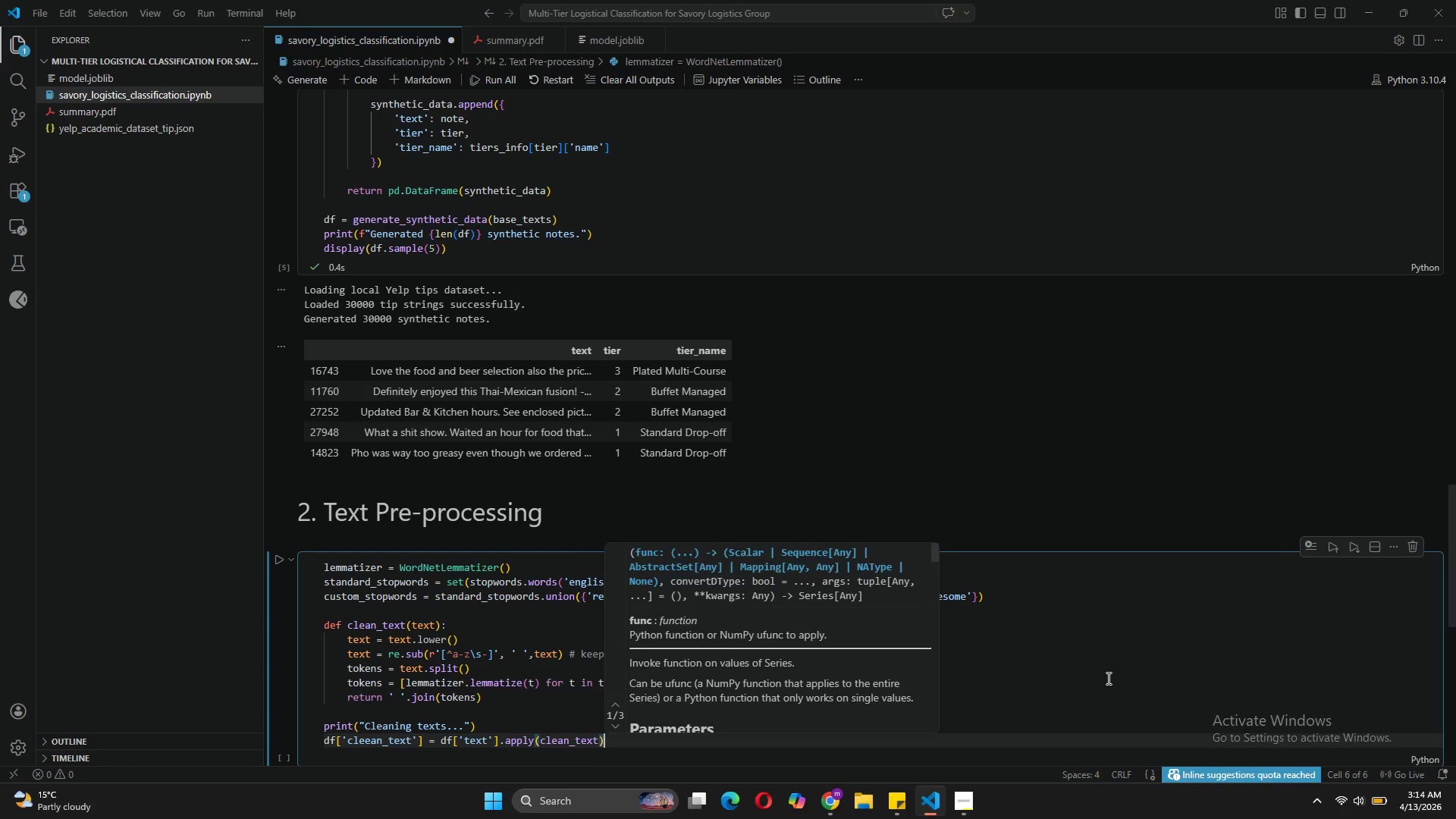 
key(Shift+ShiftRight)
 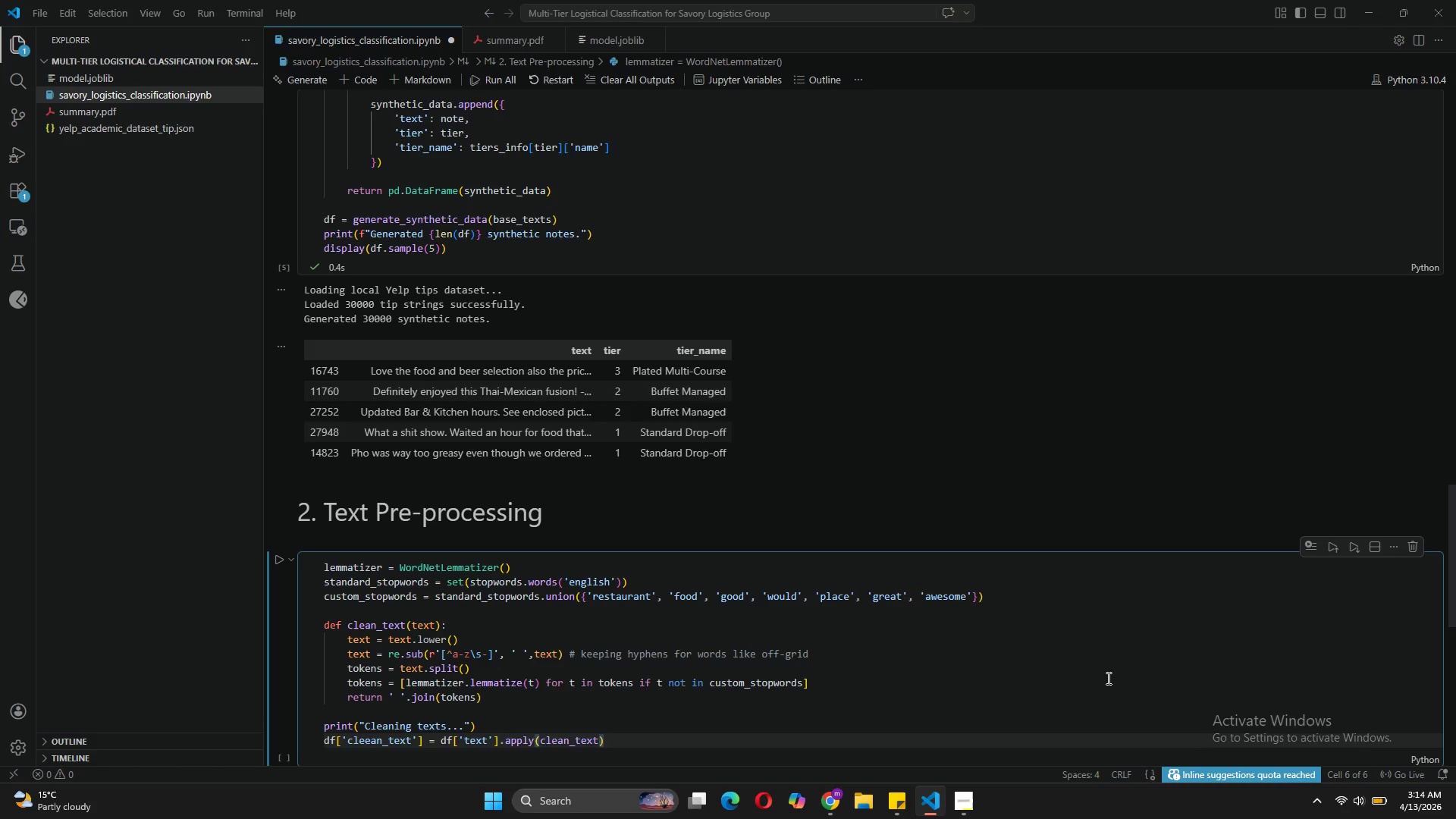 
key(Enter)
 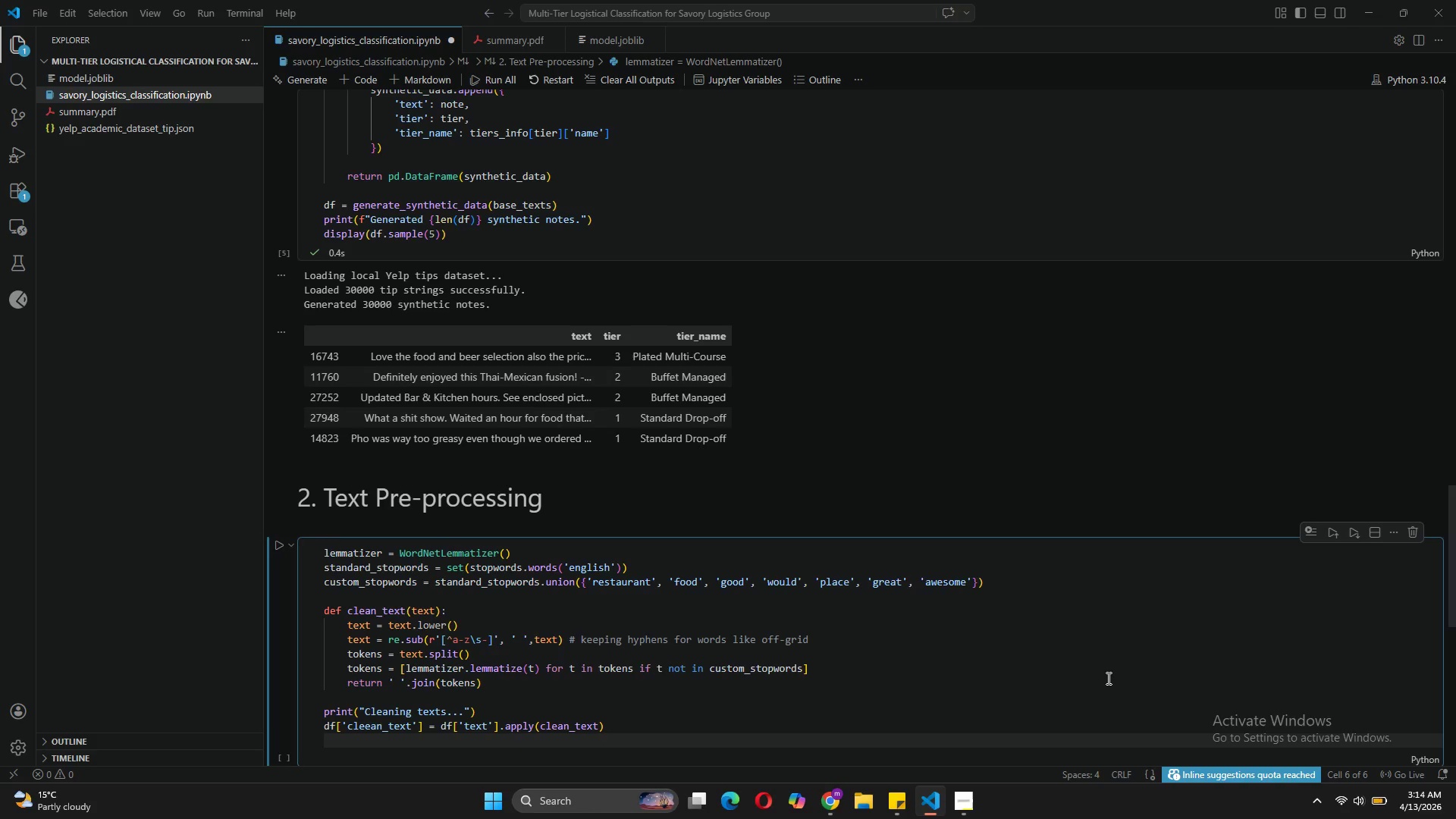 
key(Enter)
 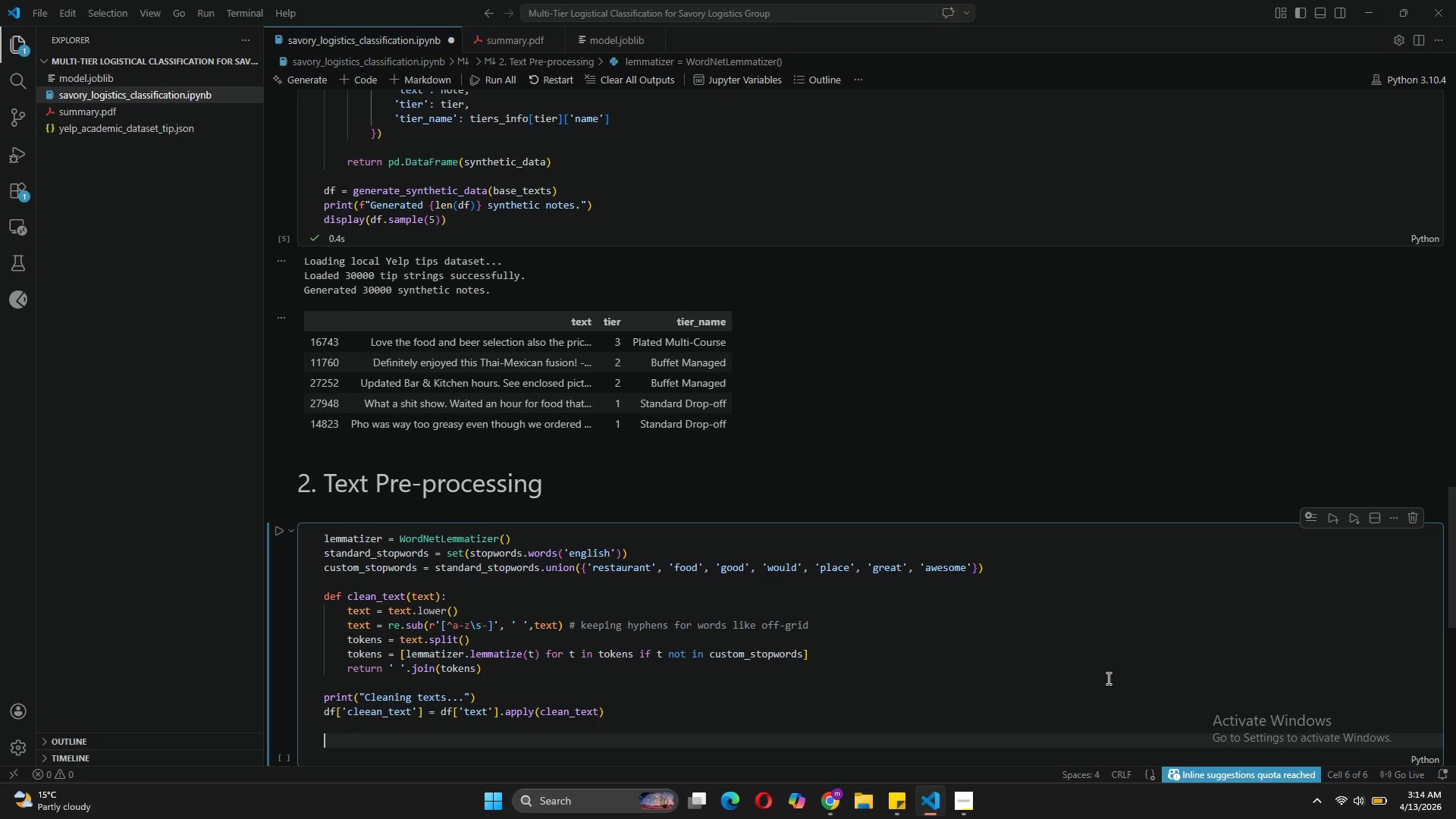 
type(X_train, X_test, y_train, y_test = train_test_split)
 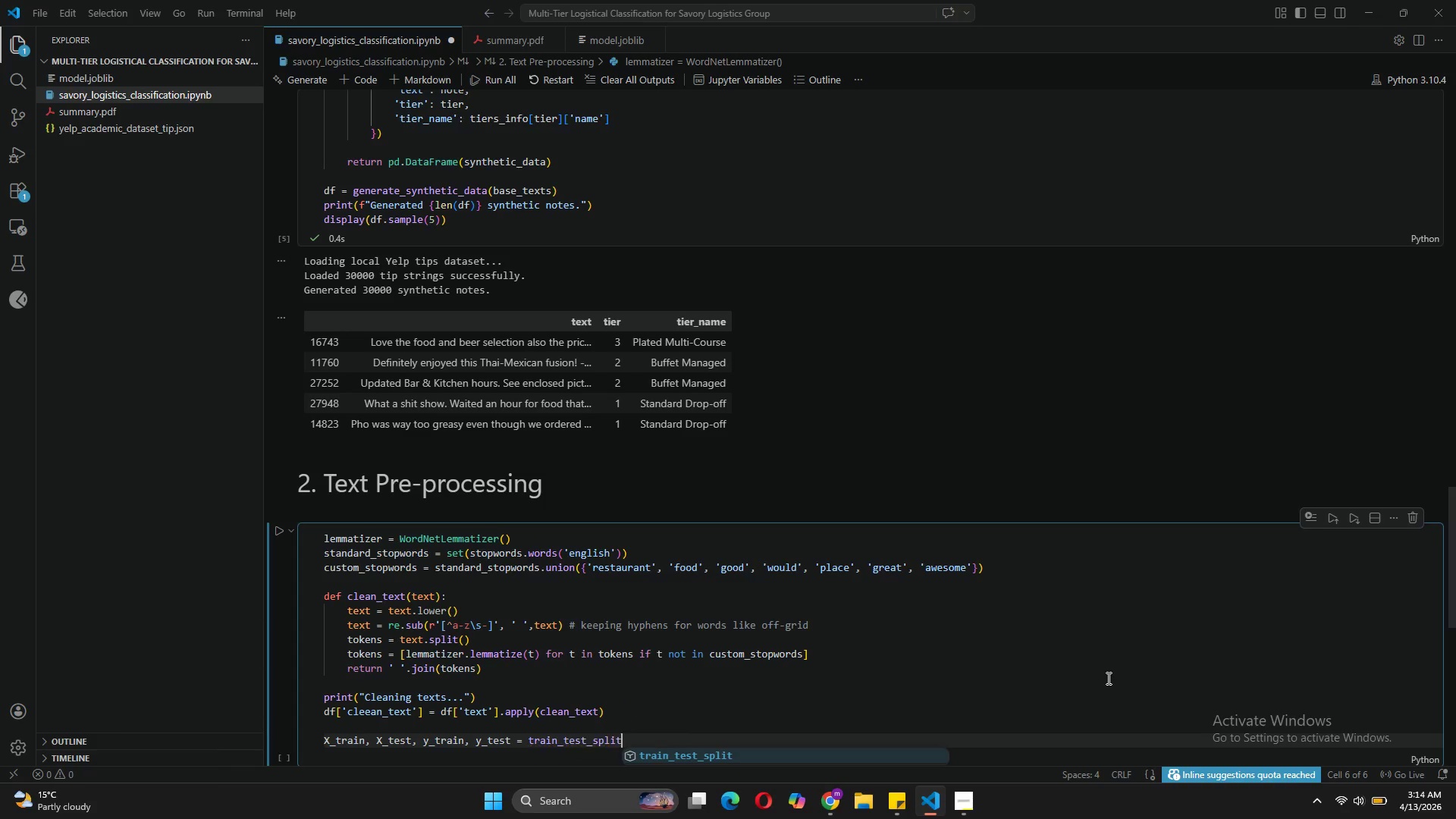 
wait(7.99)
 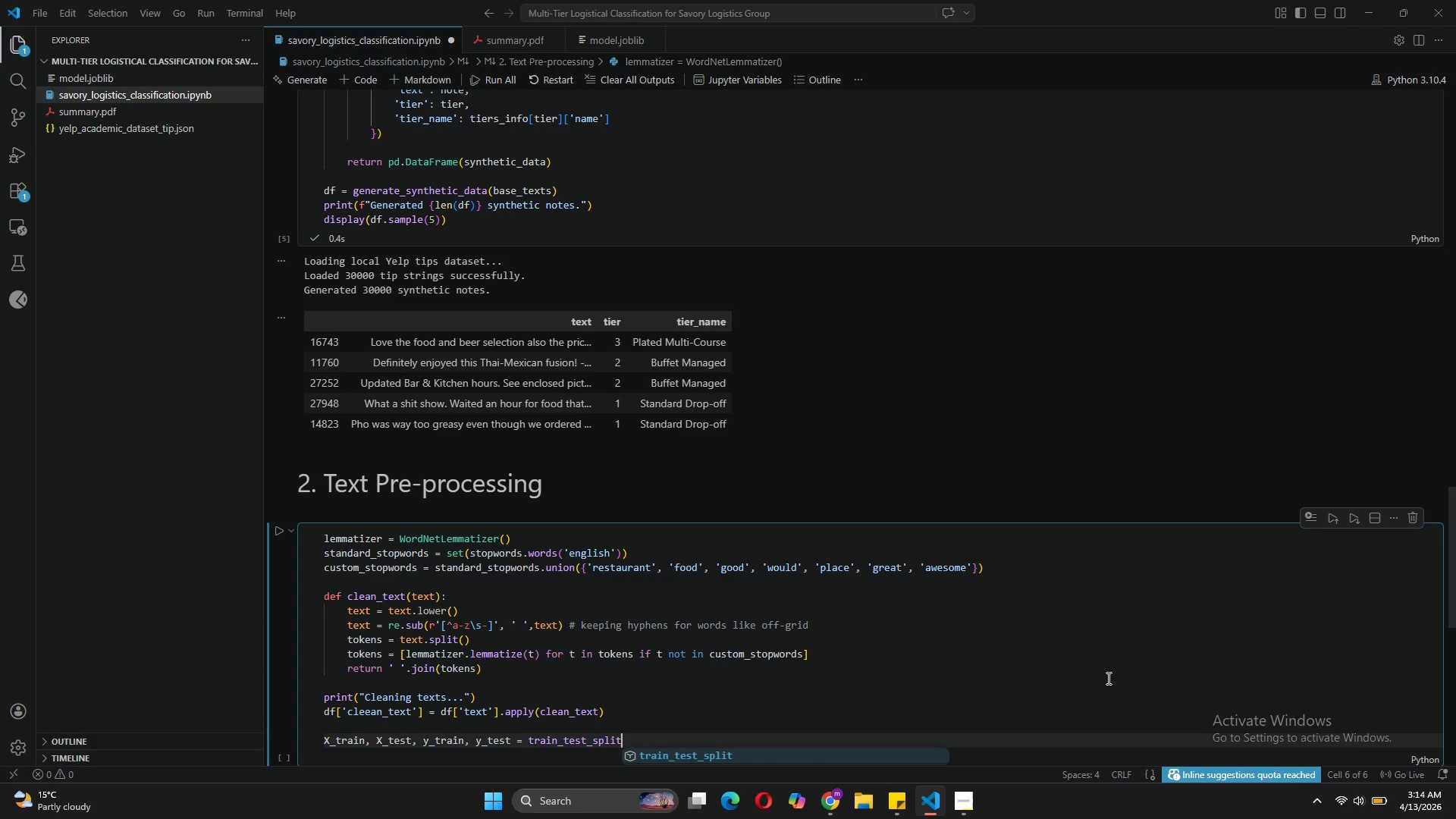 
type((df[clean_text)
 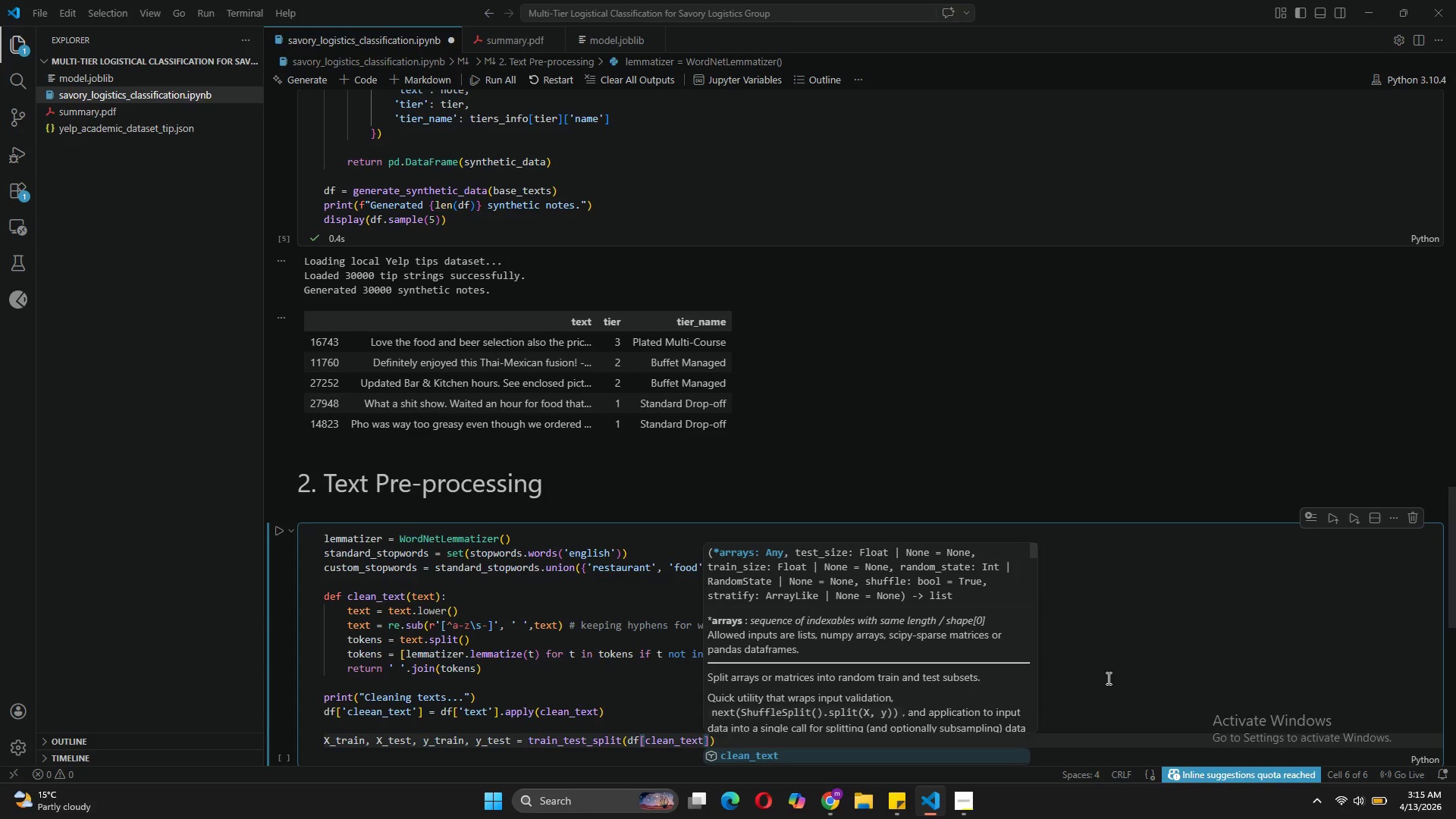 
key(ArrowRight)
 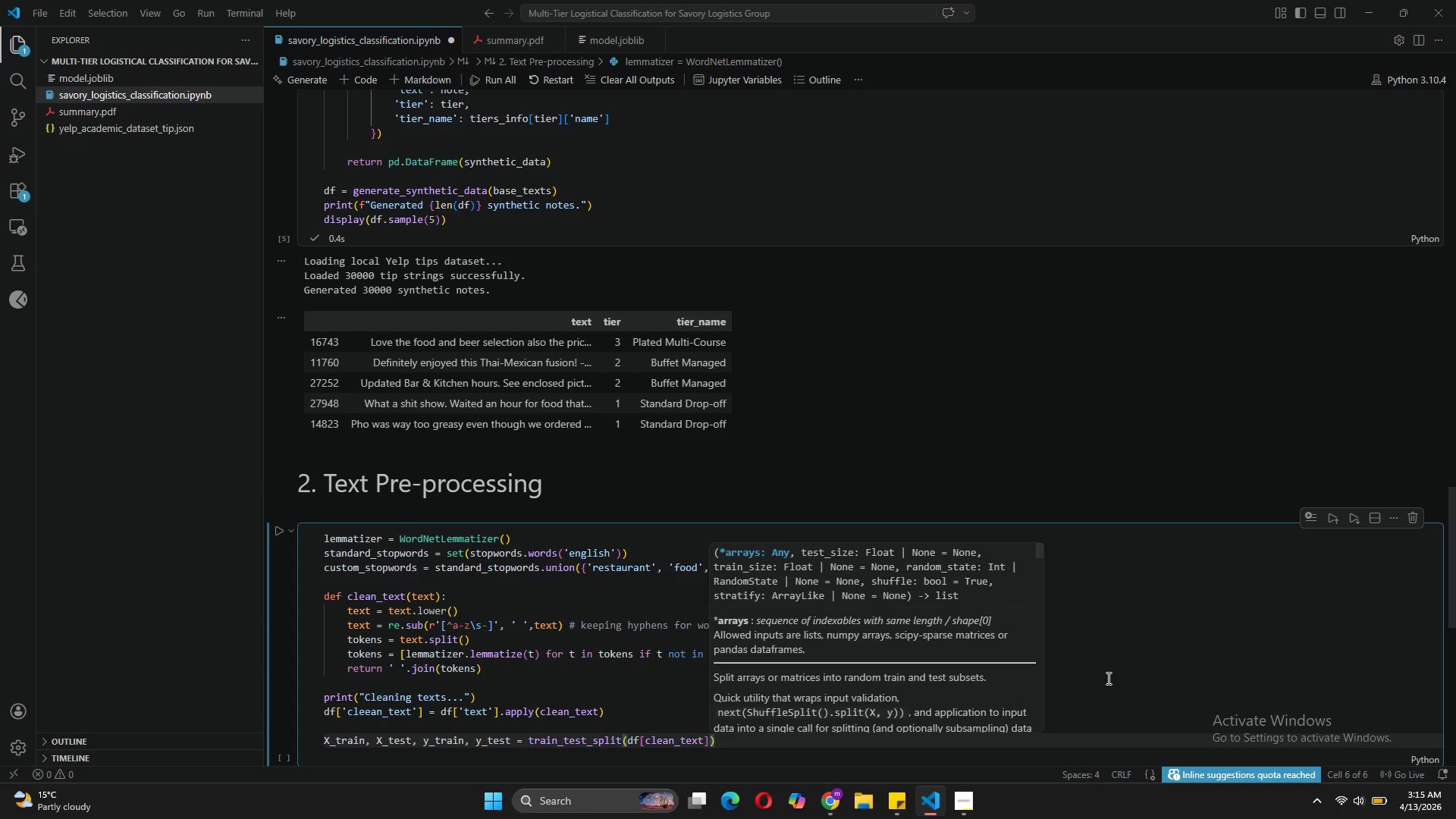 
type(, df['tier)
 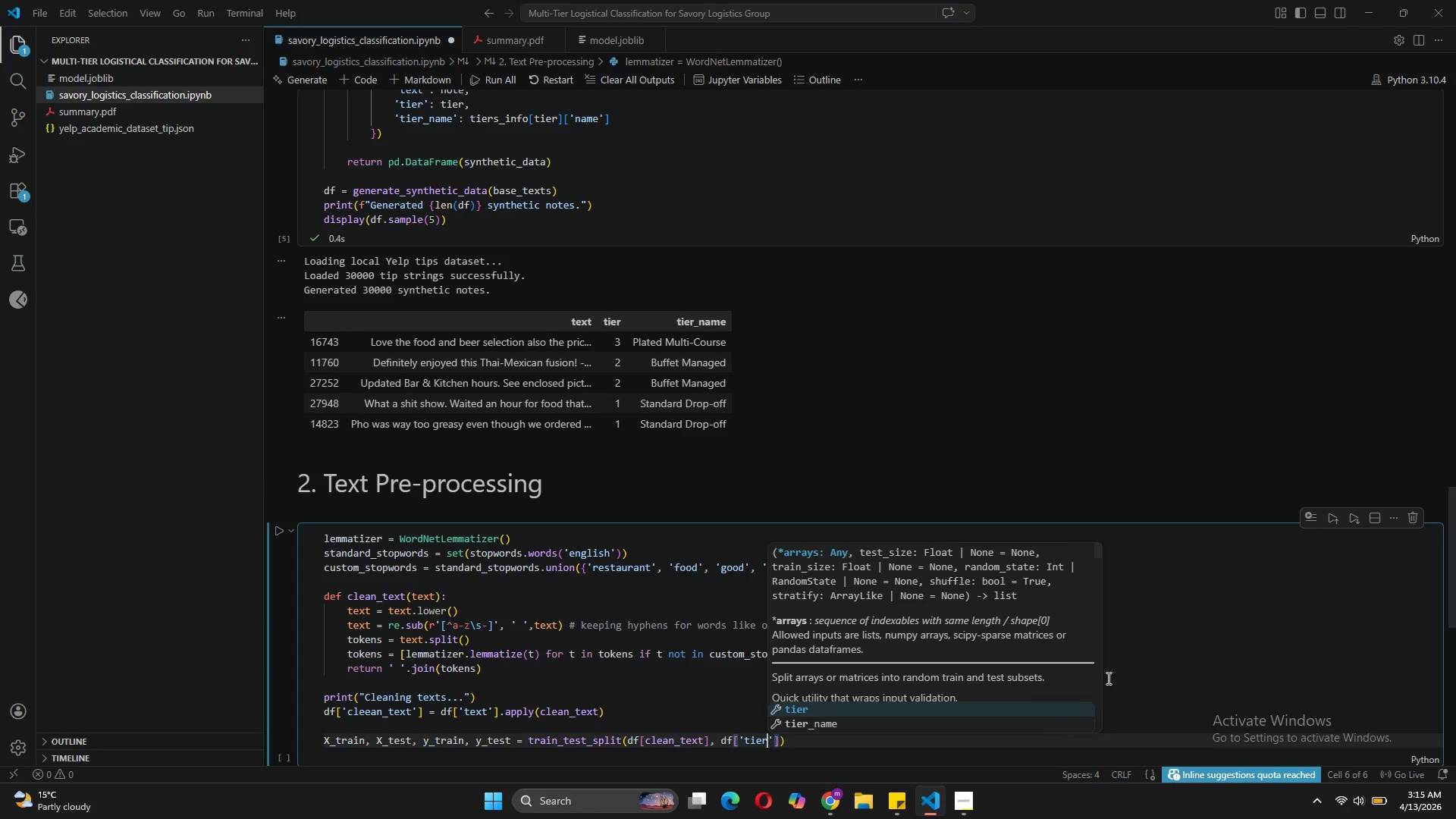 
key(ArrowRight)
 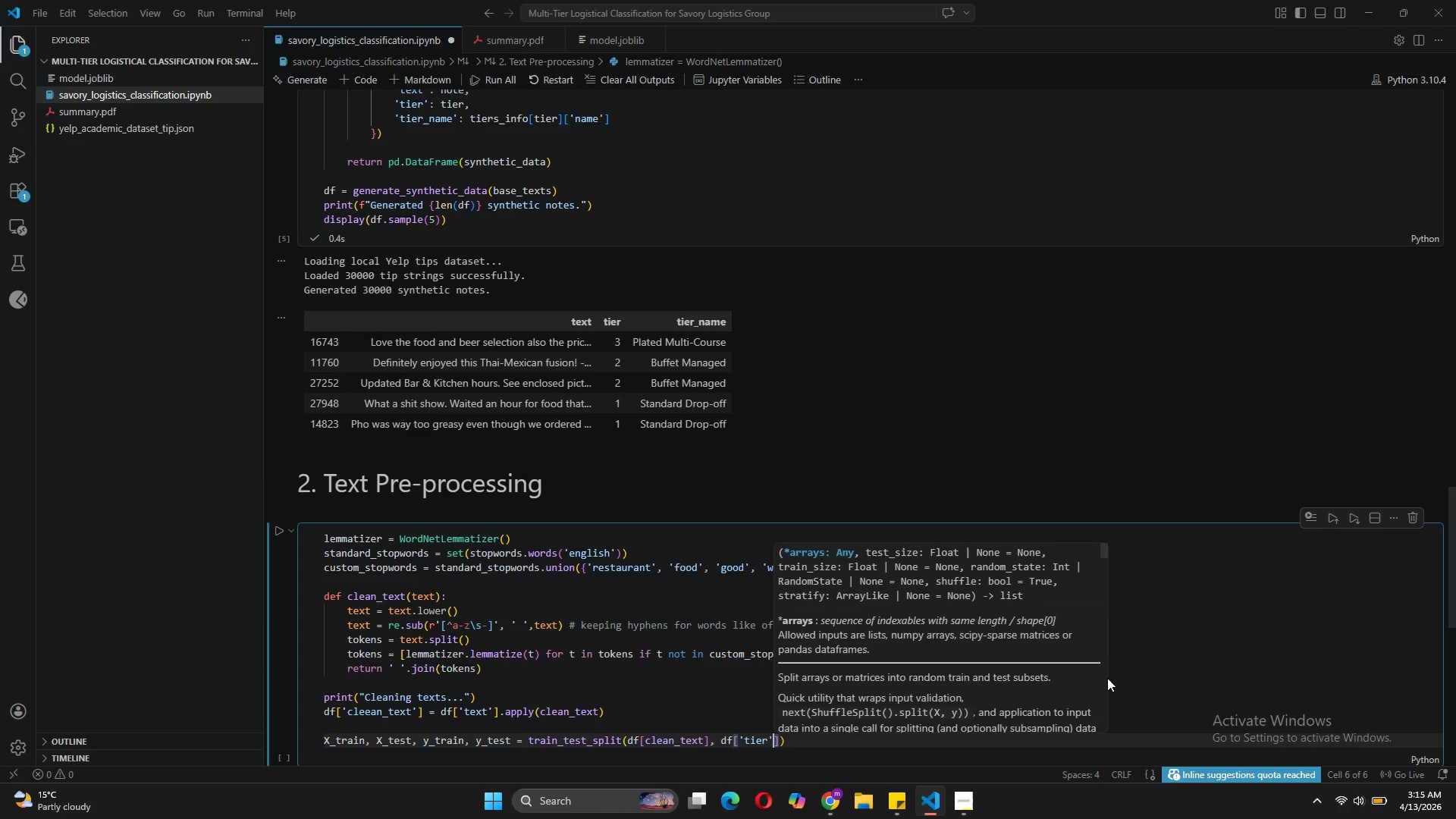 
key(ArrowRight)
 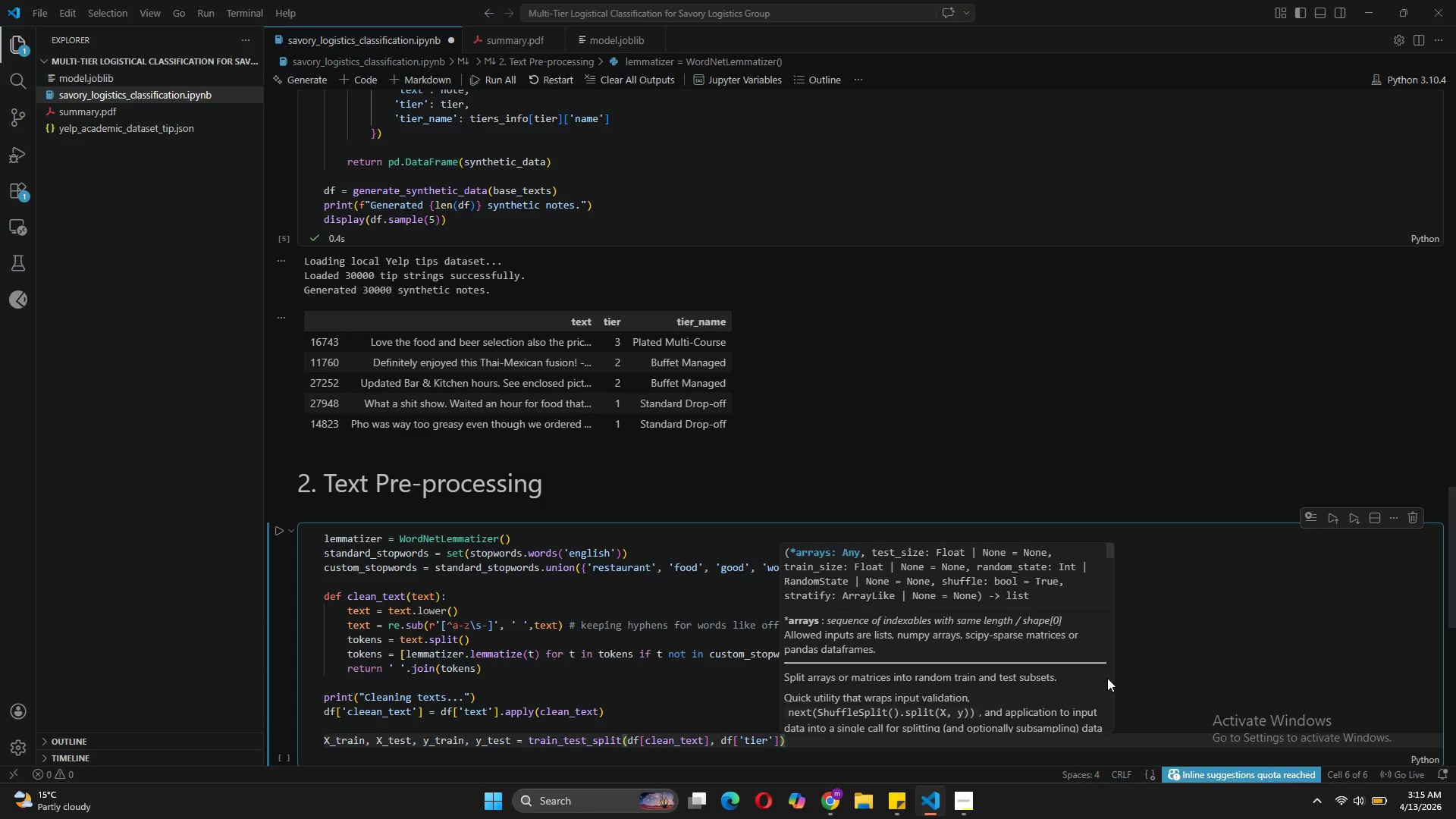 
type(, test_size=0.2, random_state=42, stratify=df['tier)
 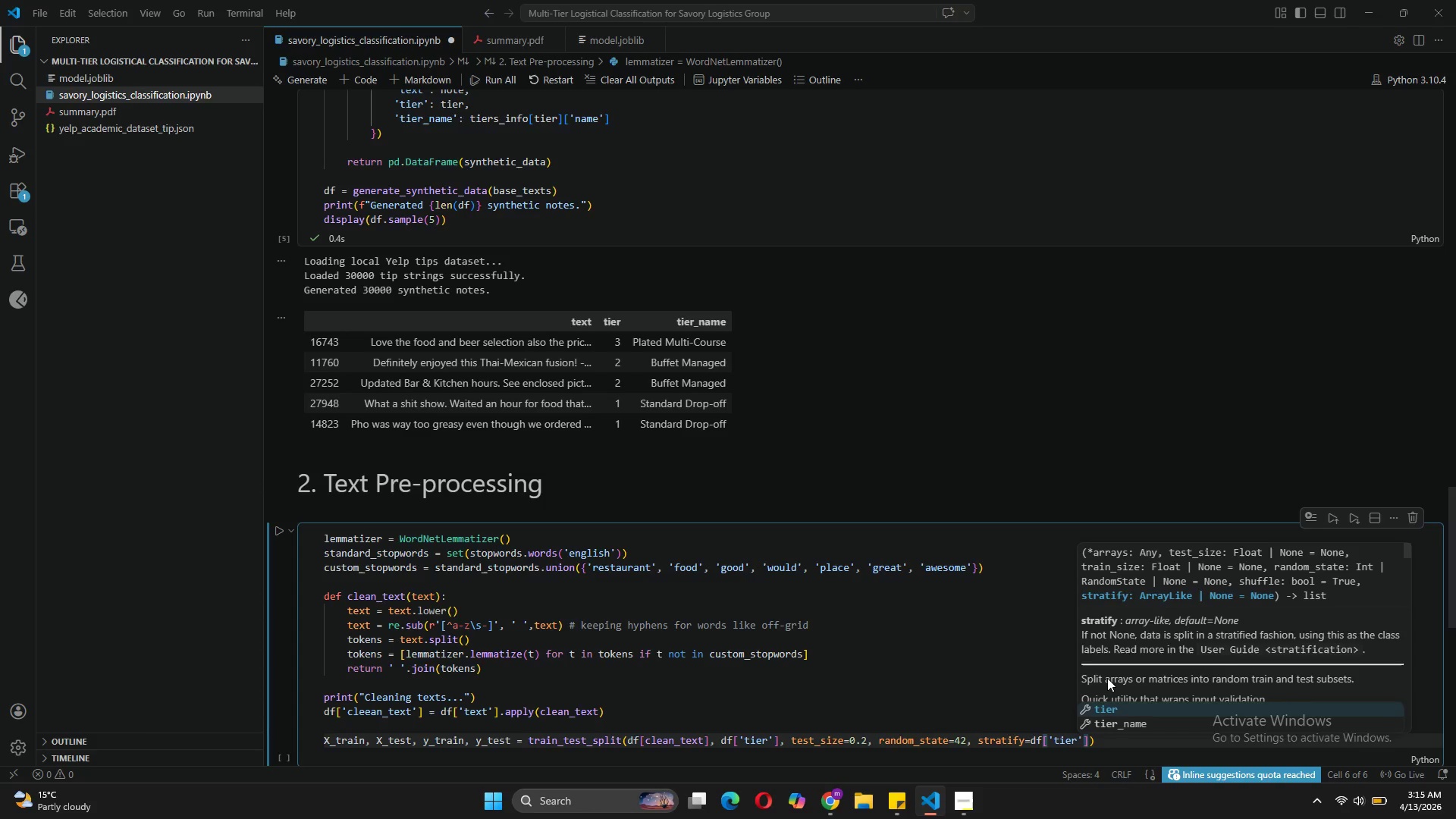 
key(ArrowRight)
 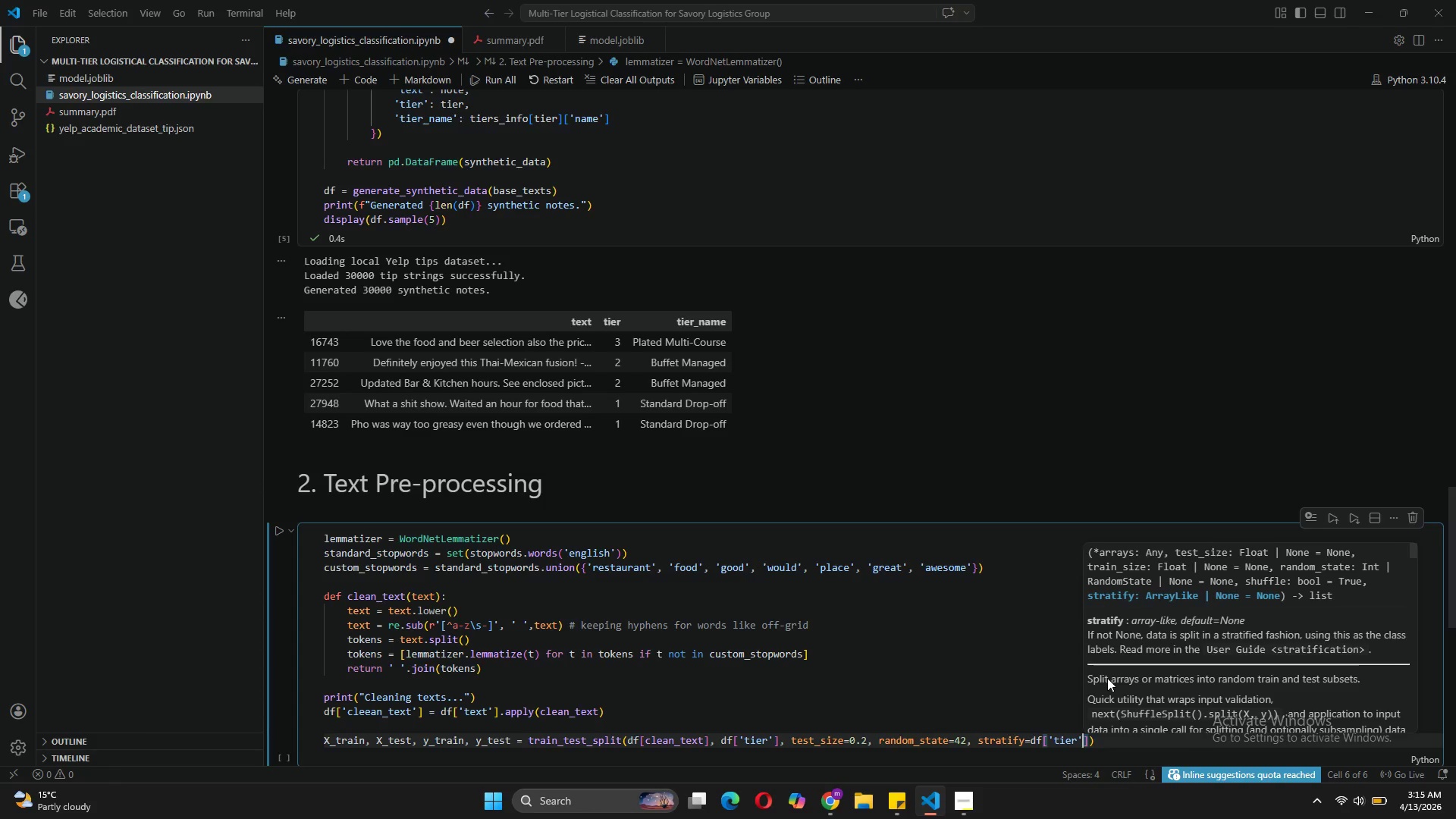 
key(ArrowRight)
 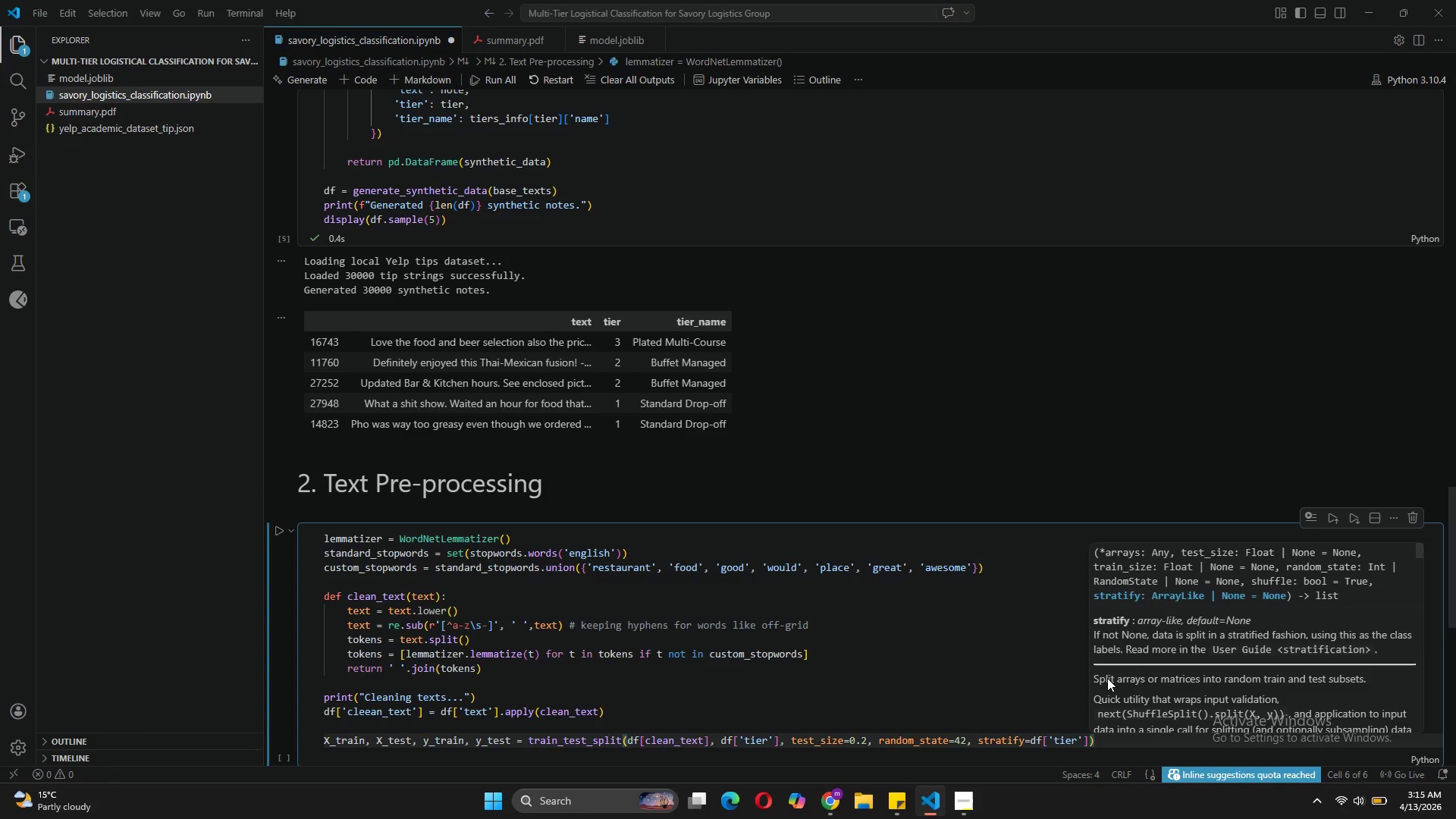 
key(ArrowRight)
 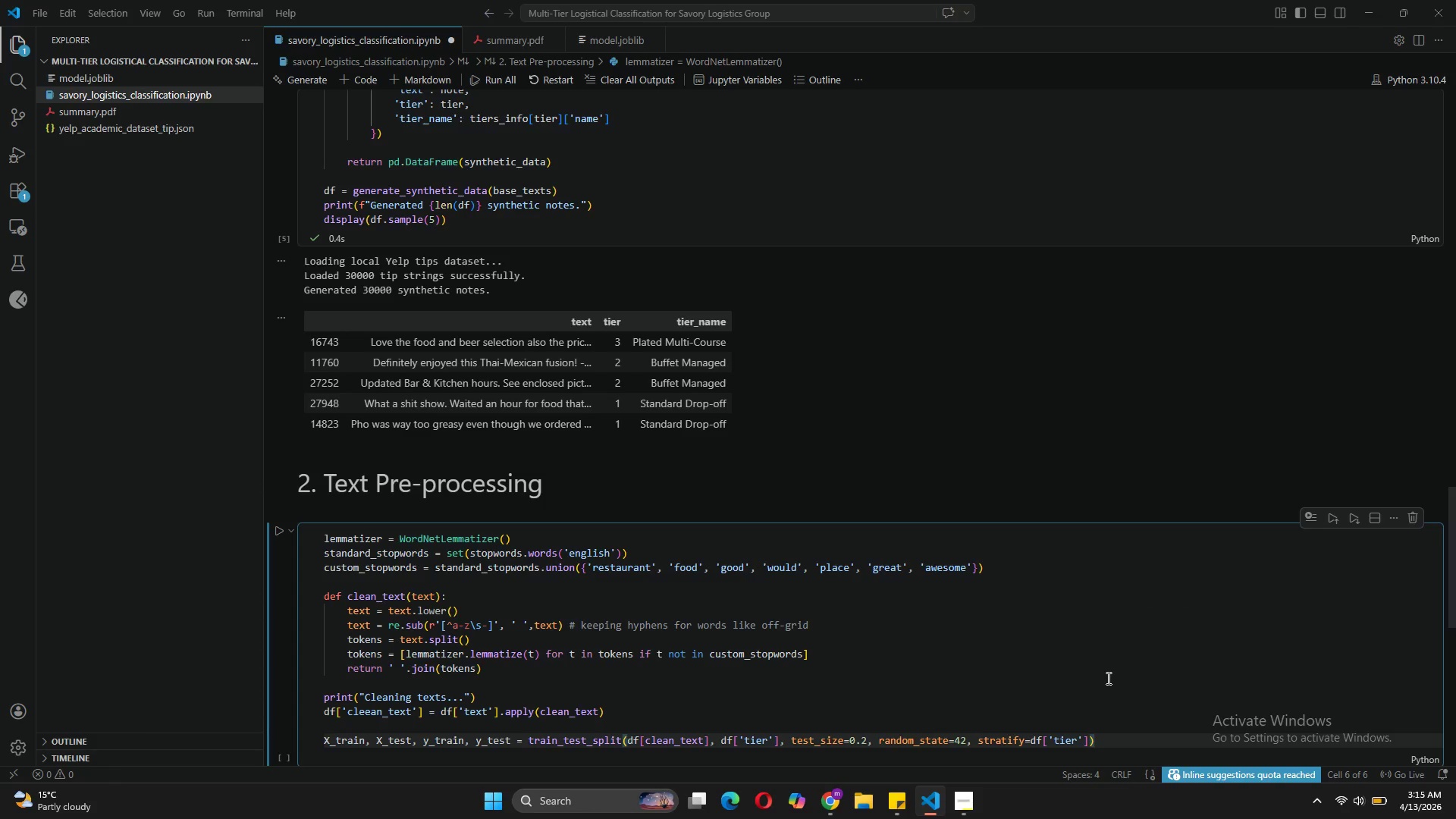 
key(Enter)
 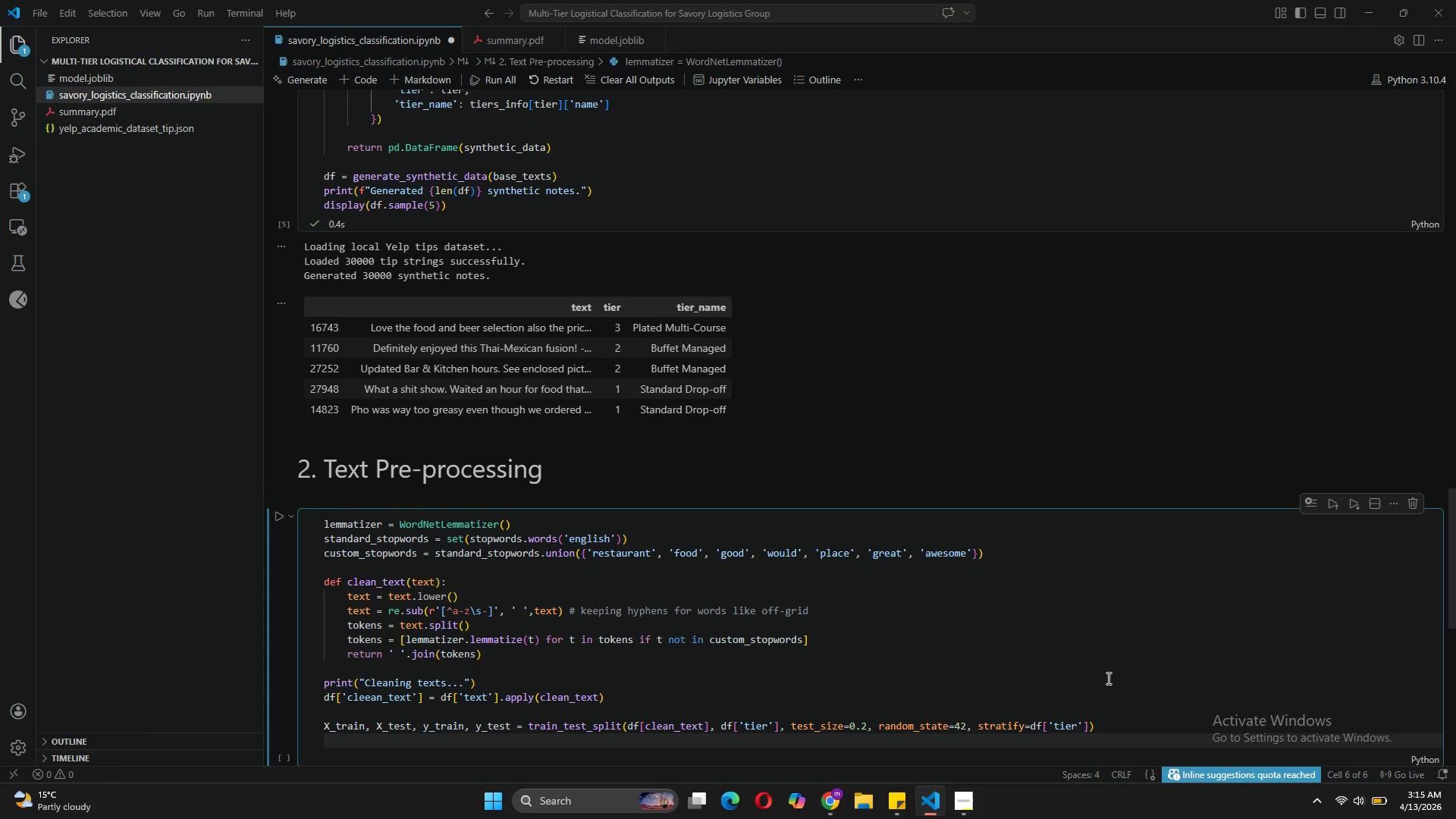 
key(Enter)
 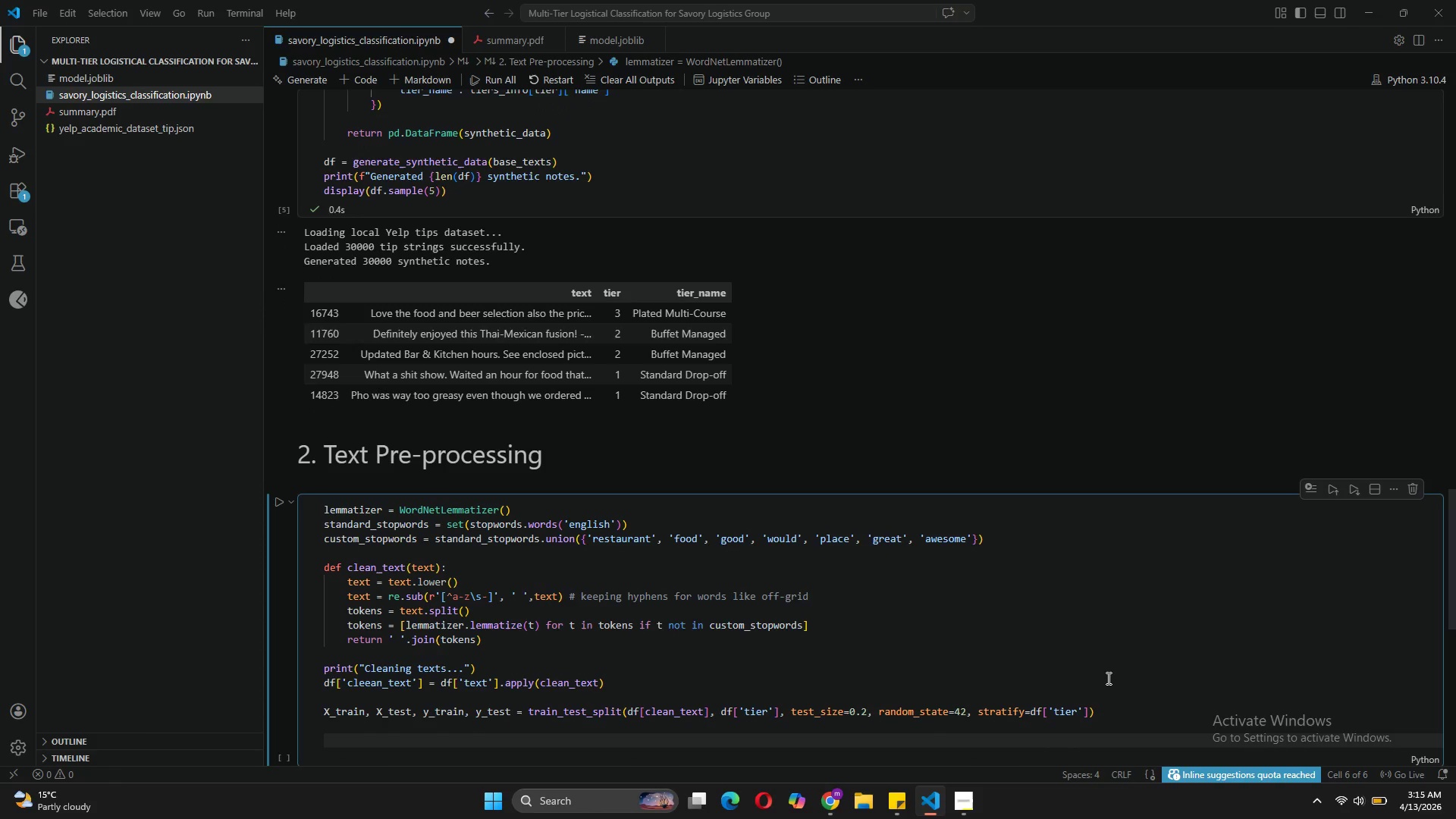 
type(# Max features restricted to pe)
key(Backspace)
type(revent explosion)
key(Backspace)
key(Backspace)
type(ve sparse matrix allocation)
 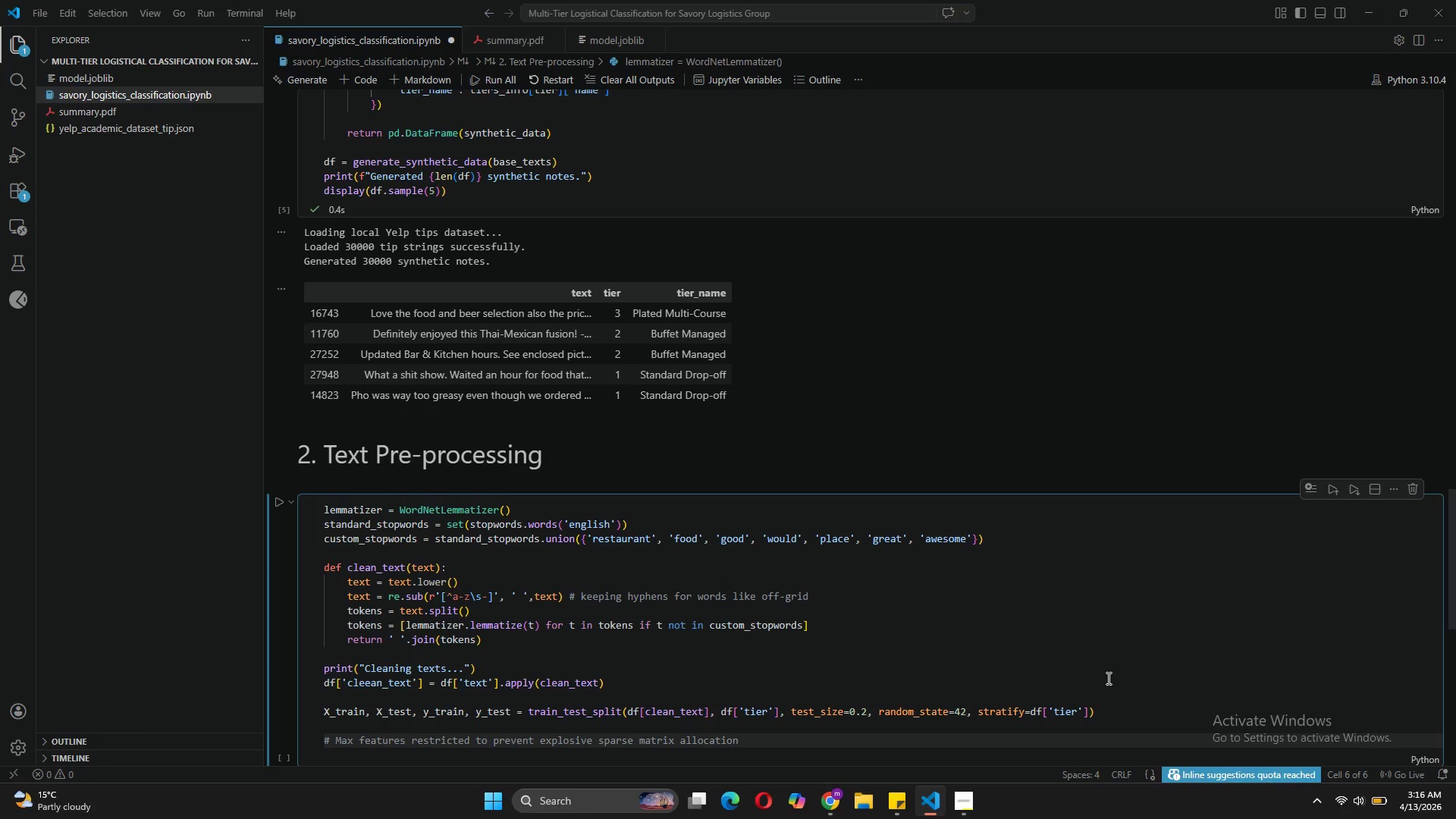 
key(Enter)
 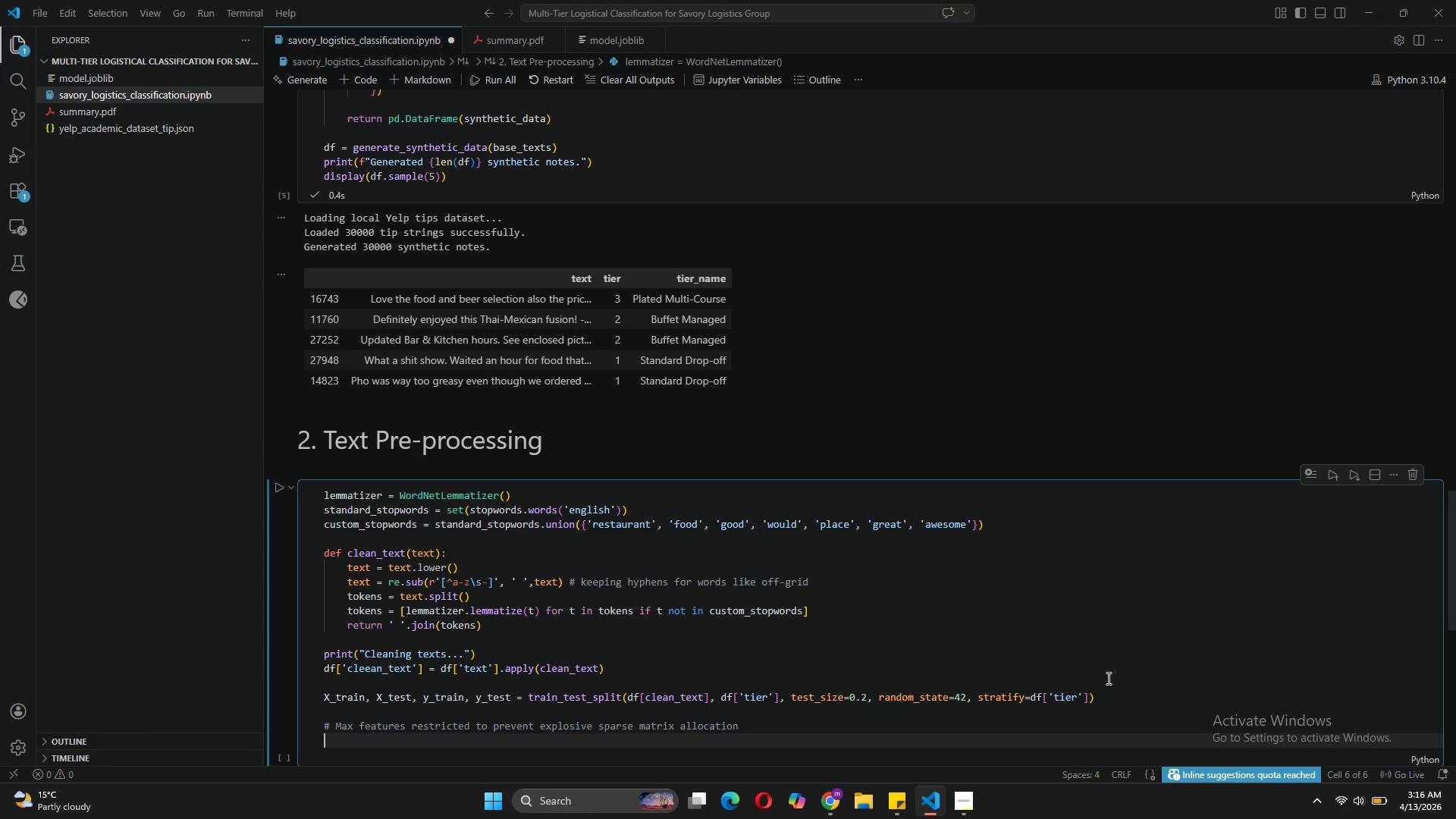 
type(tfidf = Tf)
key(Tab)
type((ngram)
key(Tab)
type((1,2)
 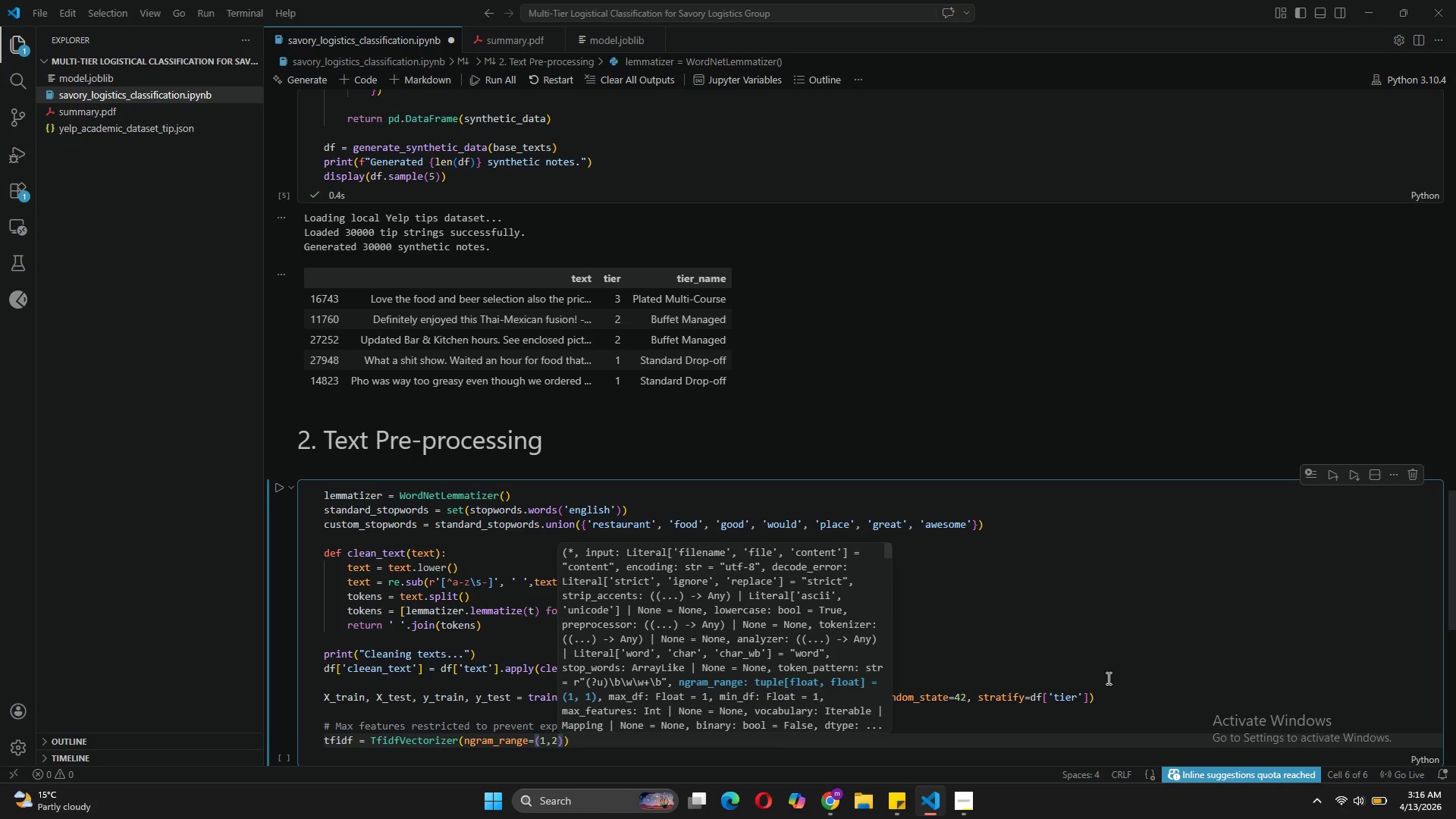 
 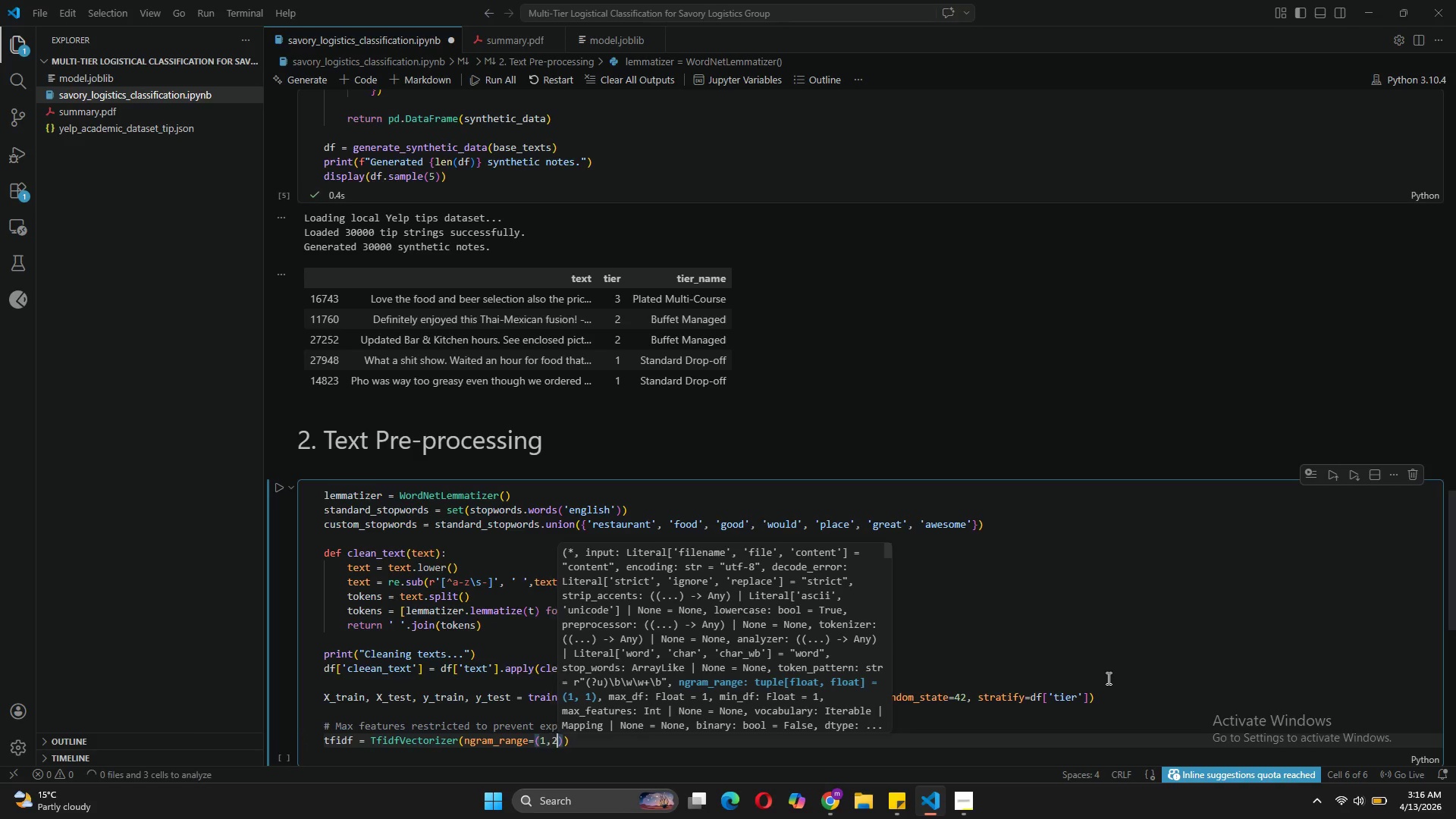 
key(ArrowRight)
 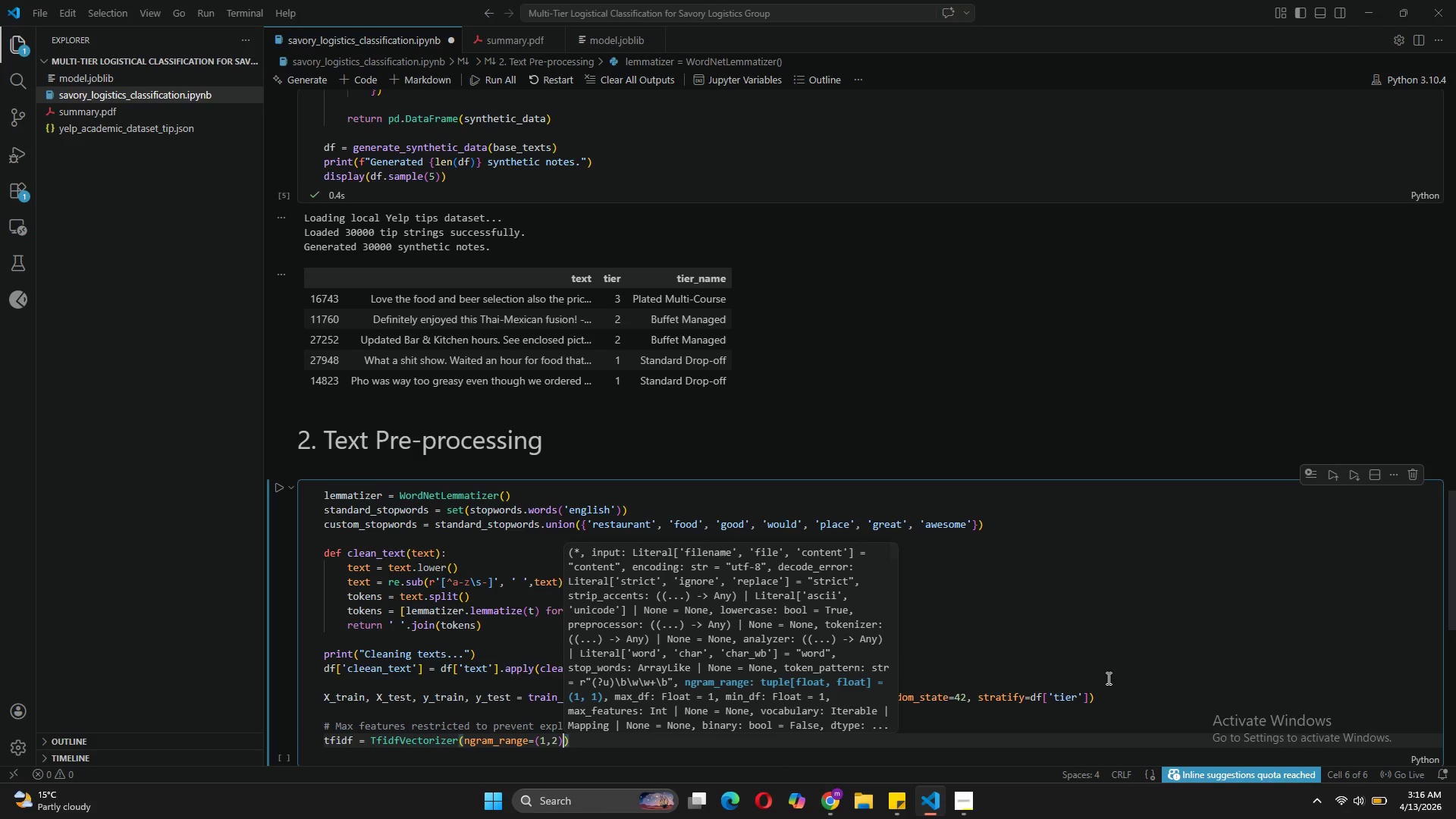 
type(, max_features=3000)
 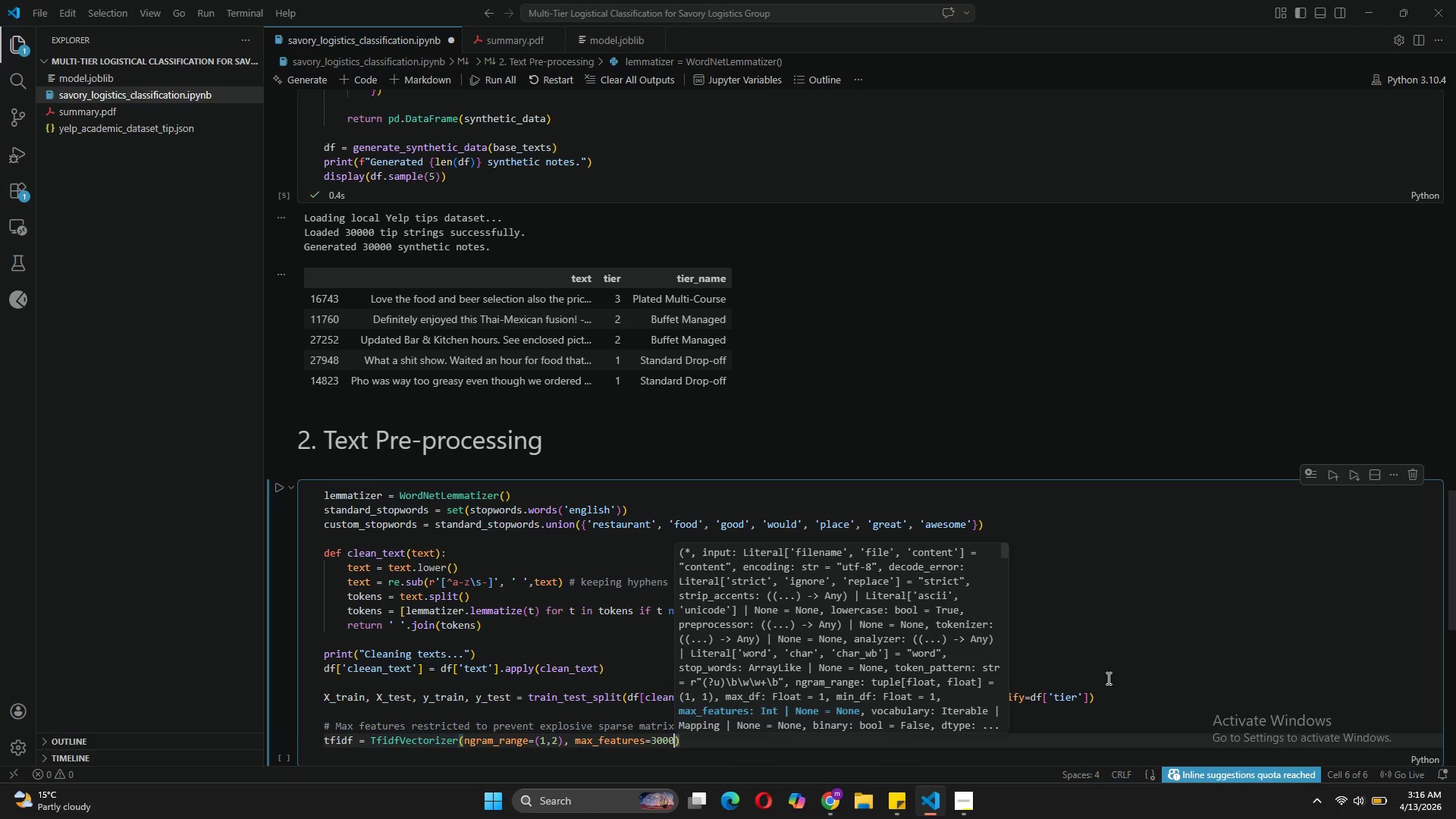 
key(ArrowRight)
 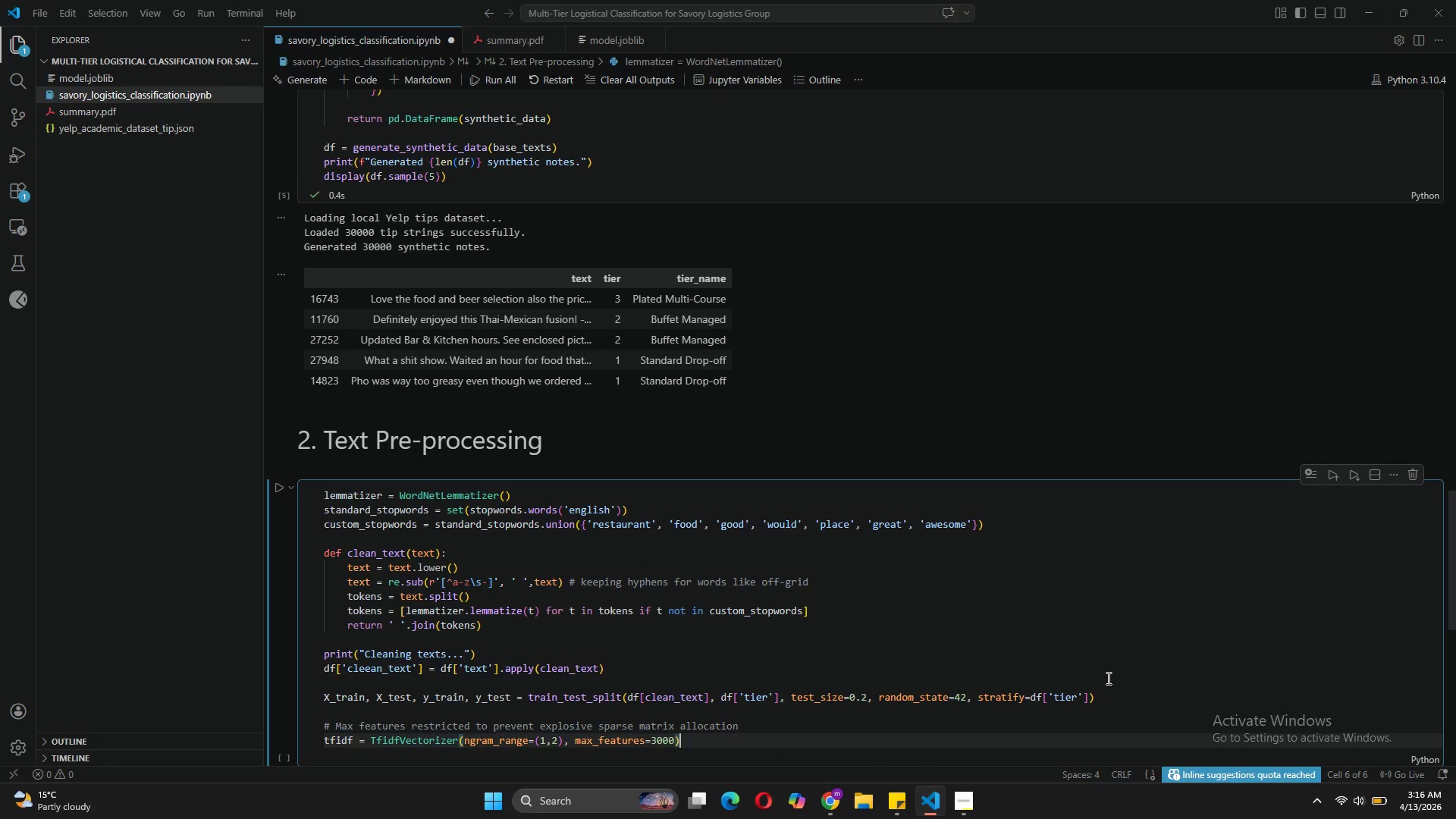 
key(Enter)
 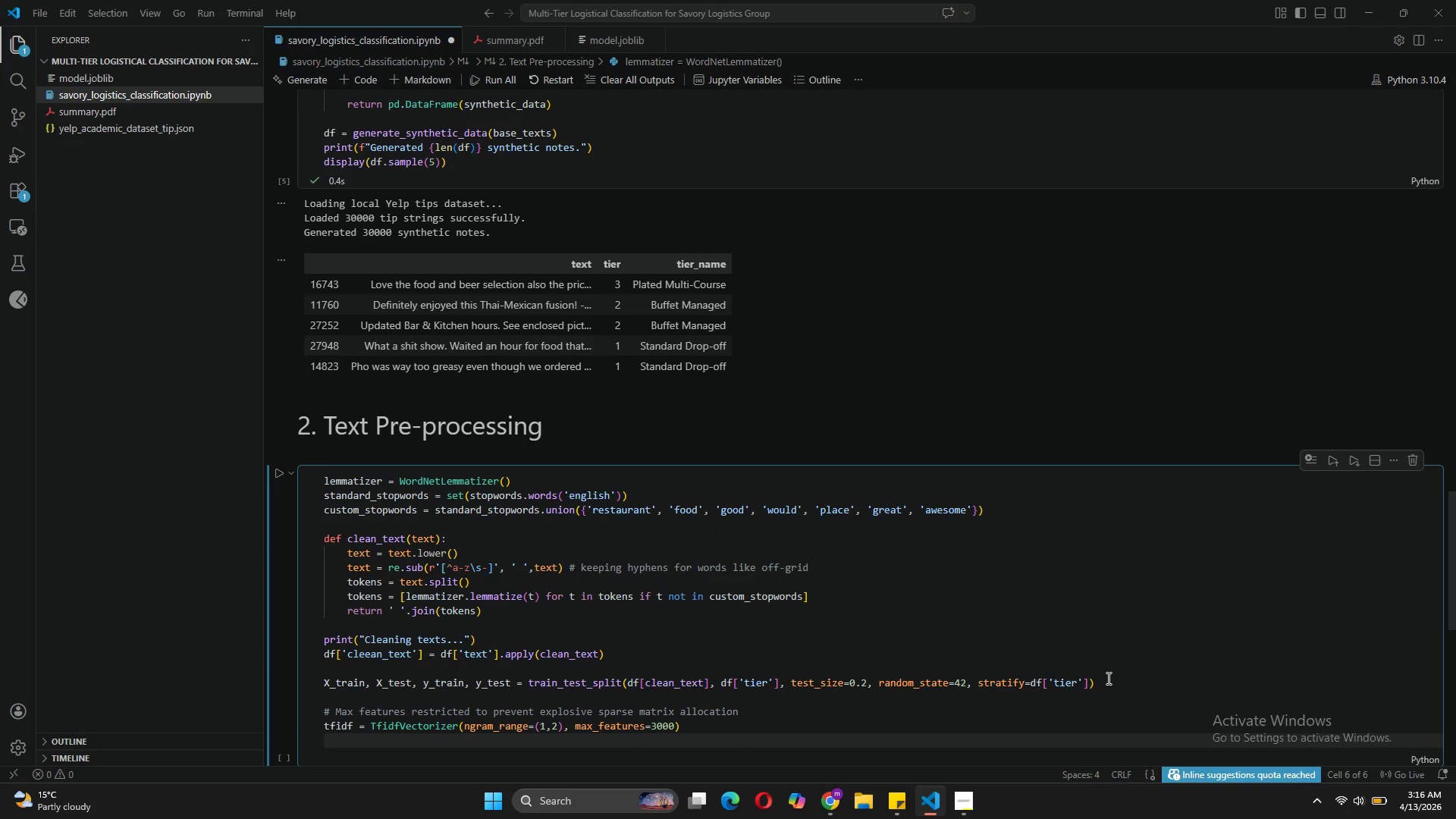 
type(X-)
key(Backspace)
type(_tri)
key(Tab)
type(_vec = tfi)
key(Tab)
type(.fri)
key(Backspace)
key(Backspace)
type(it)
 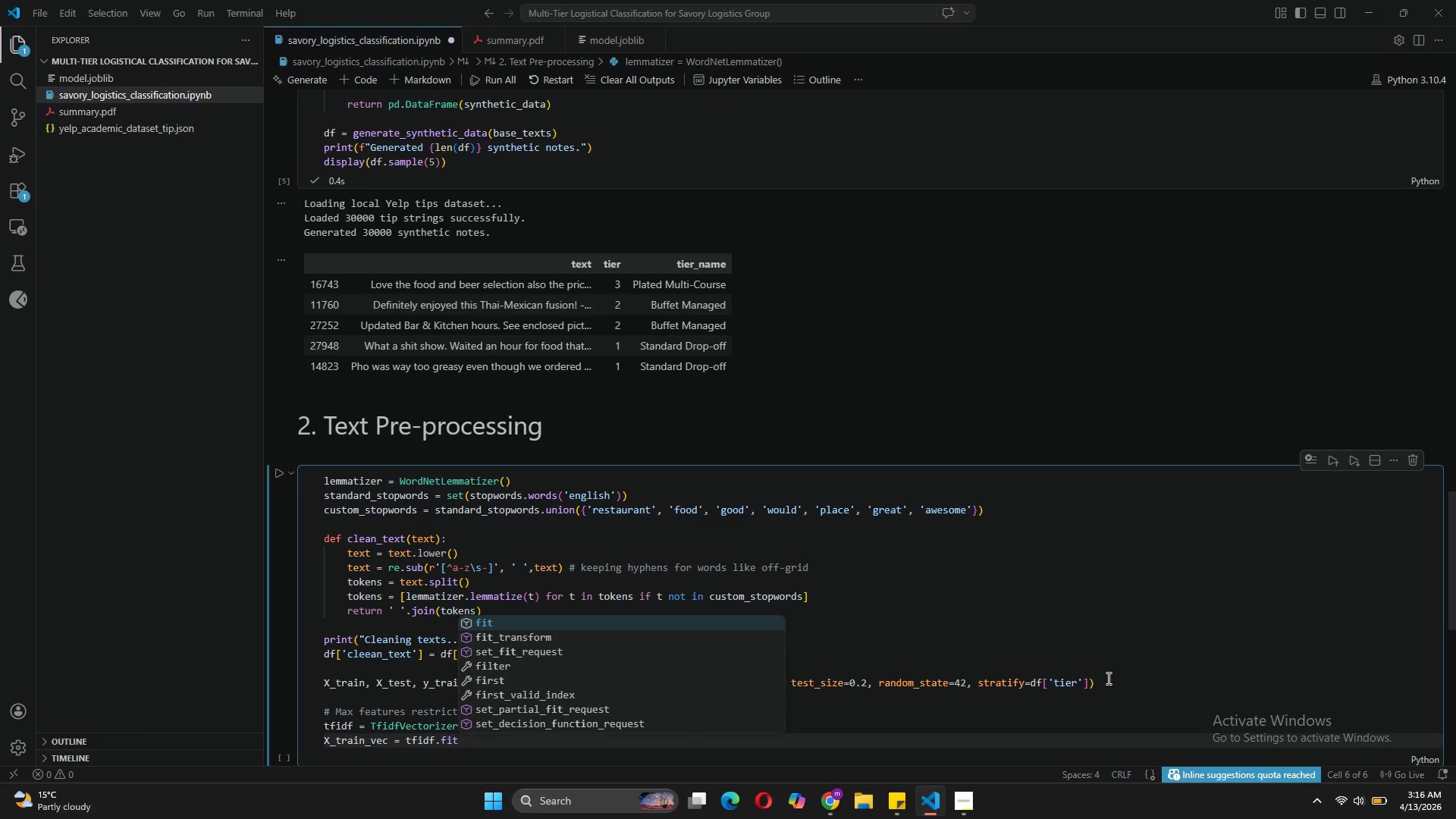 
key(ArrowDown)
 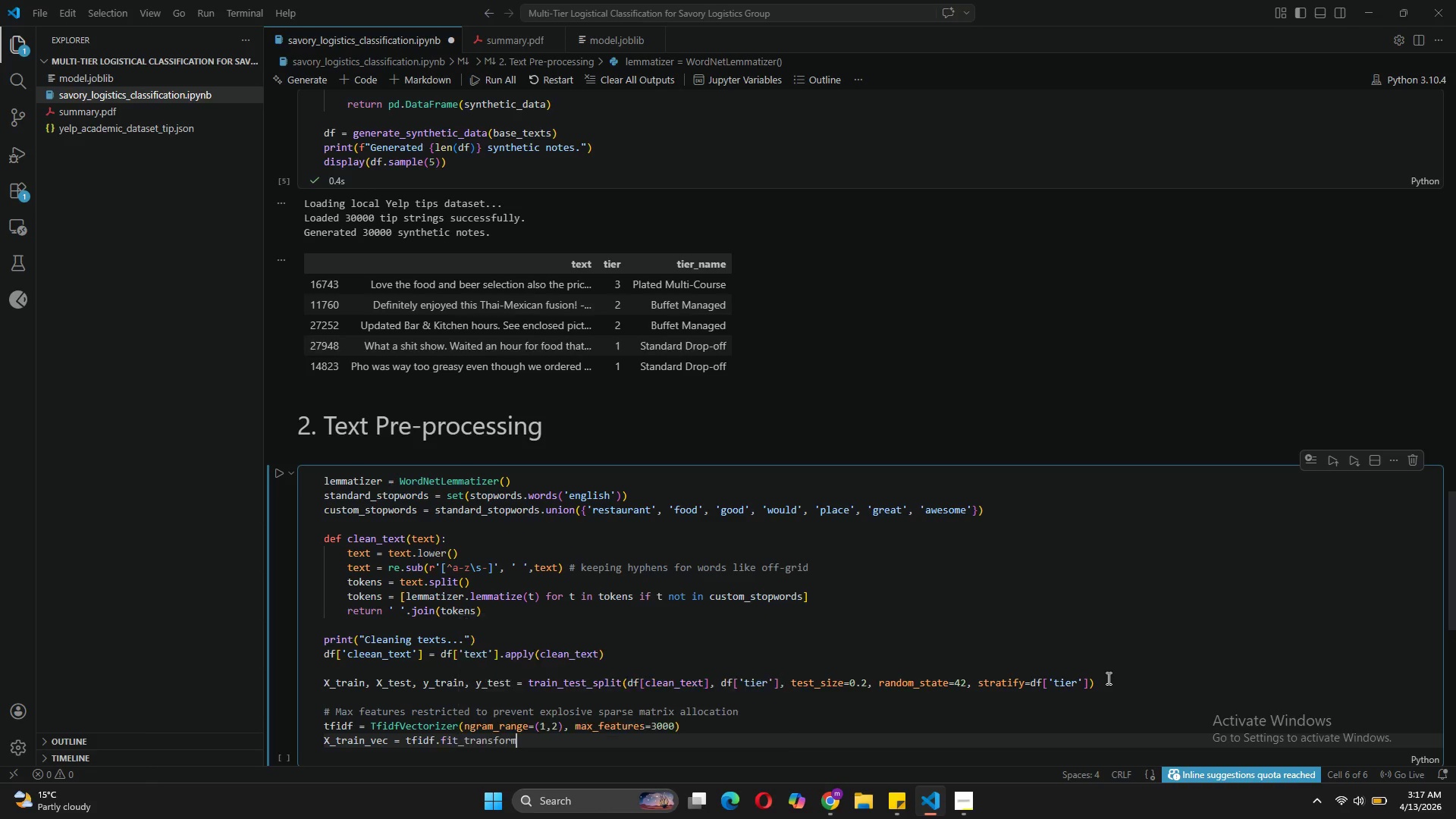 
key(Tab)
type((X_train)
 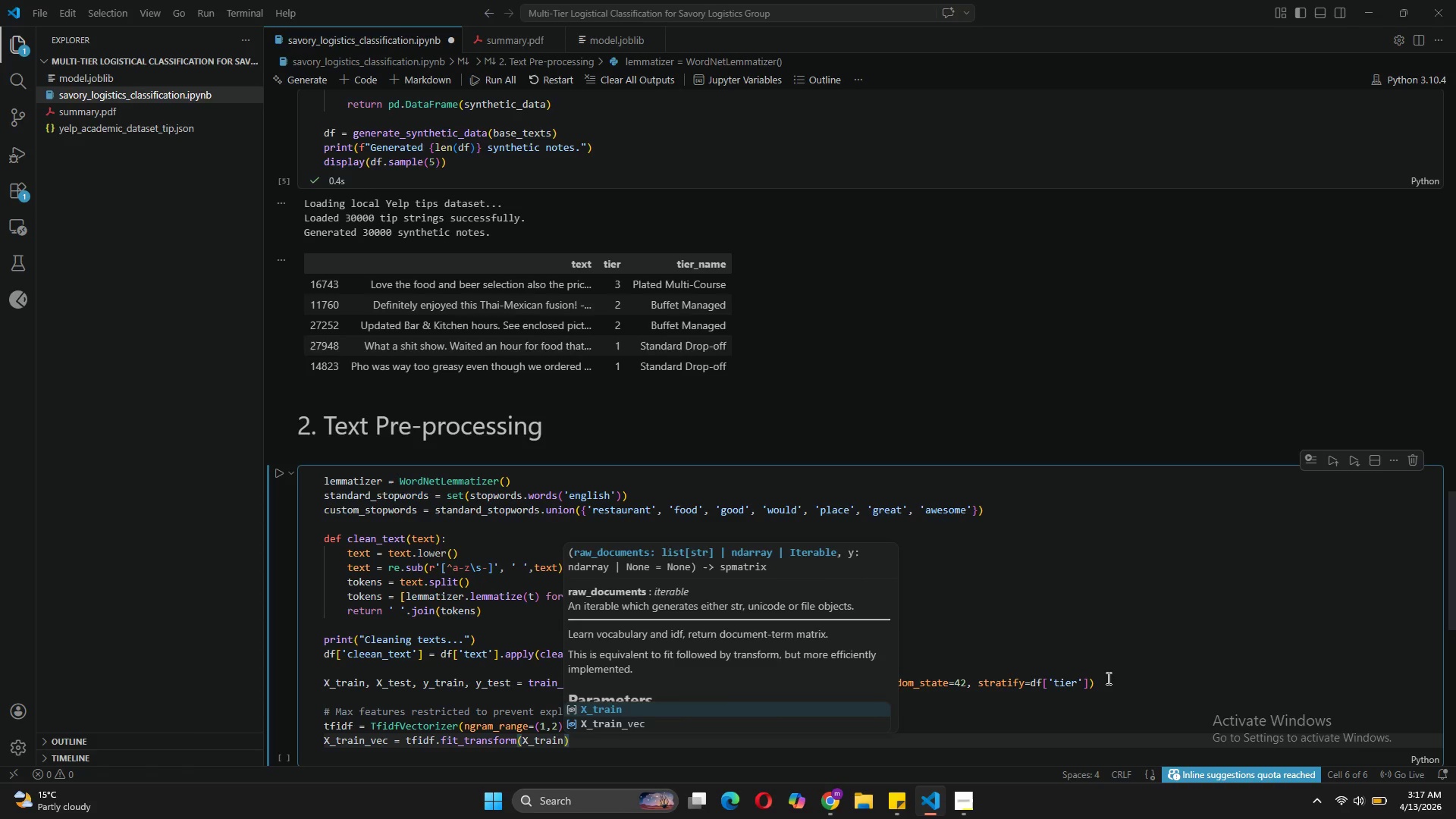 
key(ArrowRight)
 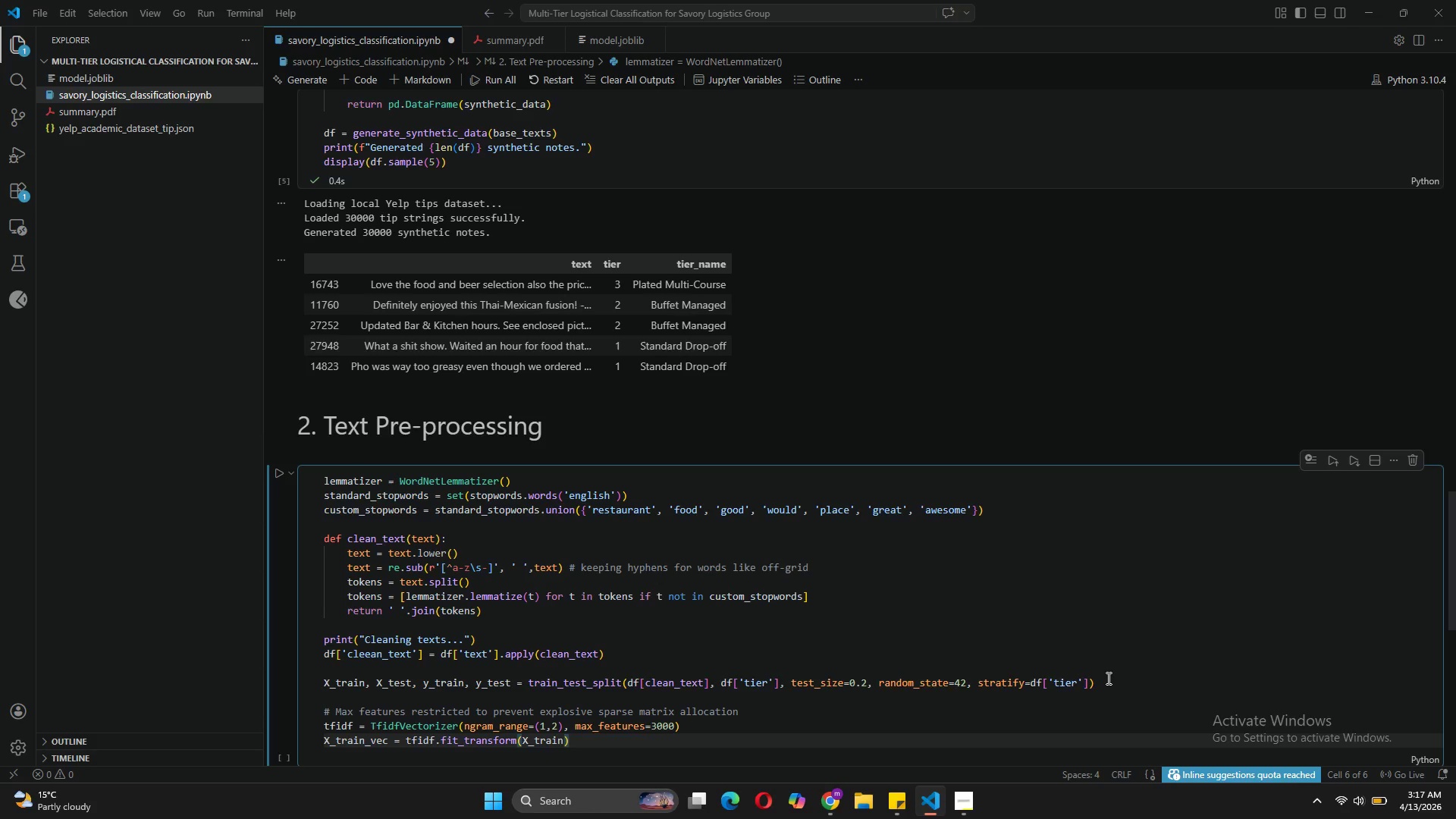 
key(Enter)
 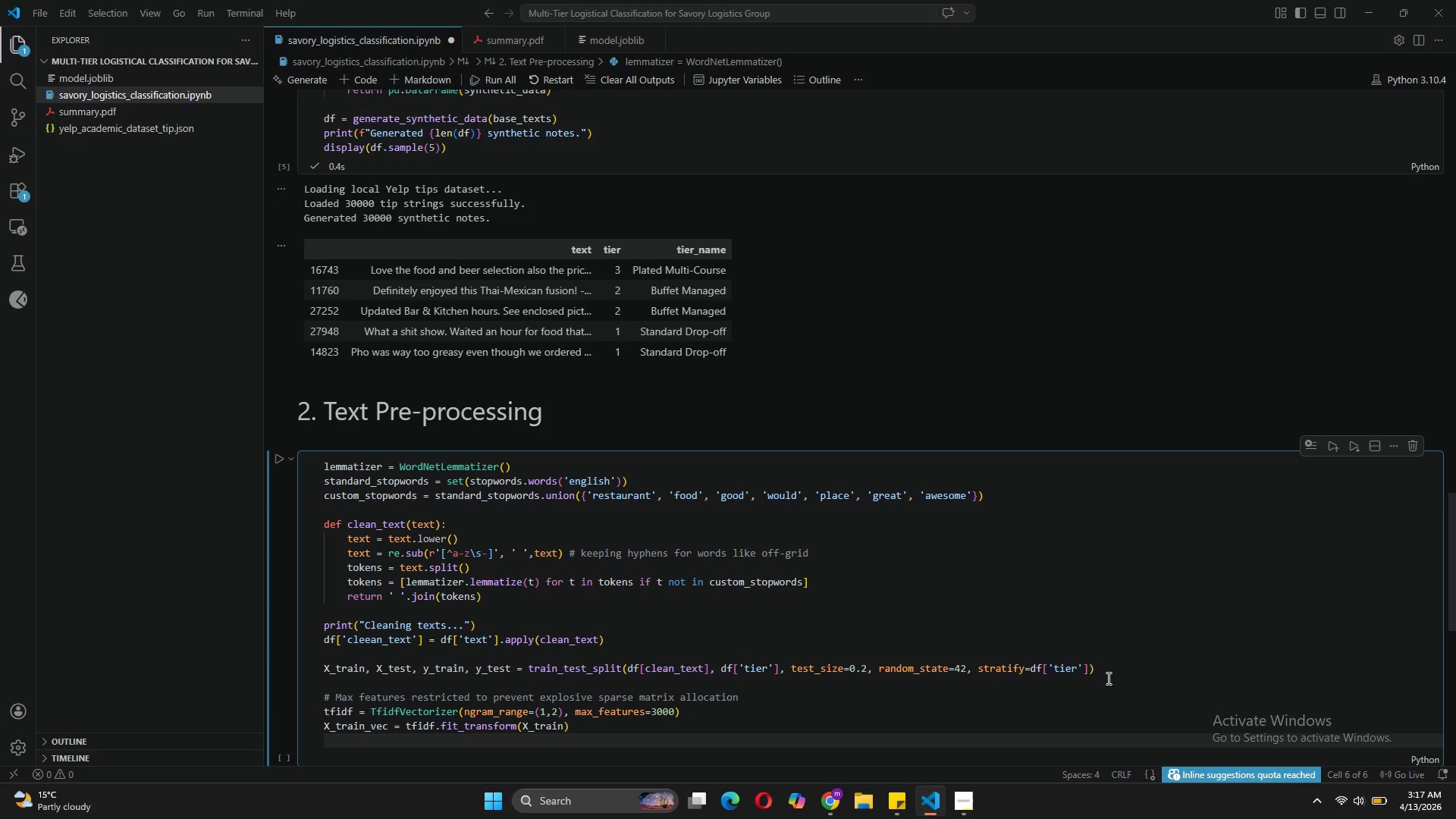 
type(X_test_vec = tfidf.transform)
 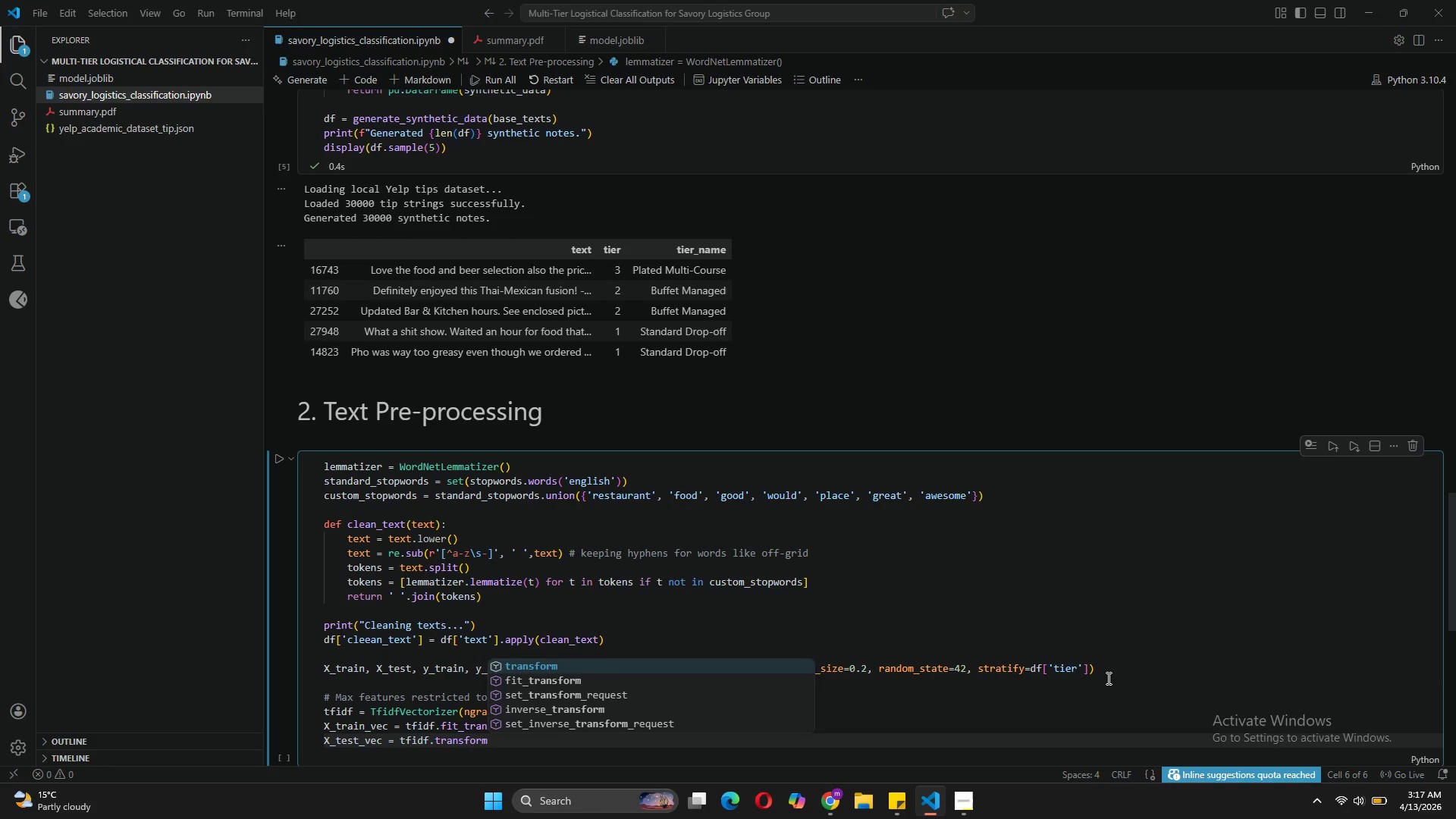 
type((X_test)
 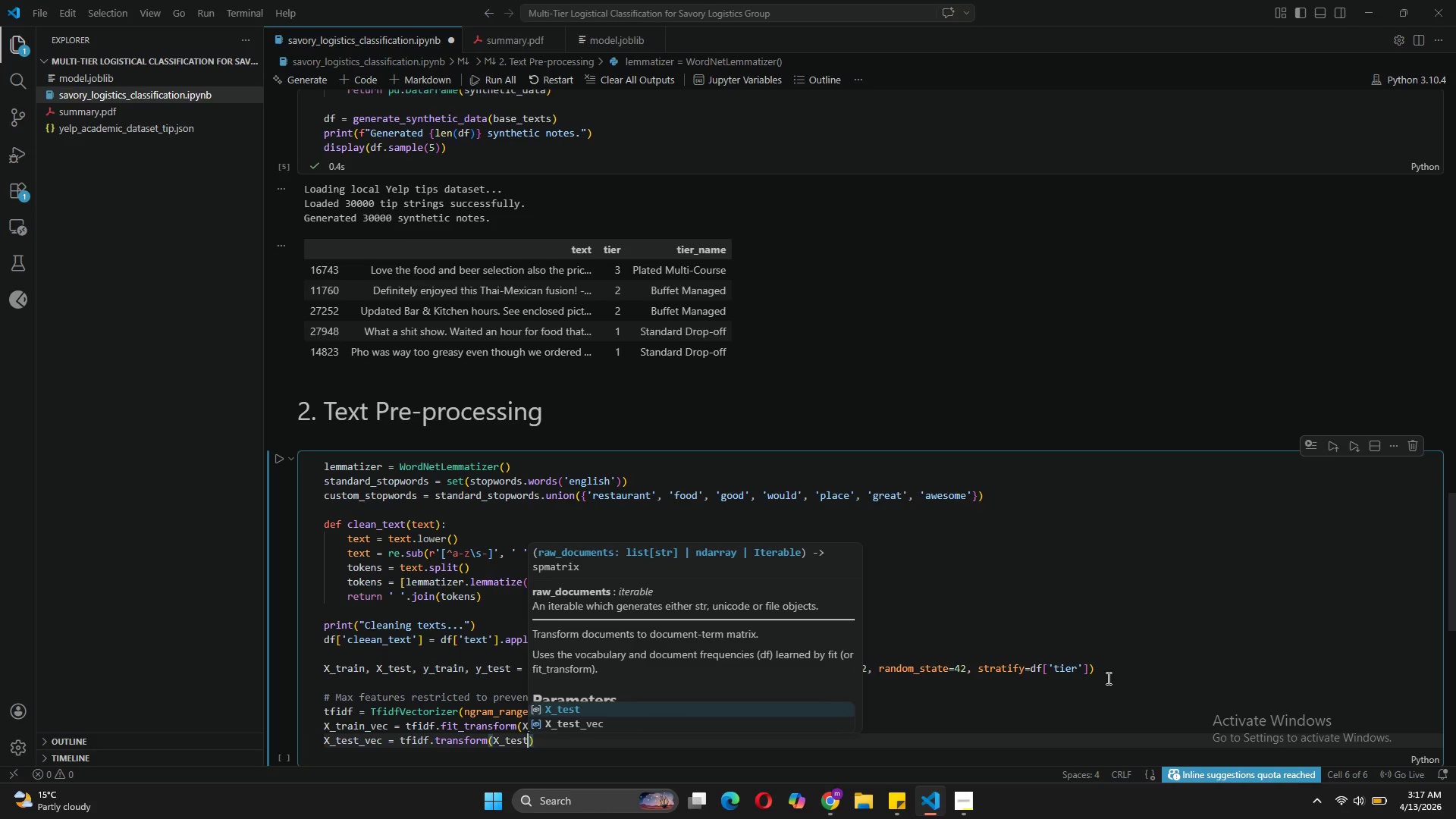 
key(ArrowRight)
 